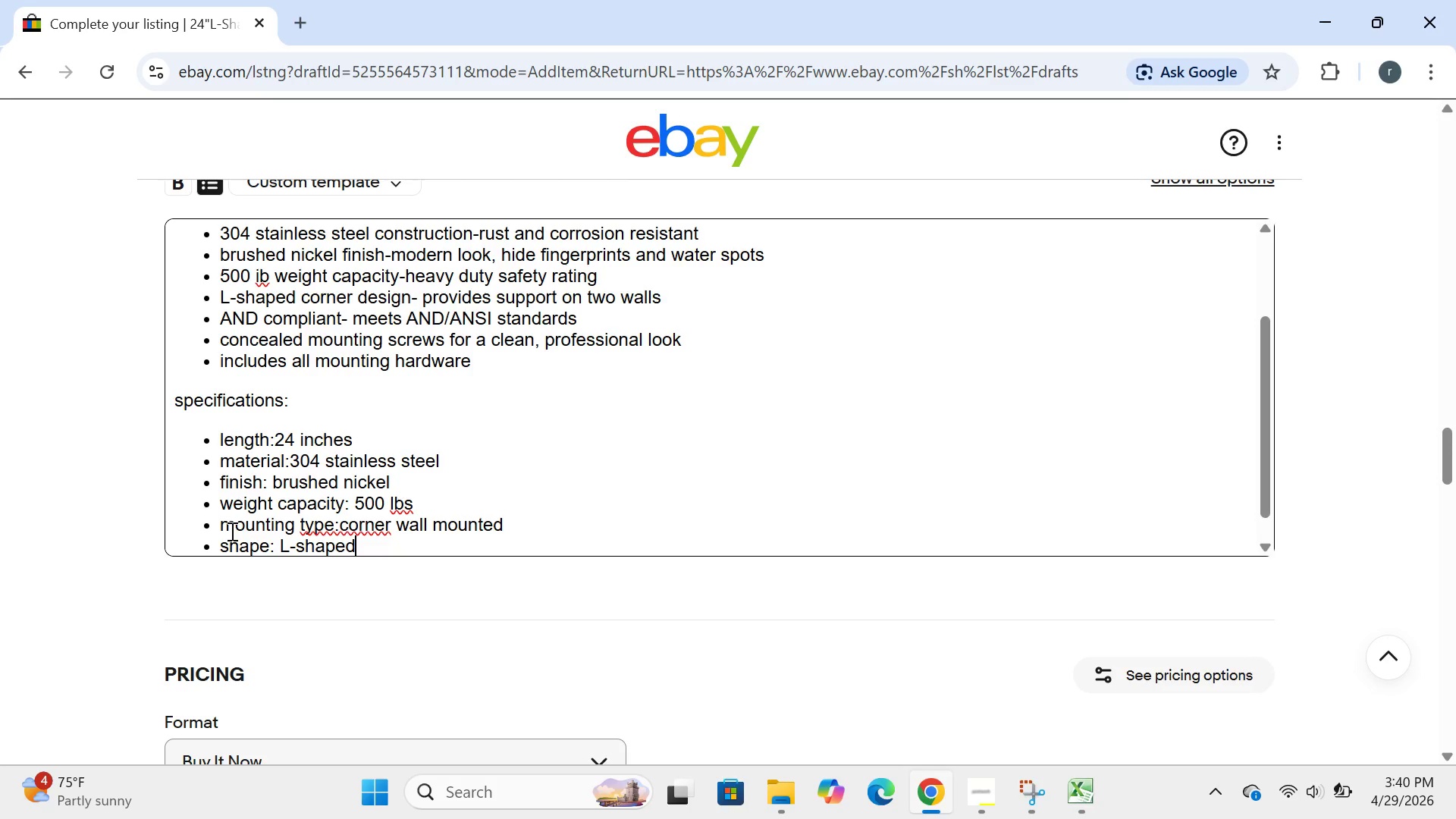 
key(Enter)
 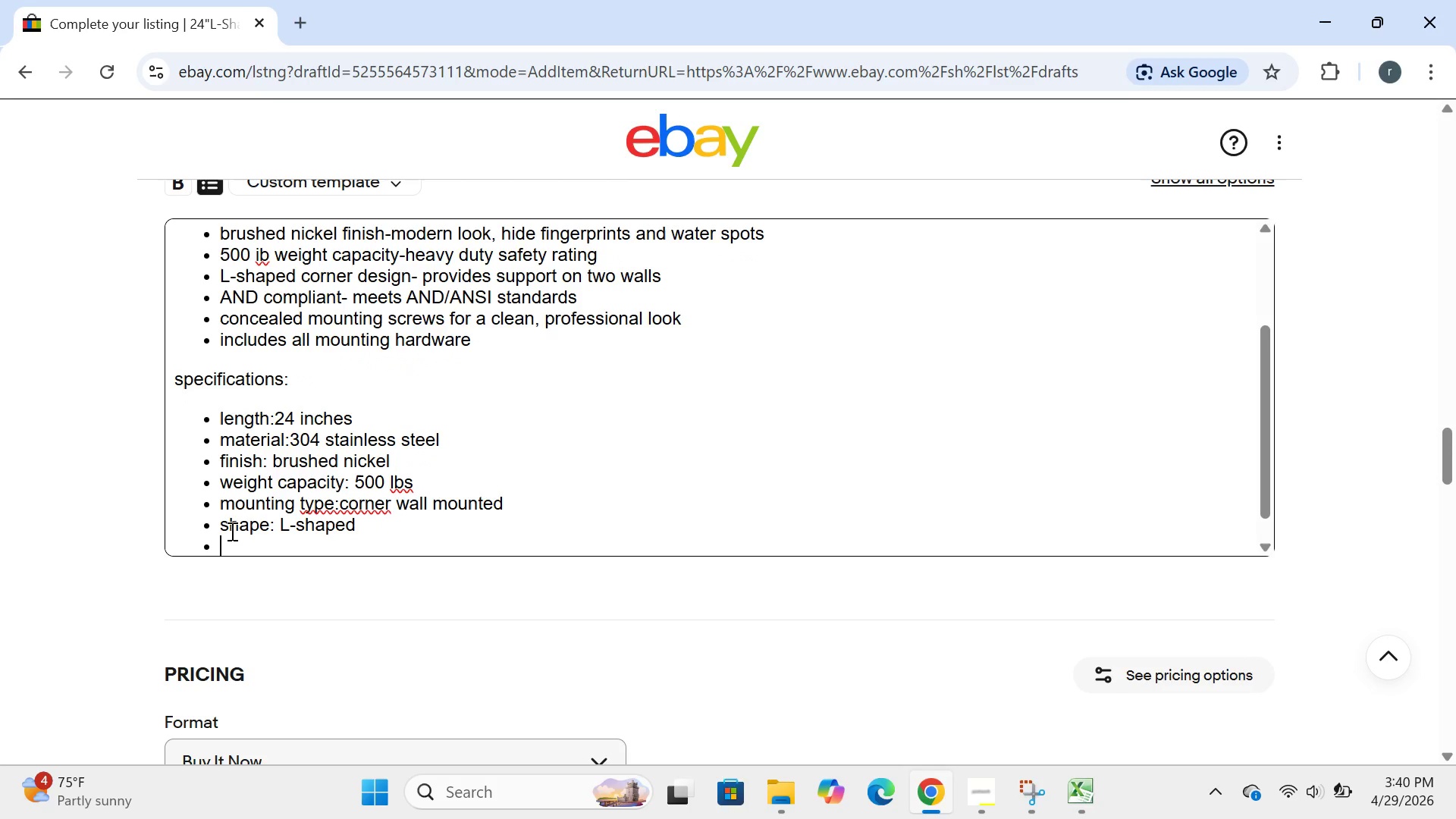 
type(ADA ci)
key(Backspace)
type(ompliant: yes)
 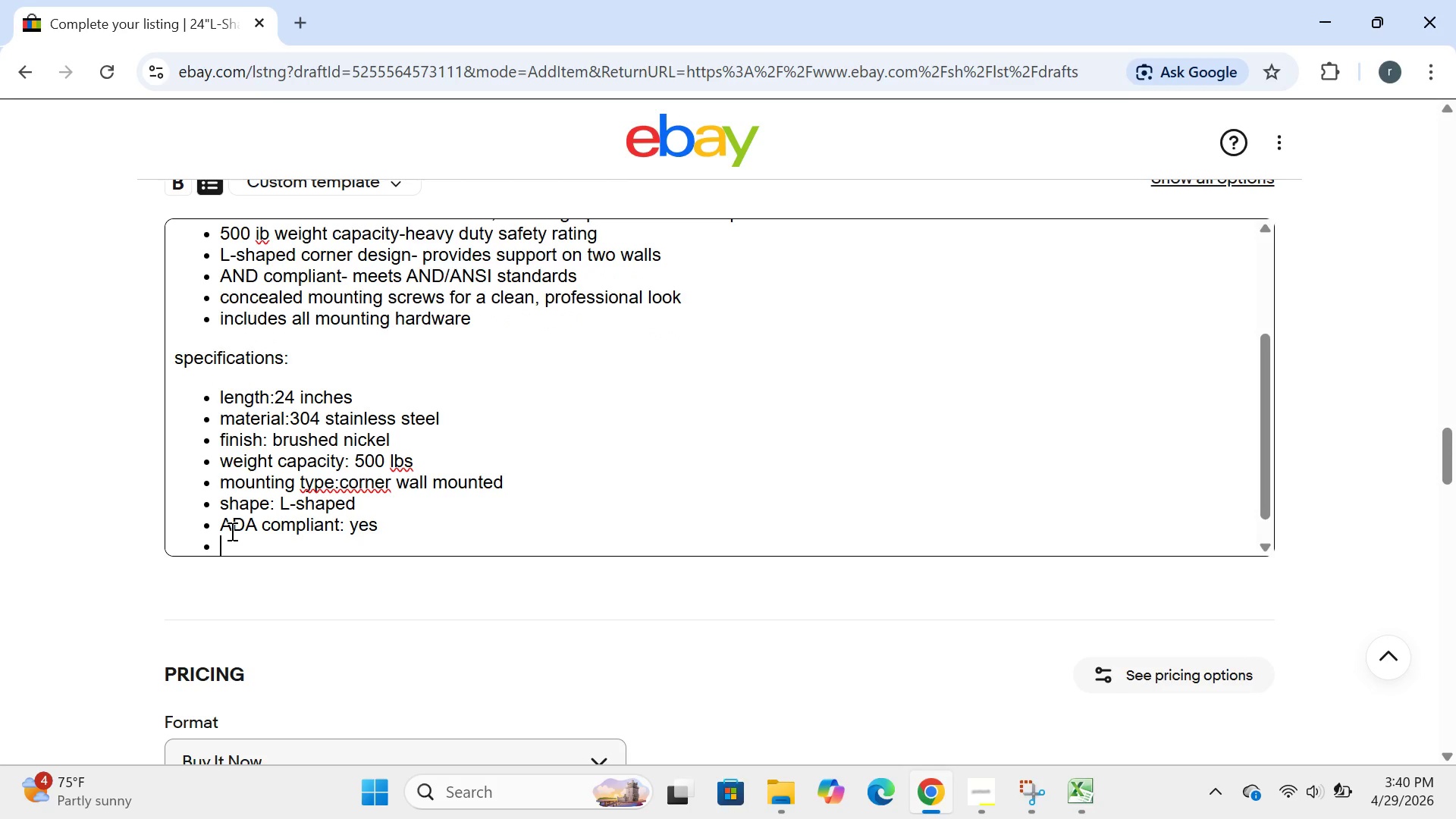 
 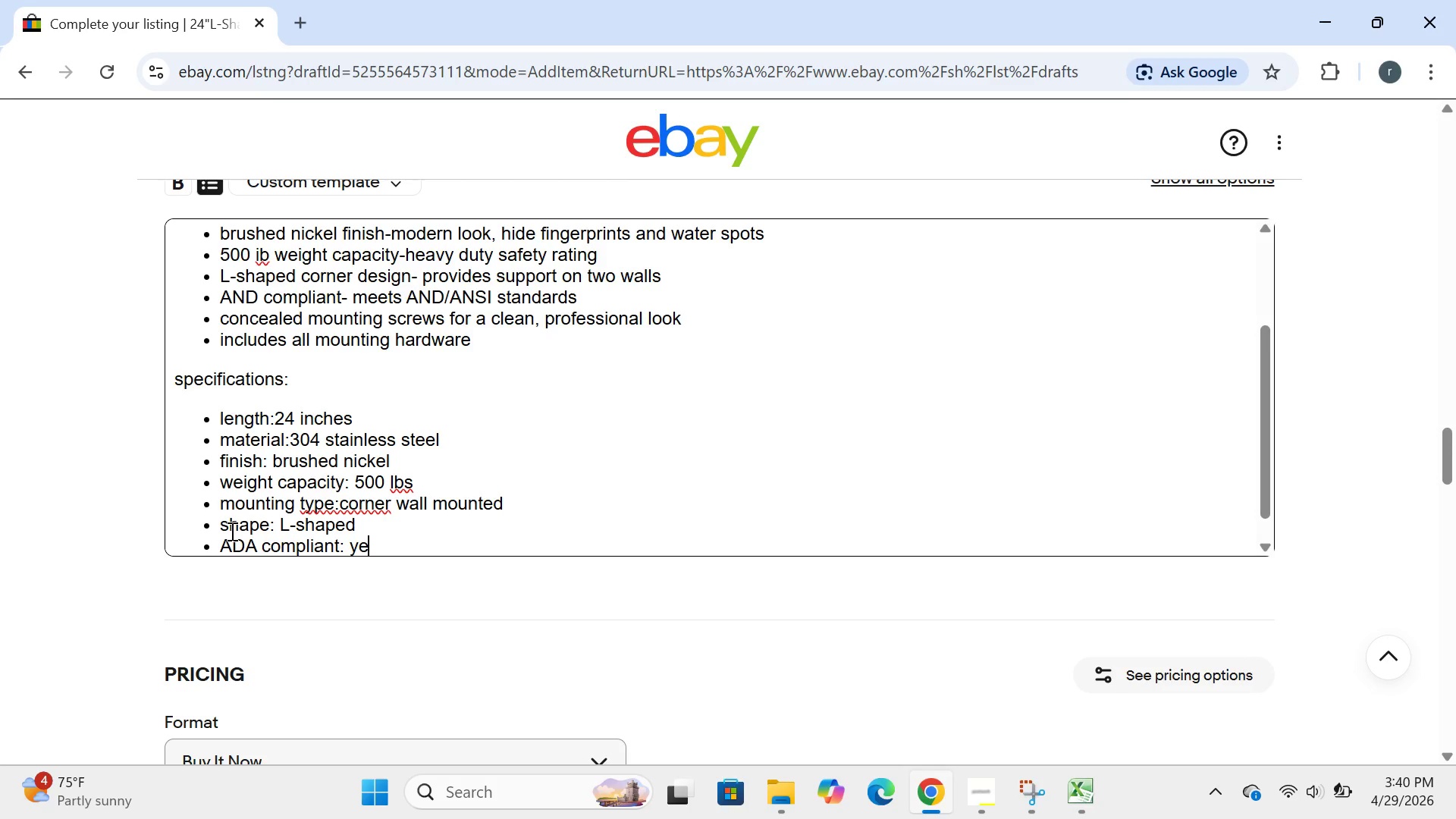 
key(Enter)
 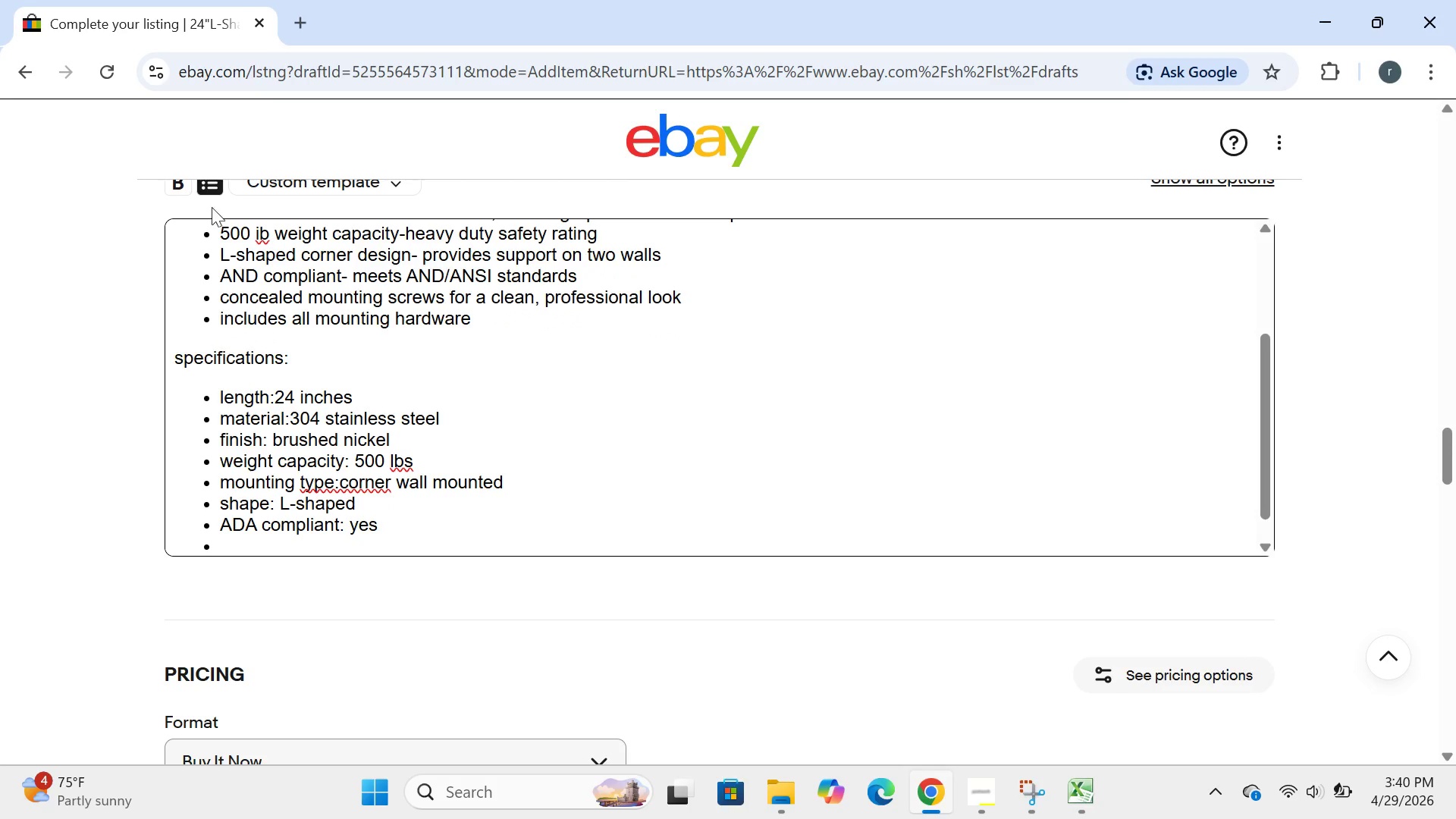 
left_click([211, 184])
 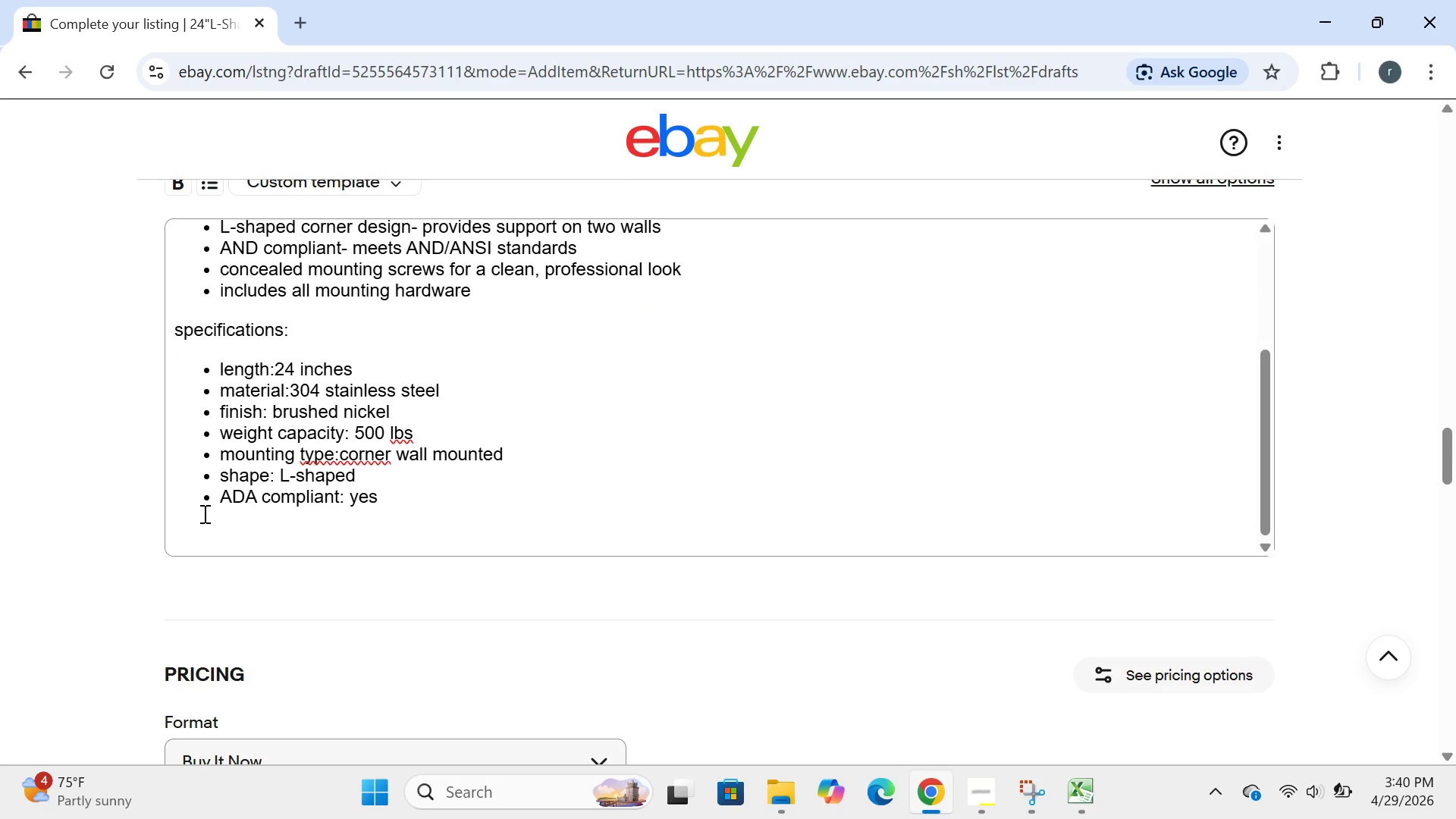 
left_click([196, 516])
 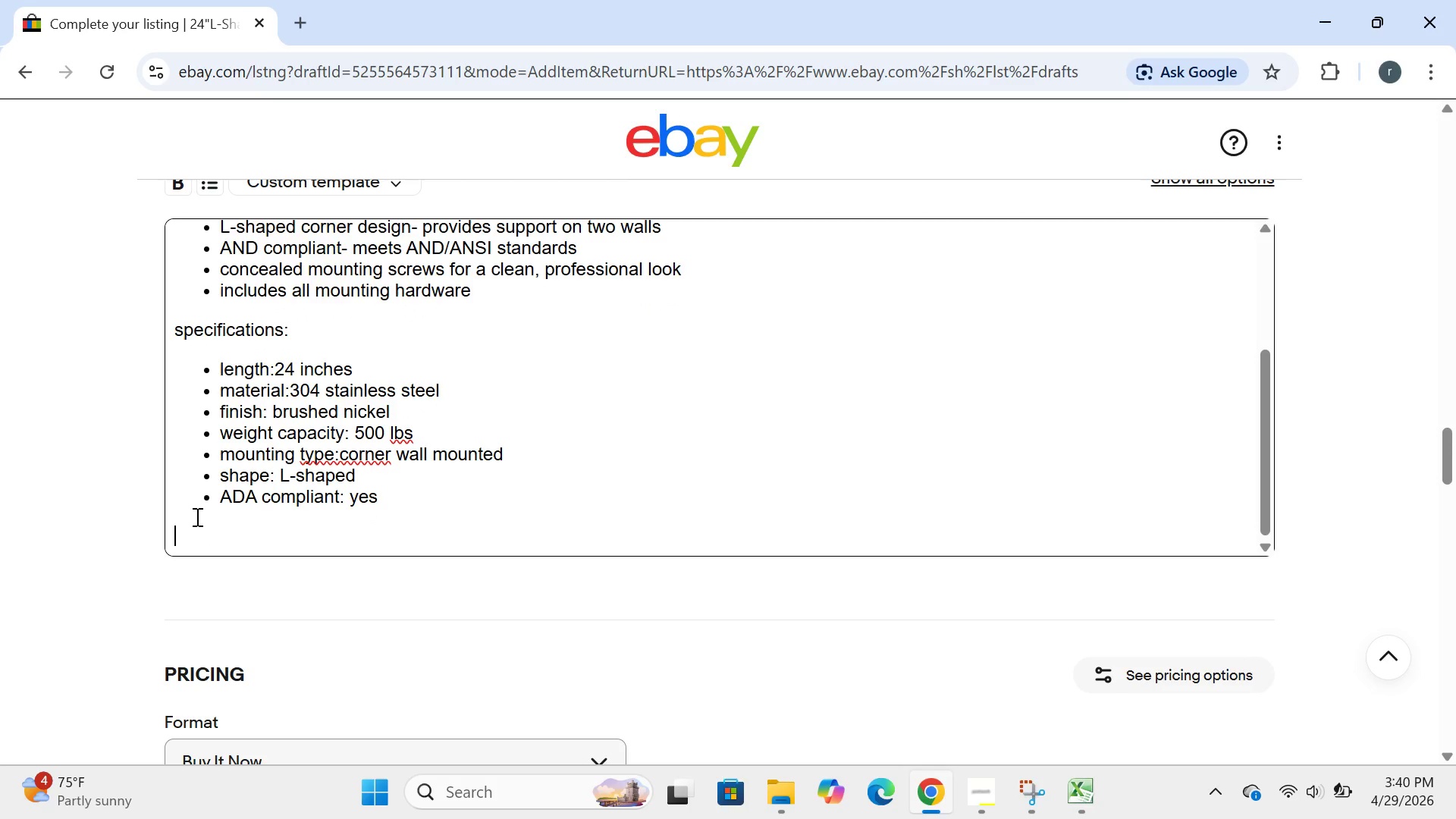 
type(perfect foe aging in place home modic)
key(Backspace)
type(fications, bathrio)
key(Backspace)
key(Backspace)
type(oom,)
key(Backspace)
type( corners,  and handicap accessibility needs,)
key(Backspace)
type(.the l=)
key(Backspace)
type(-shaped design stability from )
 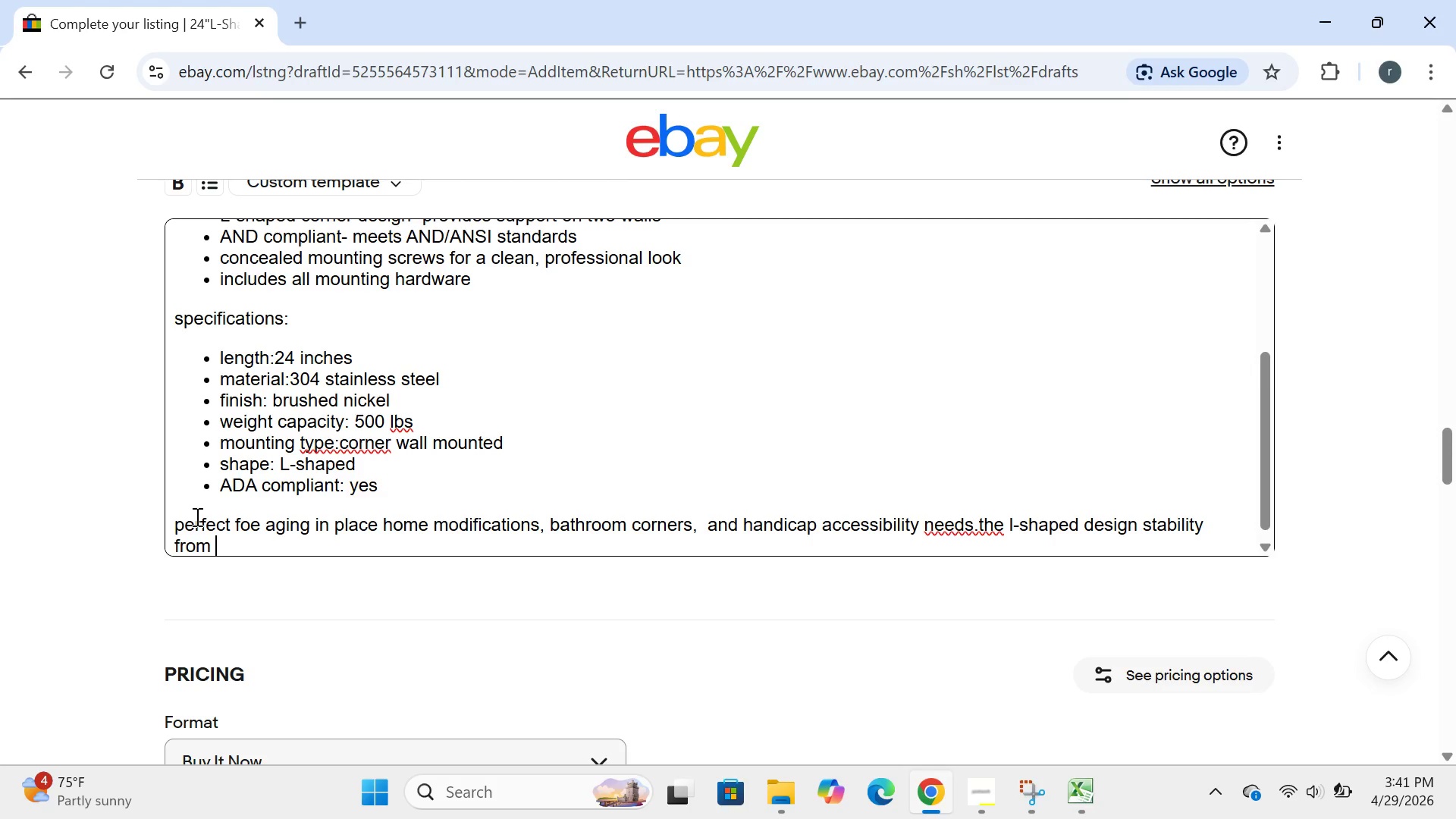 
type(two du)
key(Backspace)
type(irections. easy to installl with )
 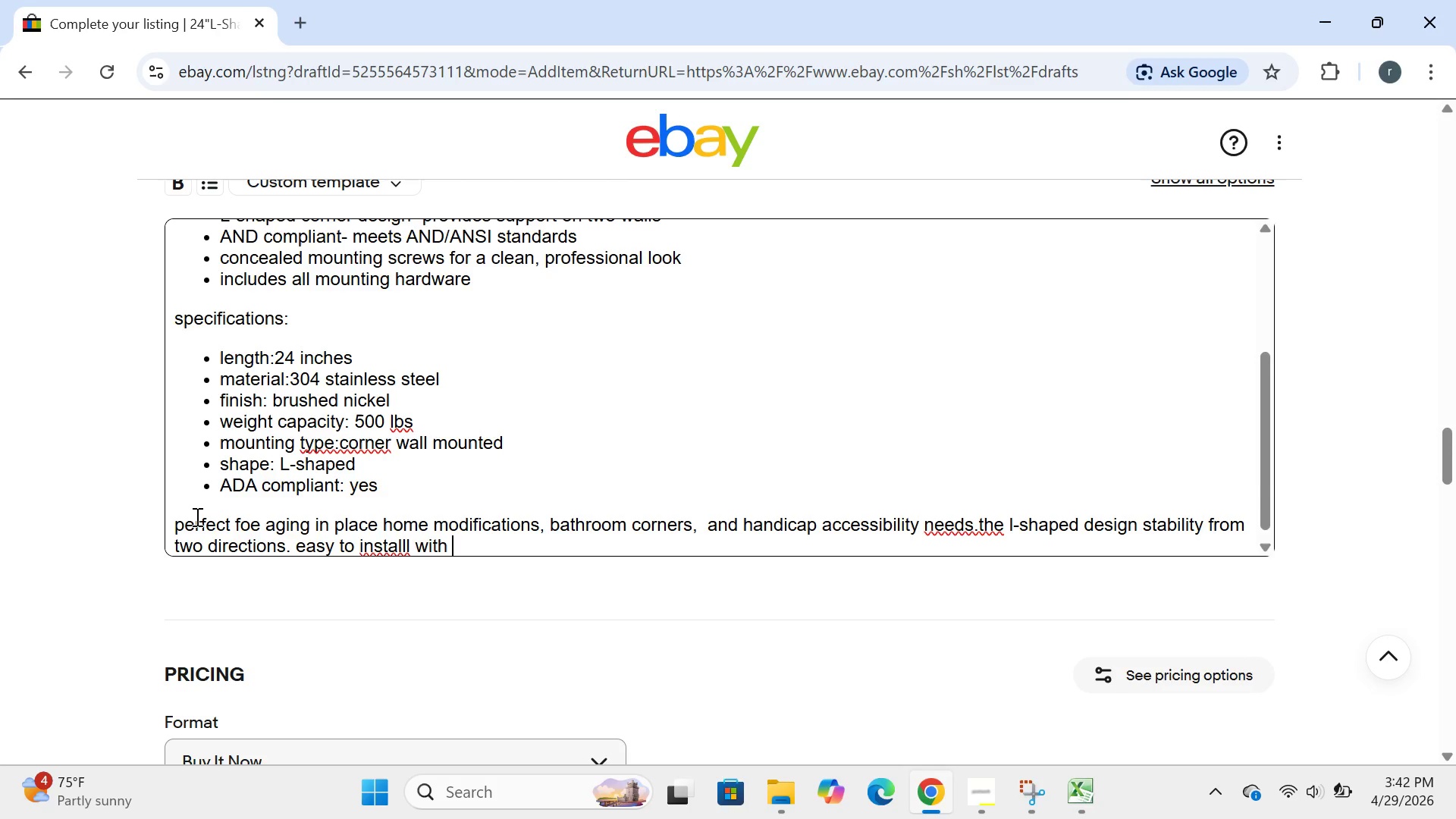 
key(Control+ControlRight)
 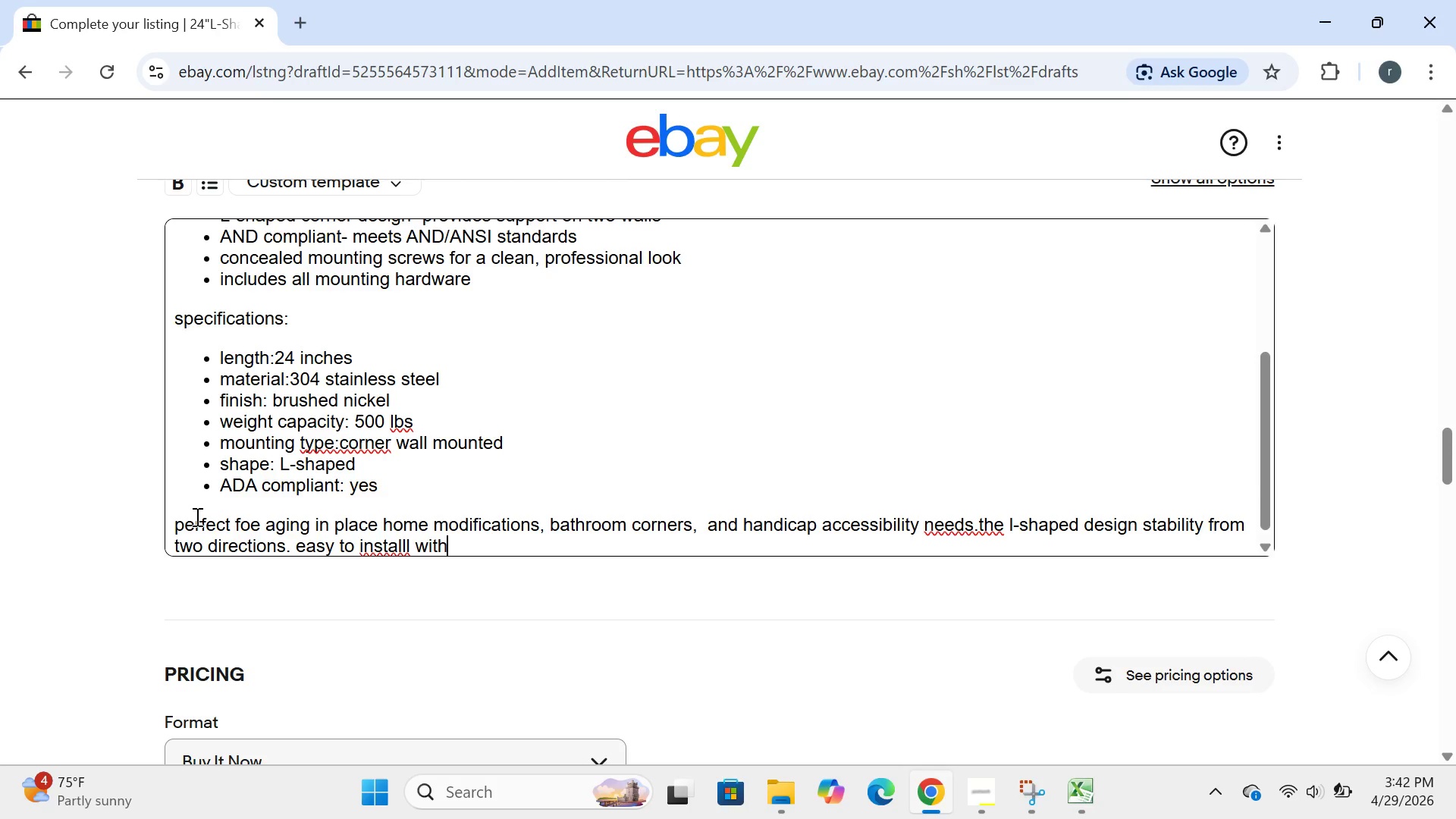 
key(ArrowLeft)
 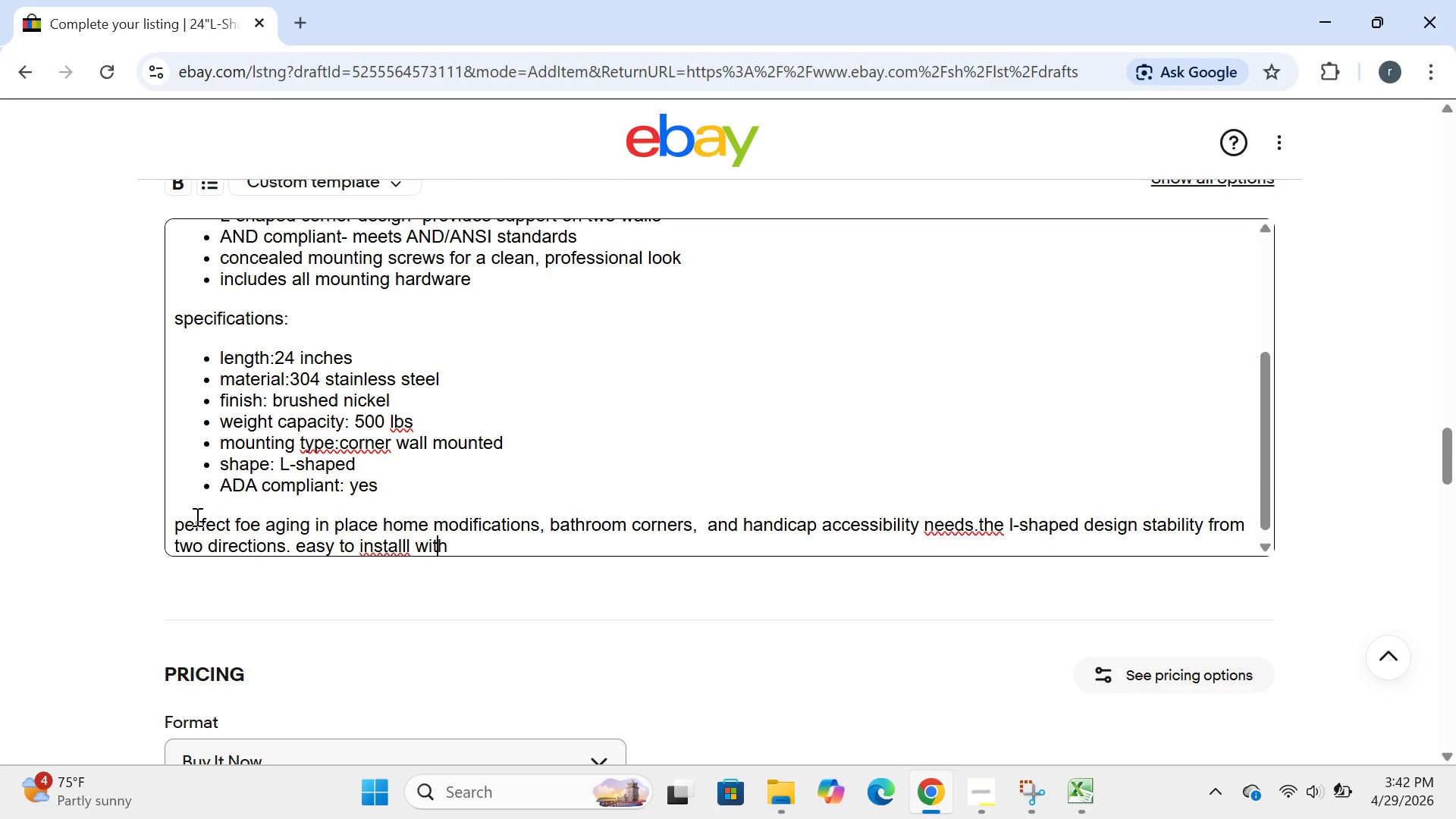 
key(ArrowLeft)
 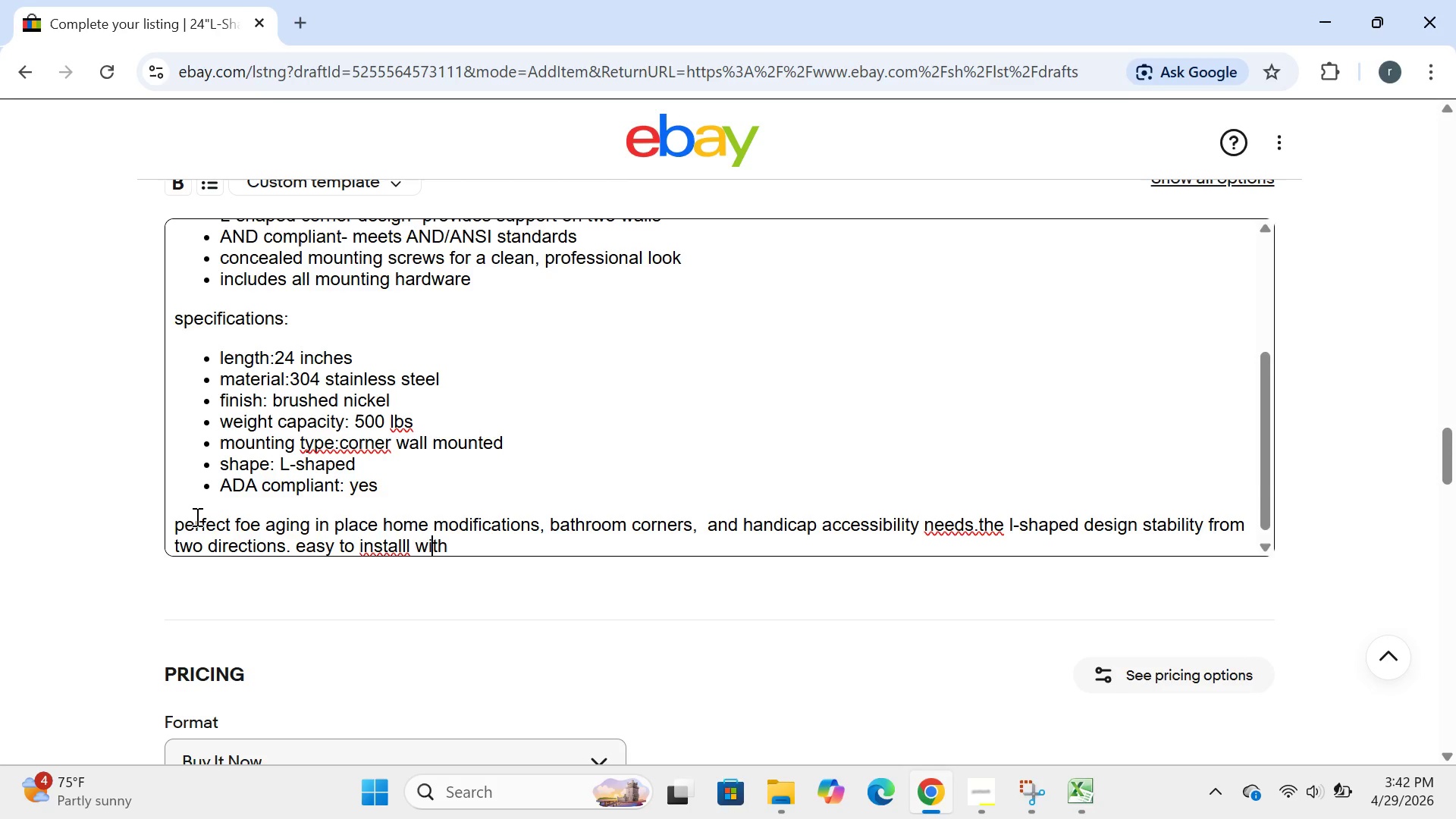 
key(ArrowLeft)
 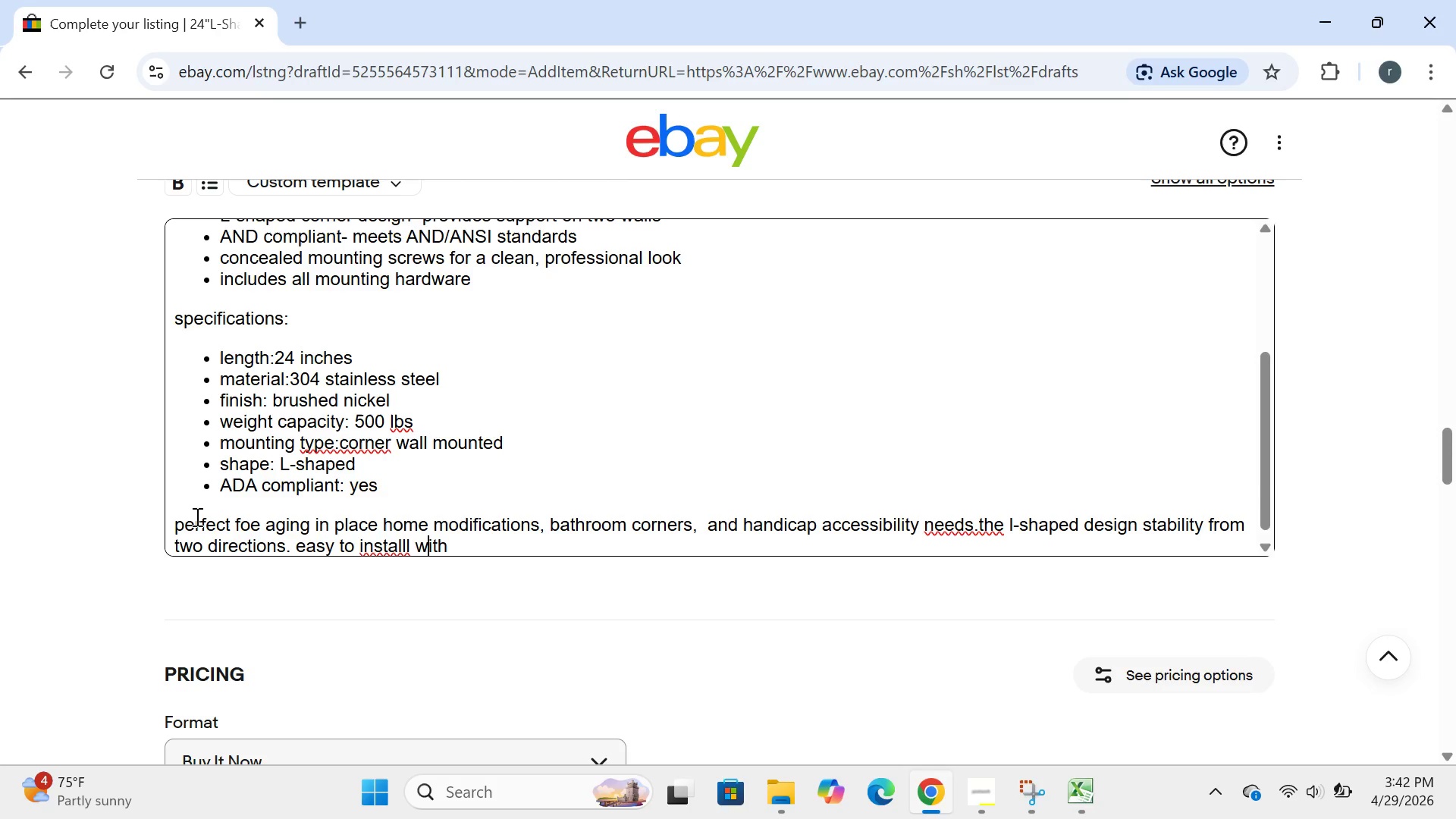 
key(ArrowLeft)
 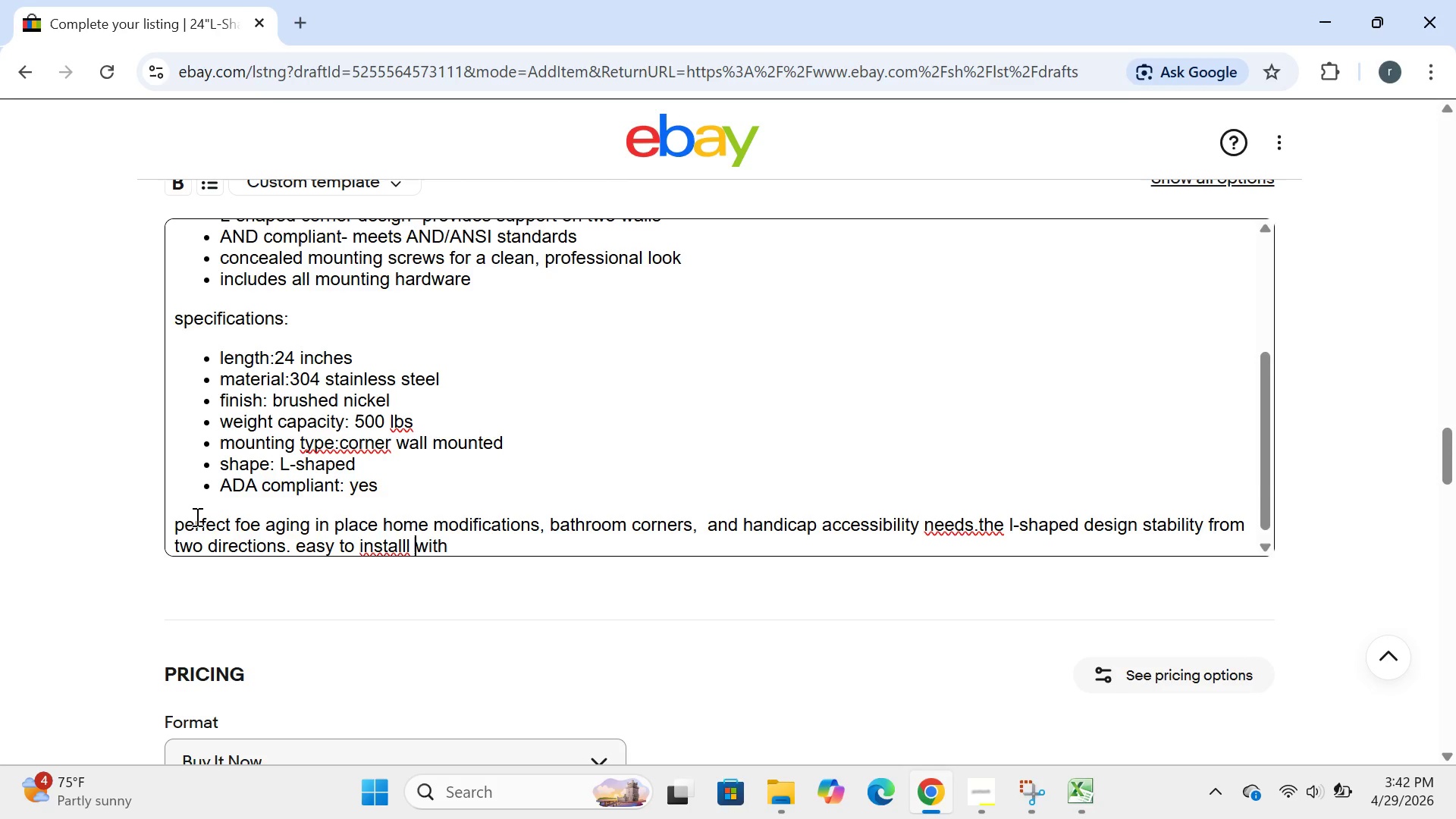 
key(ArrowLeft)
 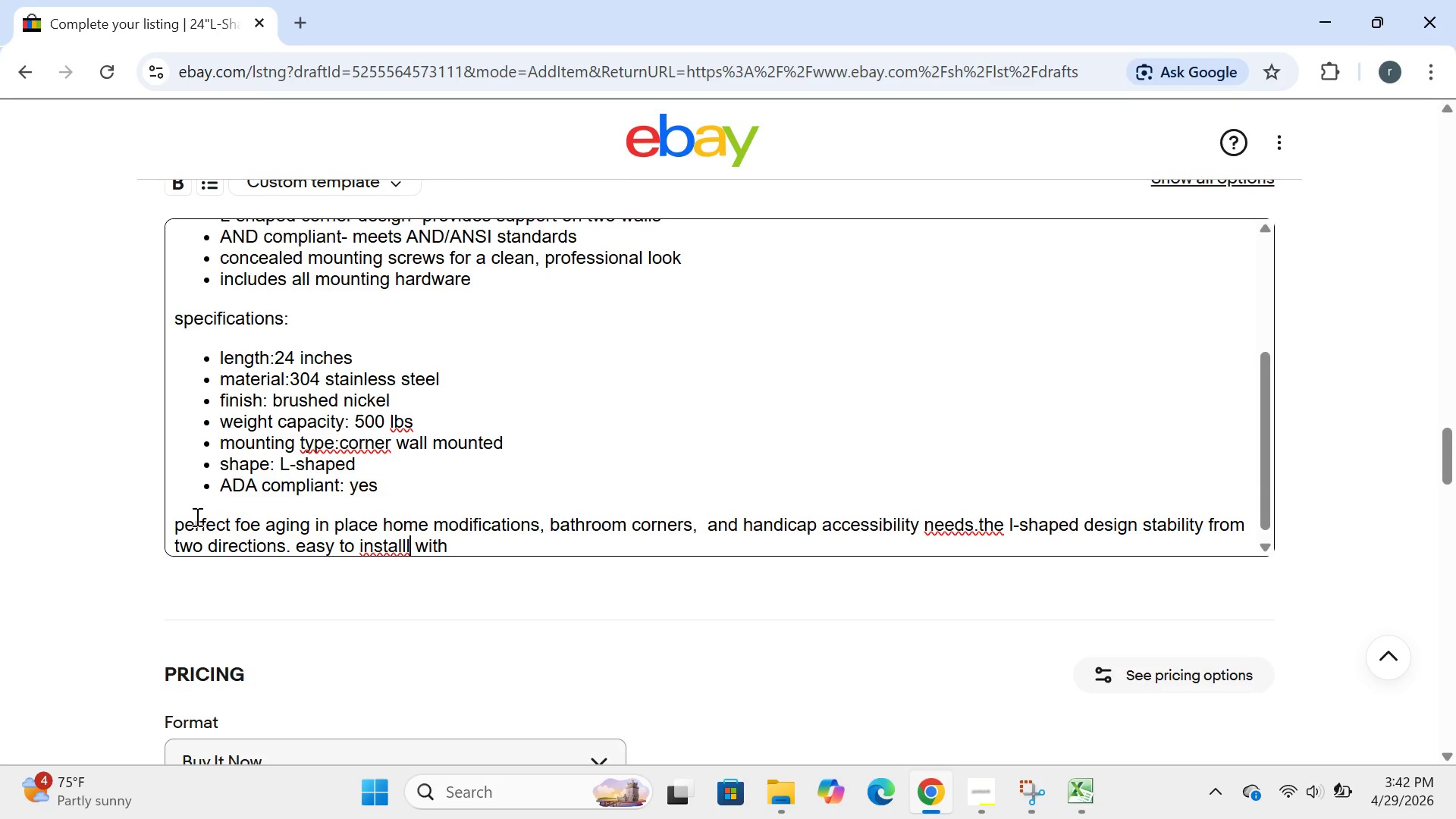 
key(ArrowLeft)
 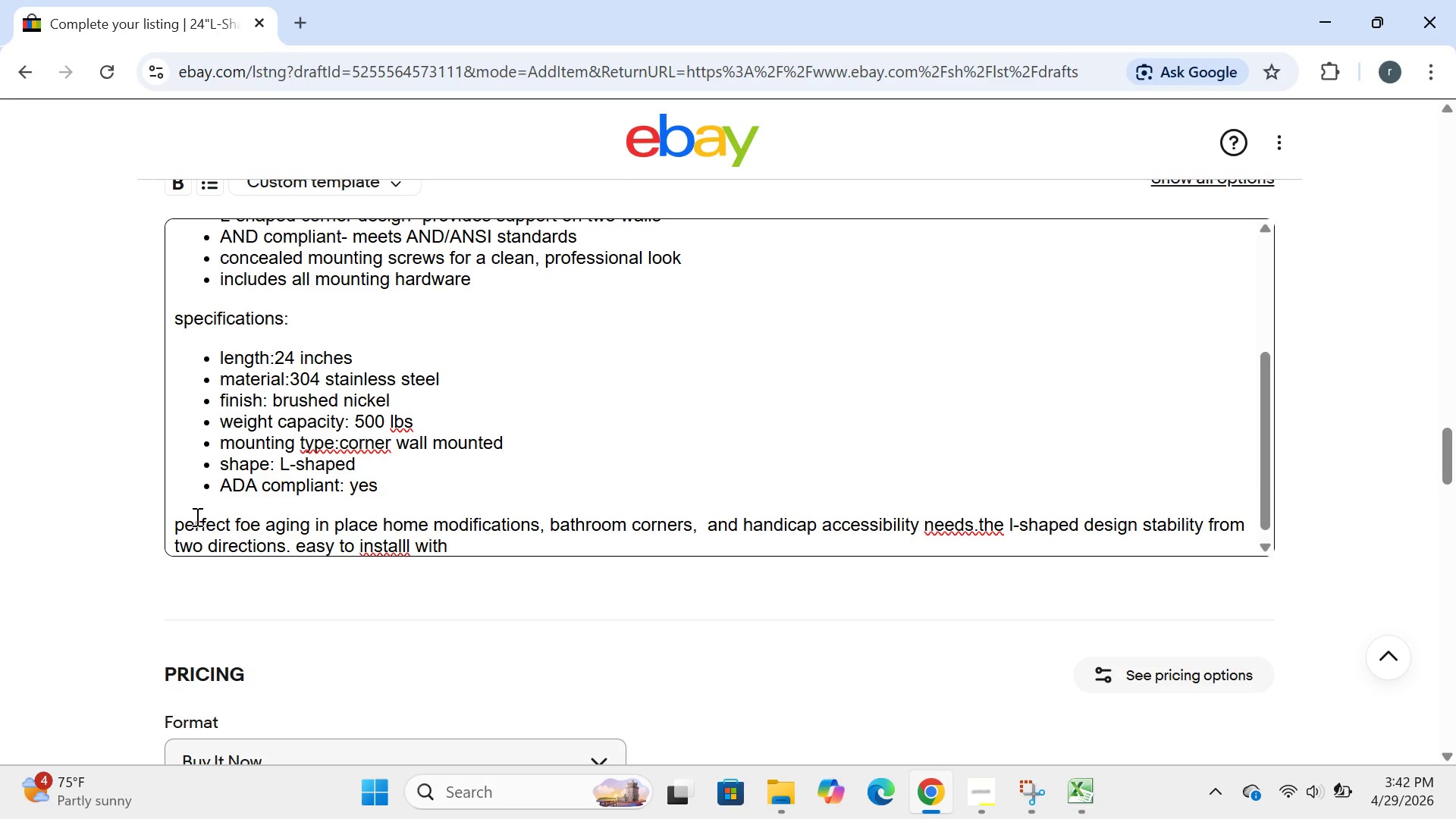 
key(Backspace)
 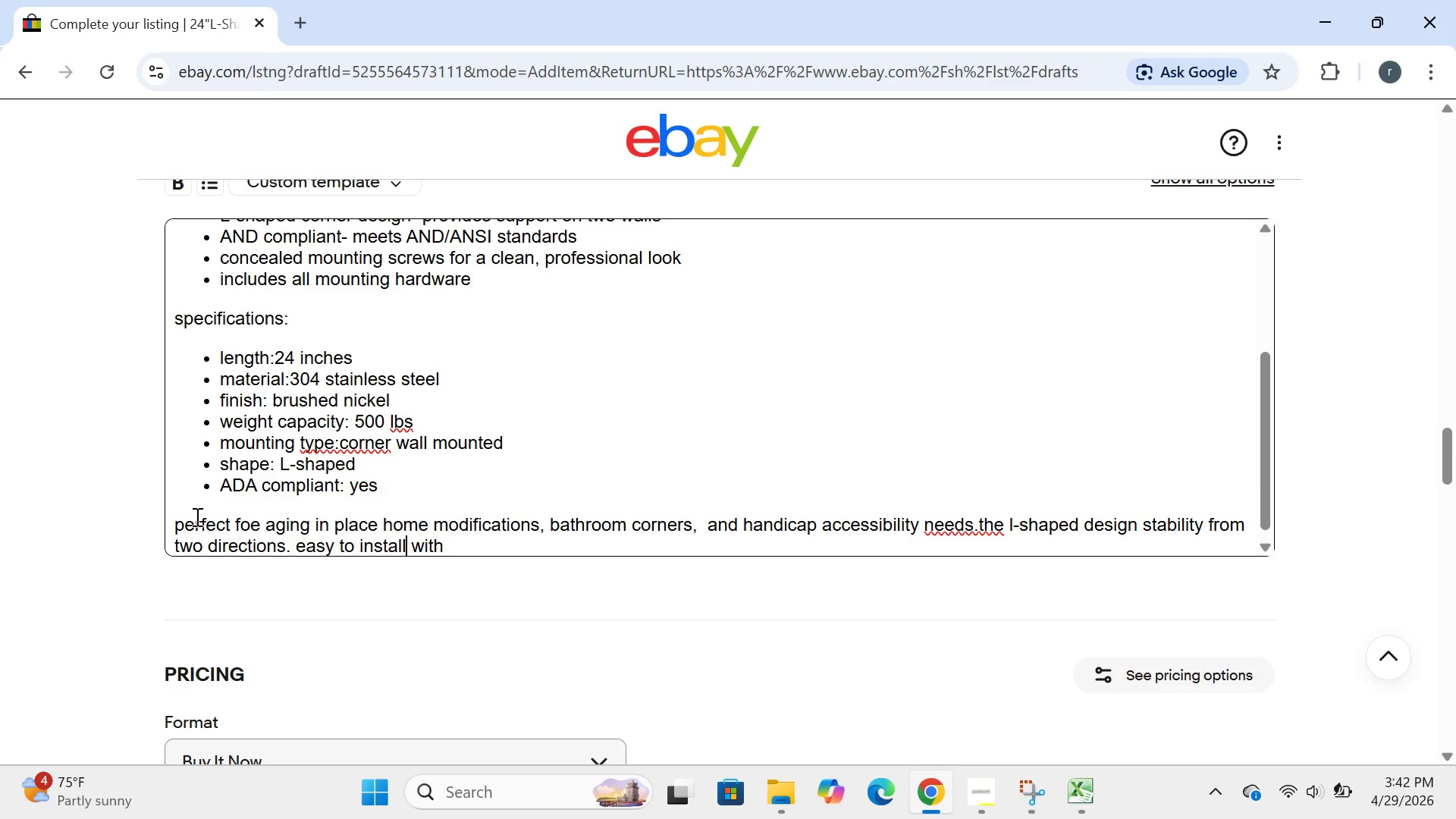 
key(ArrowRight)
 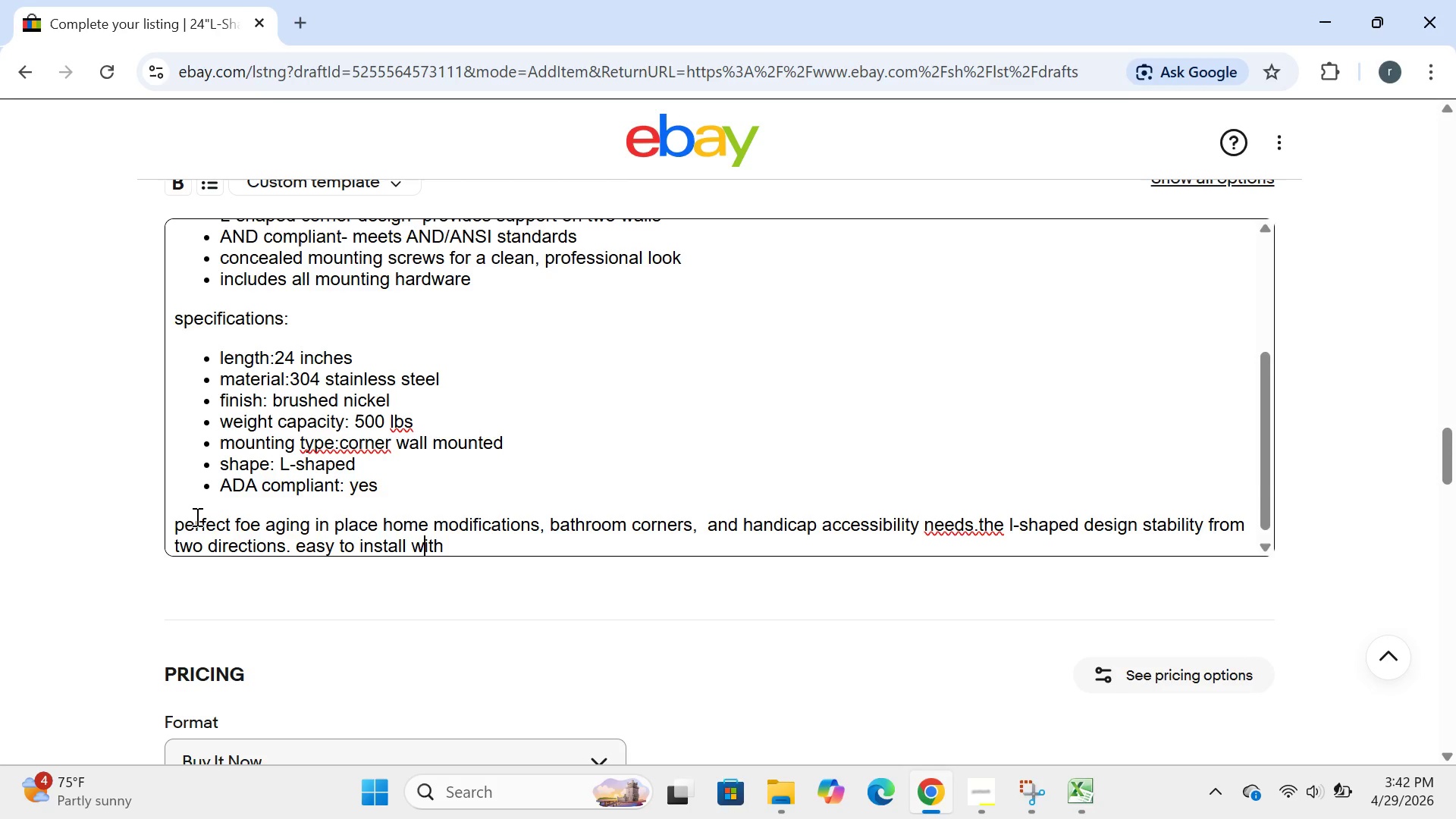 
key(ArrowRight)
 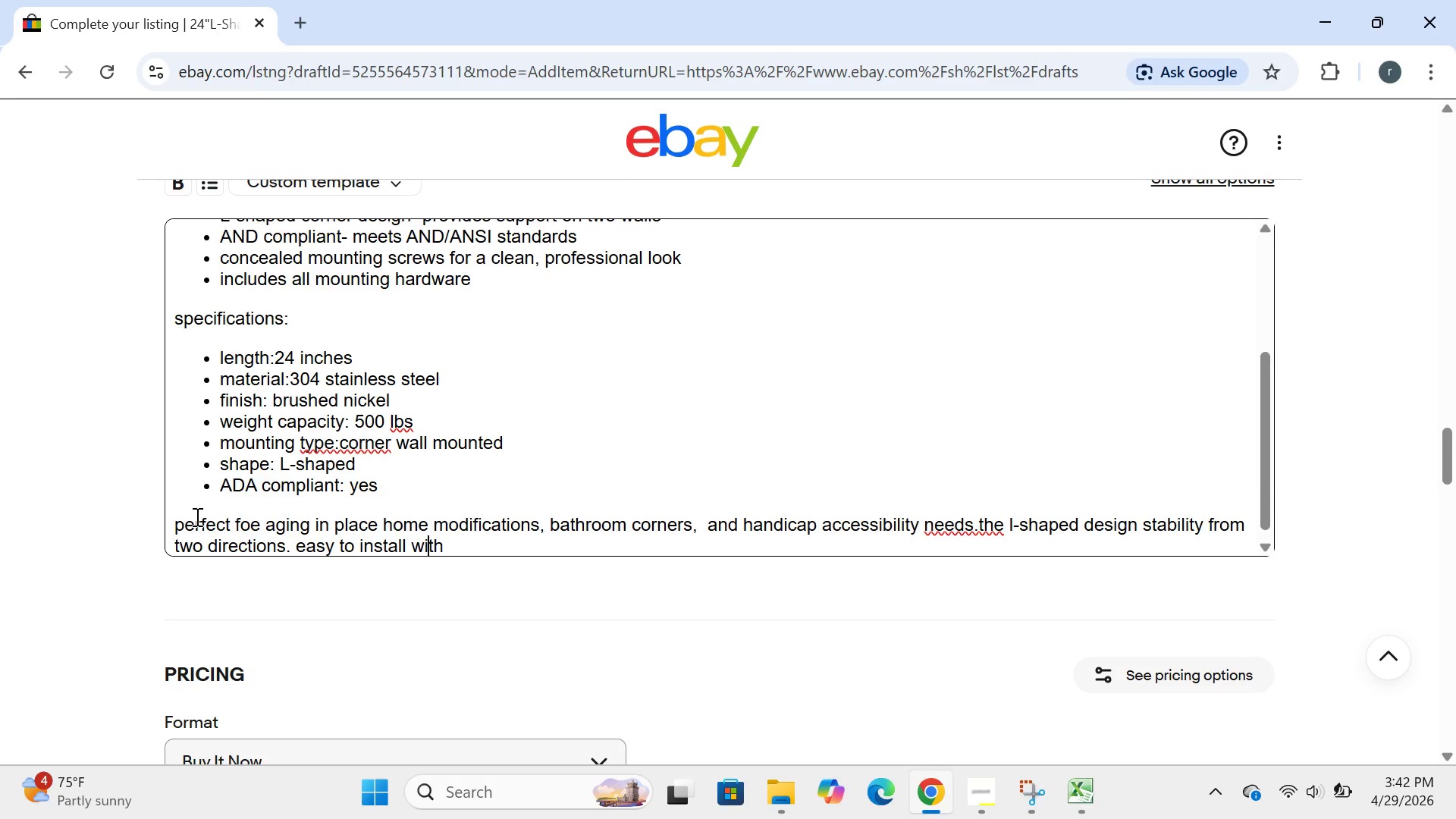 
key(ArrowRight)
 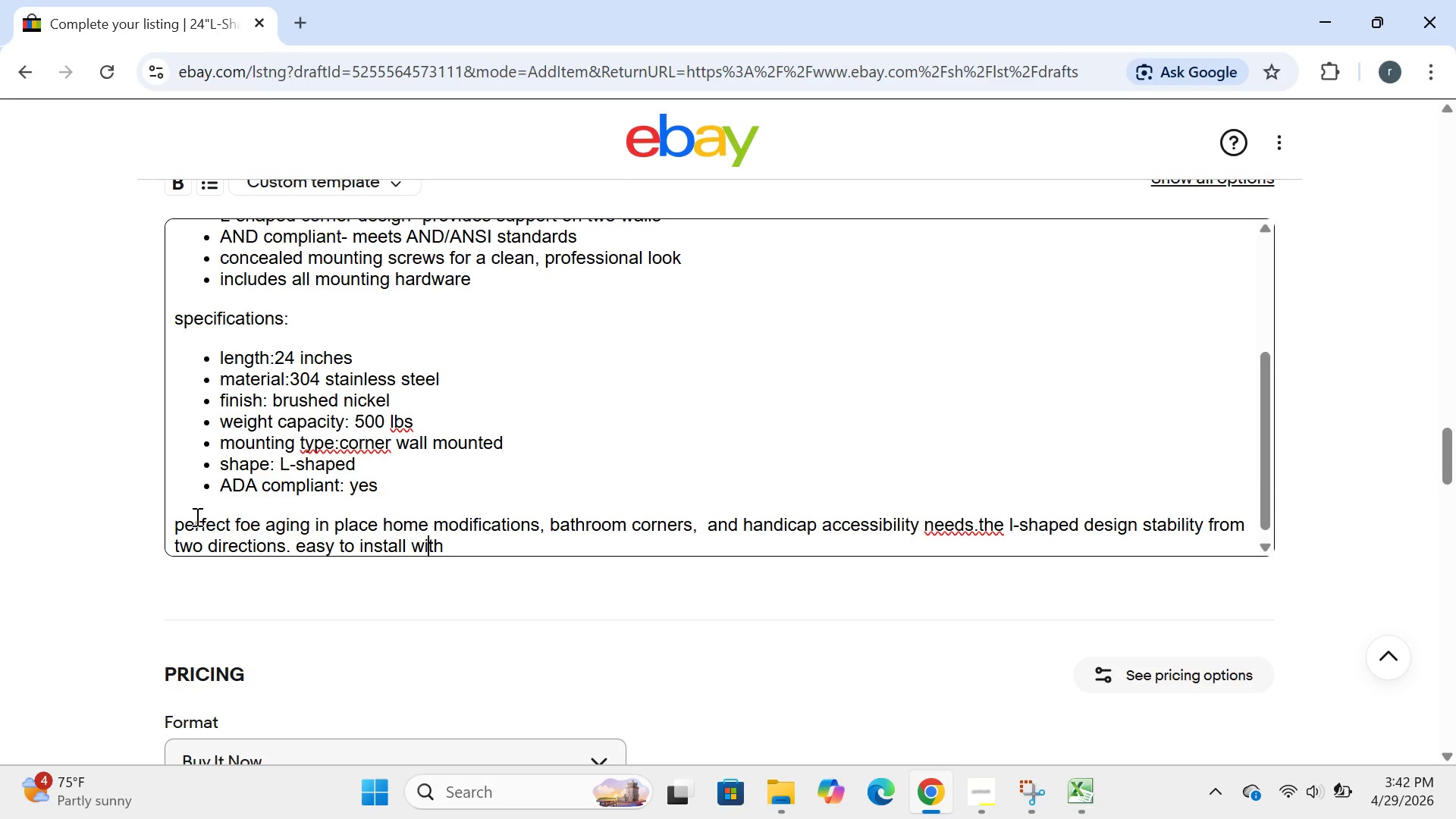 
key(ArrowRight)
 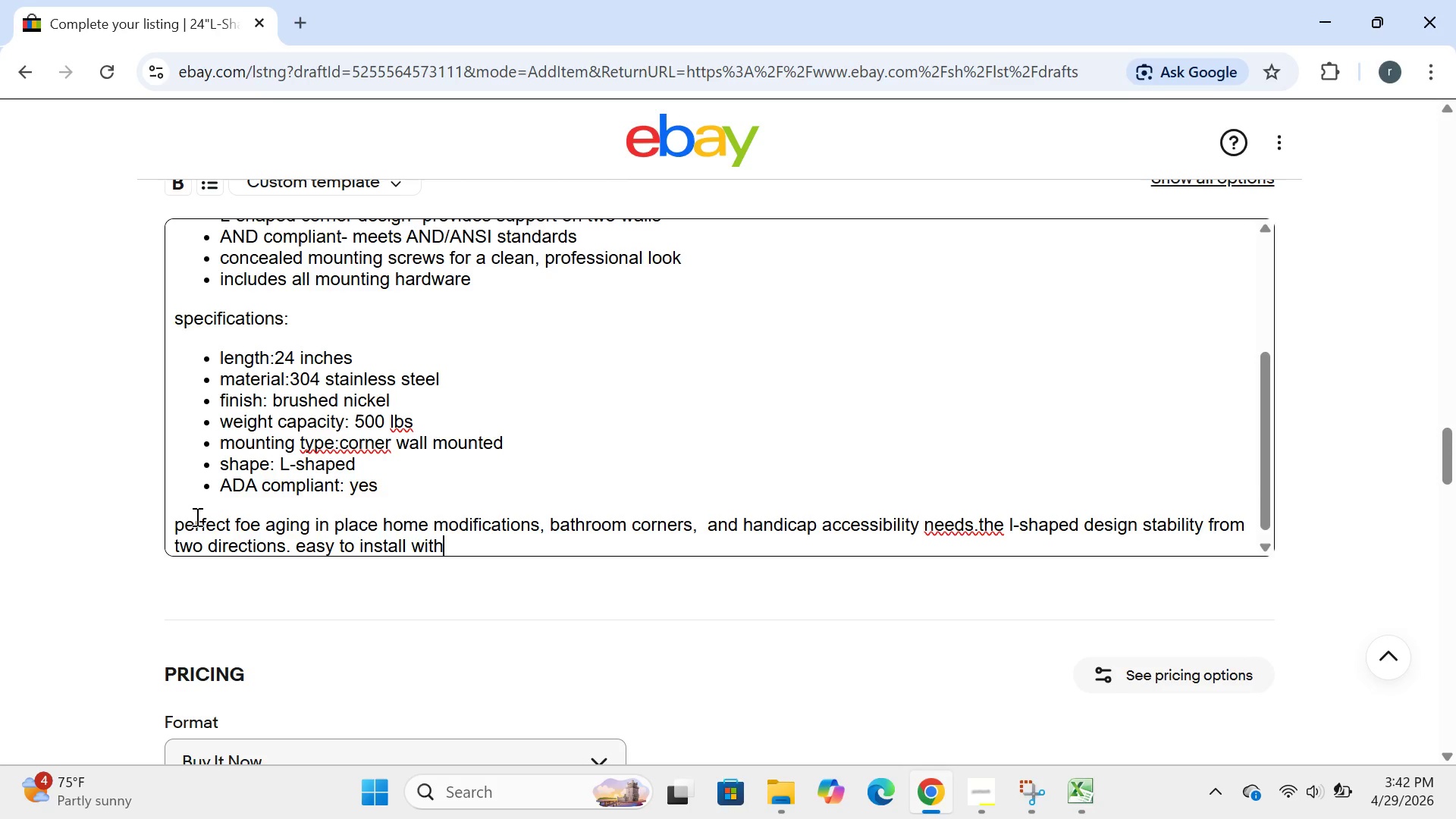 
key(ArrowRight)
 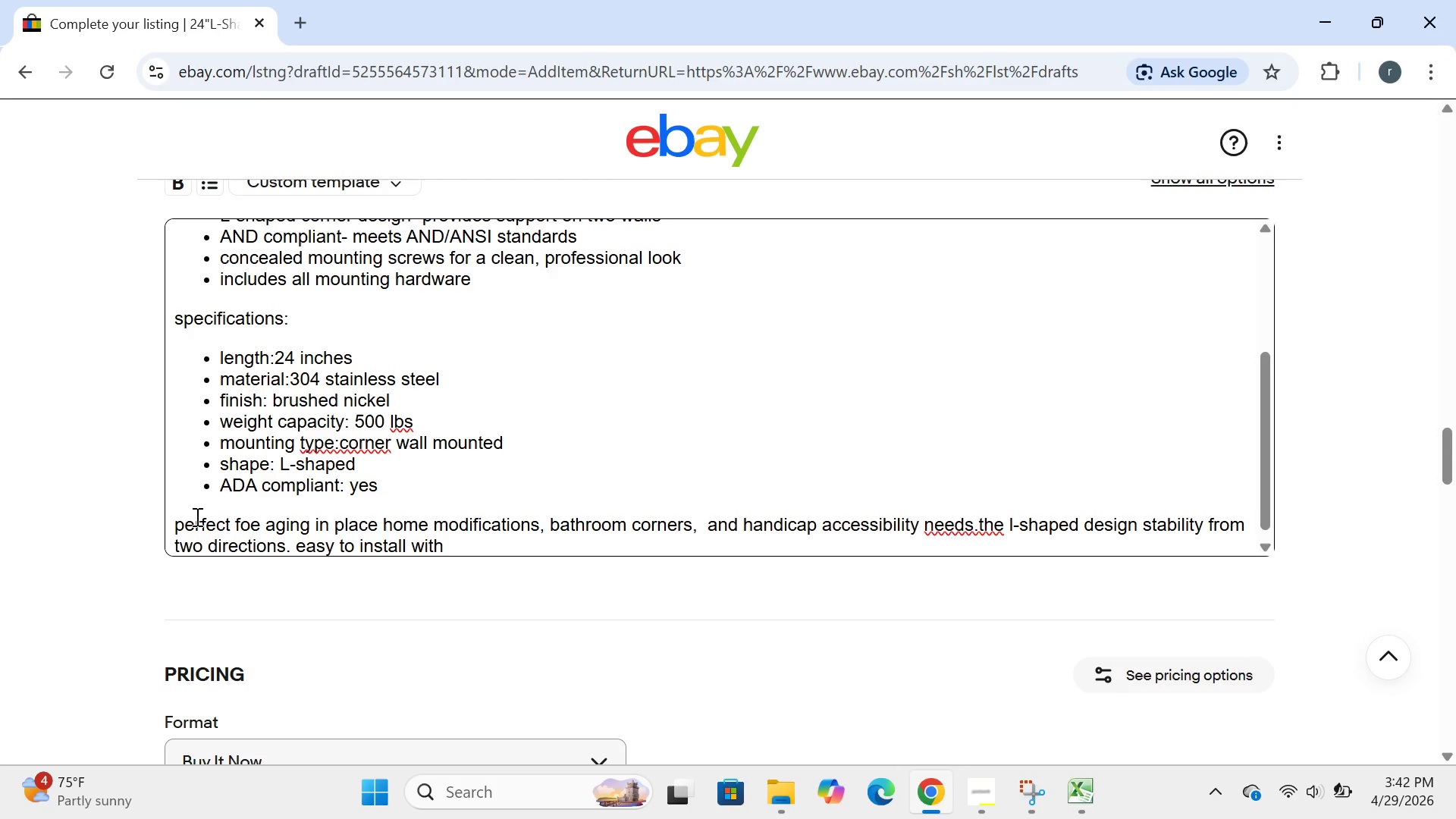 
type( included hardware)
 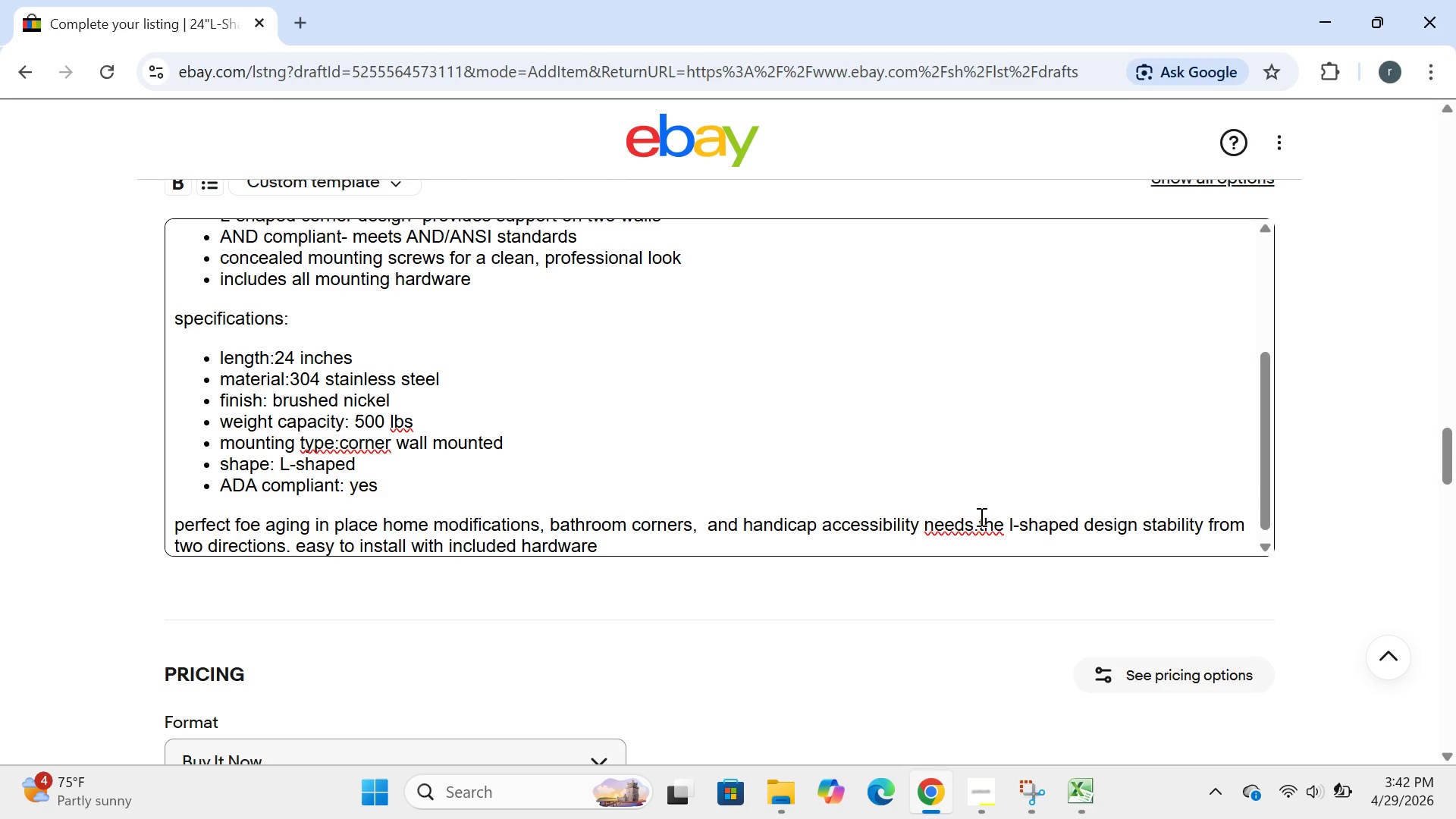 
left_click([978, 526])
 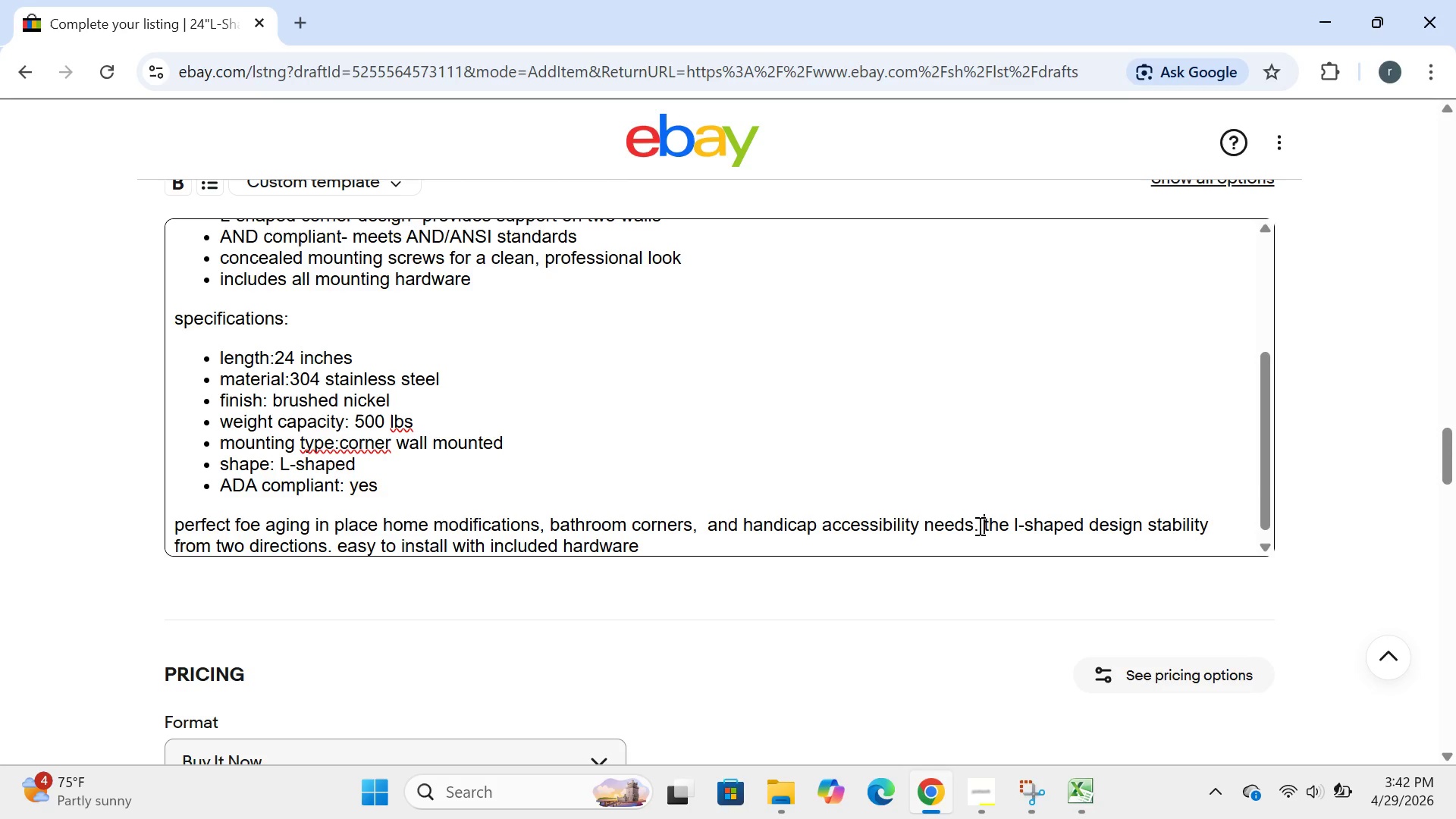 
key(Space)
 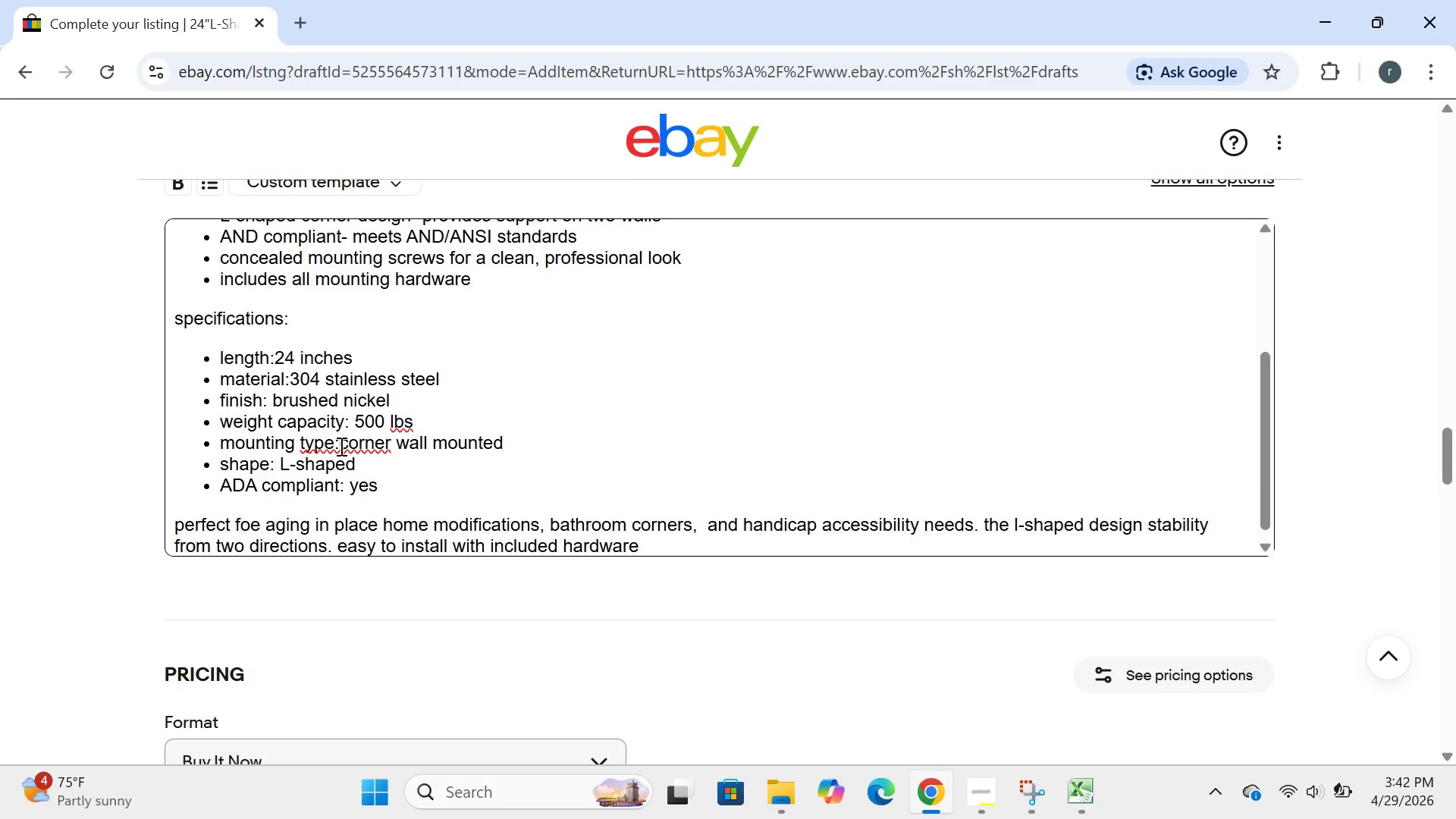 
left_click([342, 446])
 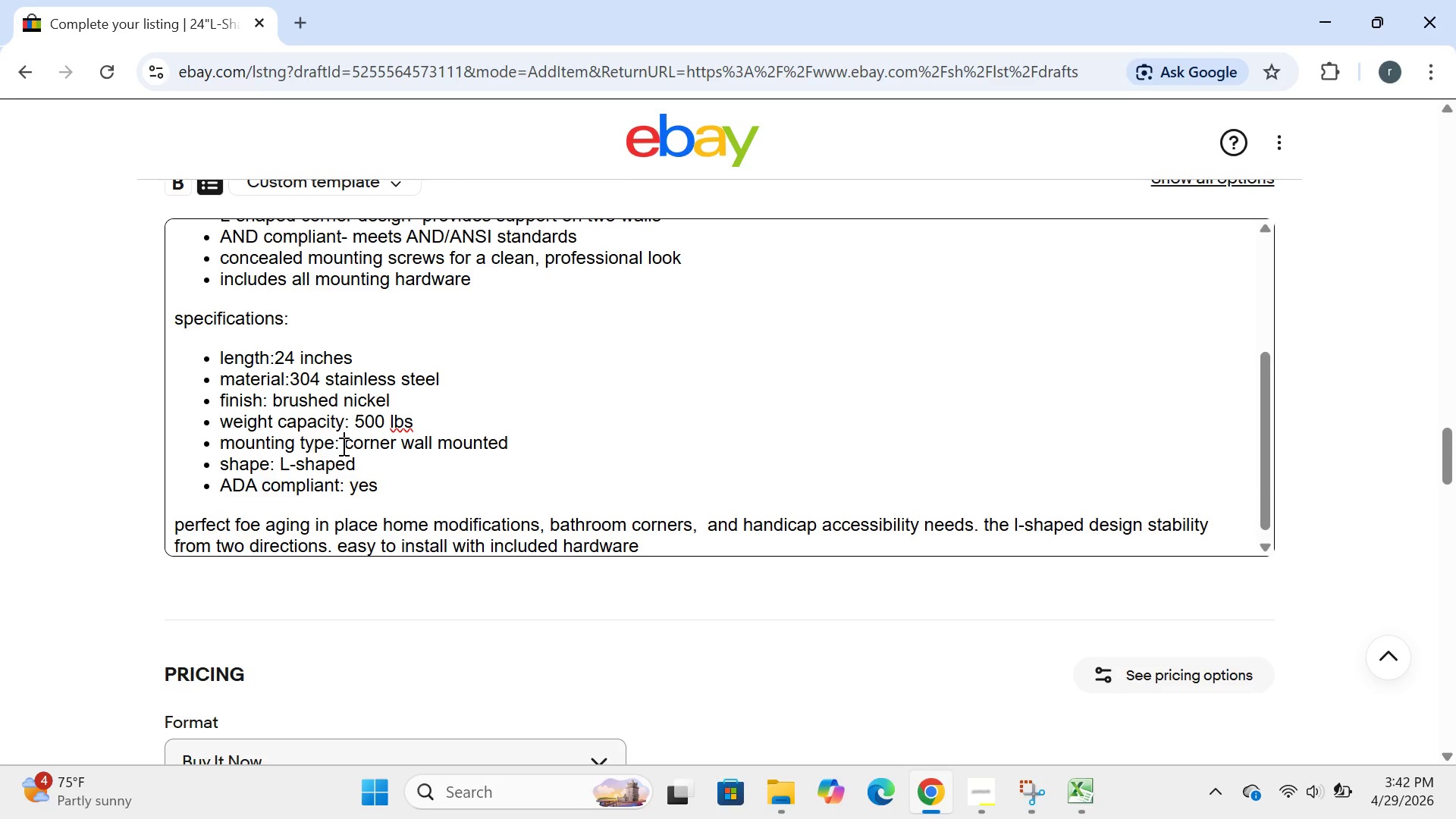 
key(Space)
 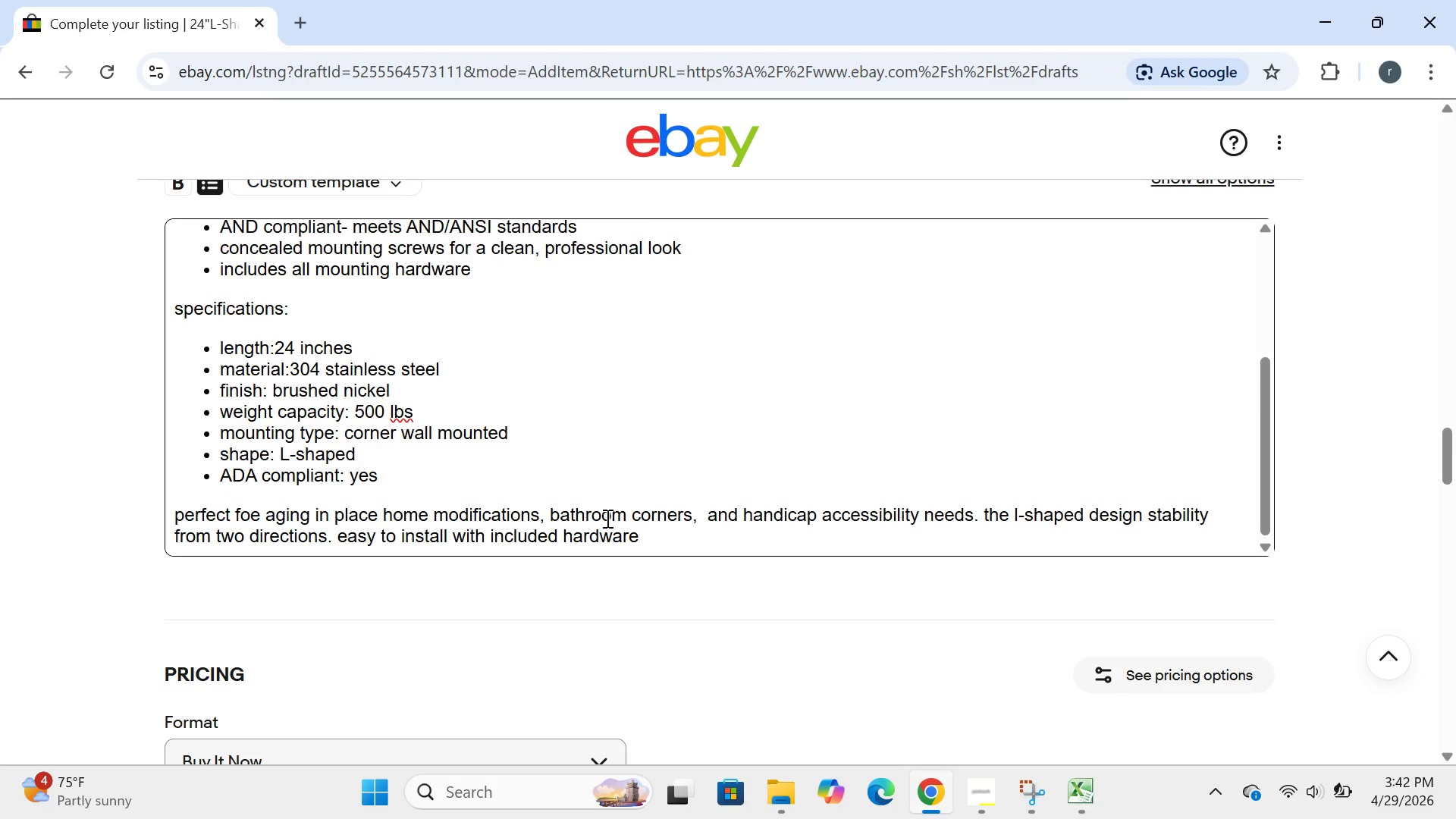 
left_click([647, 538])
 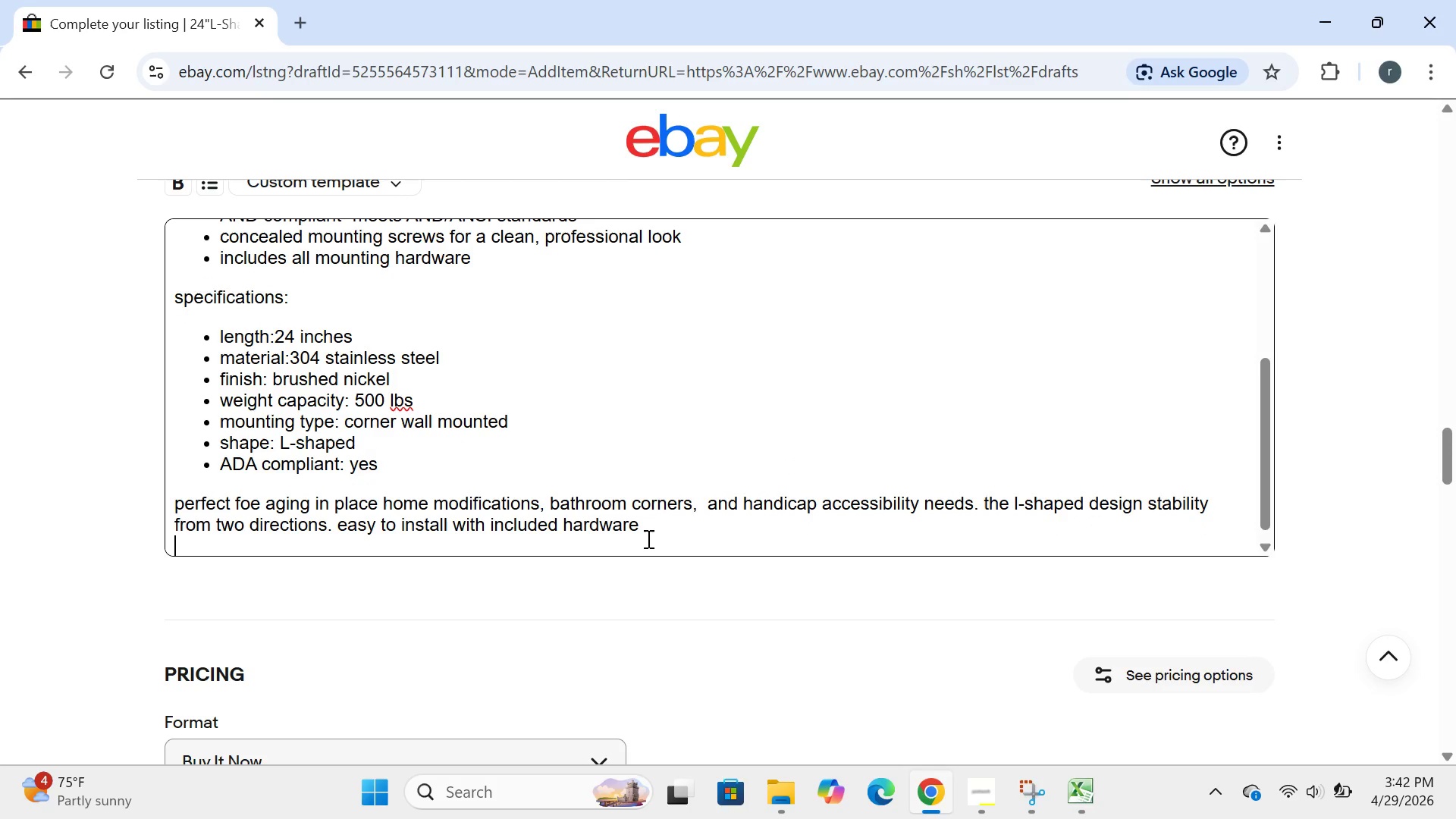 
key(Enter)
 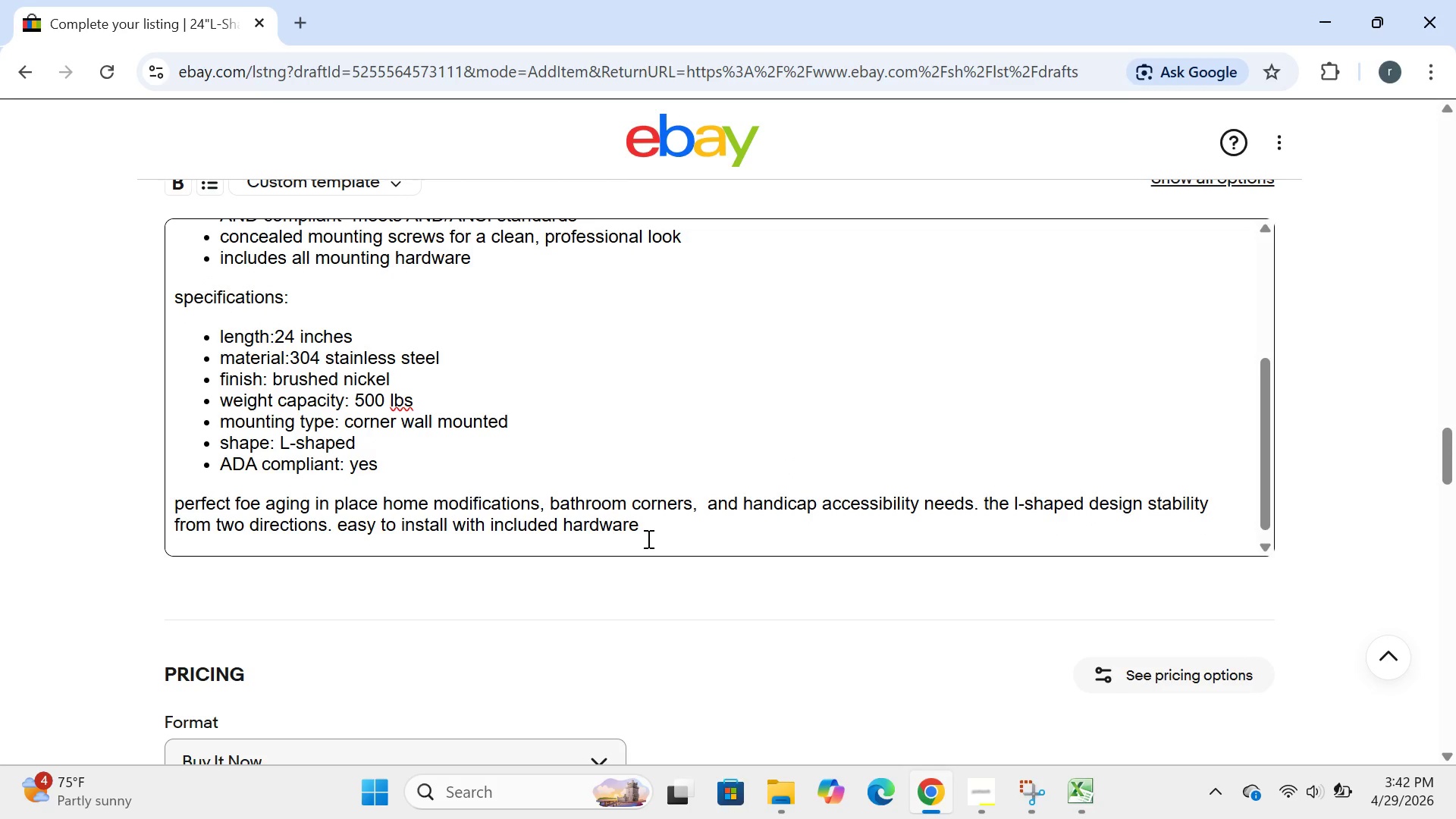 
type(WARNING: this prof)
key(Backspace)
type(duct can expose you to chemicals including lead,which o)
key(Backspace)
type(is know to the state of c)
key(Backspace)
type(Califor)
 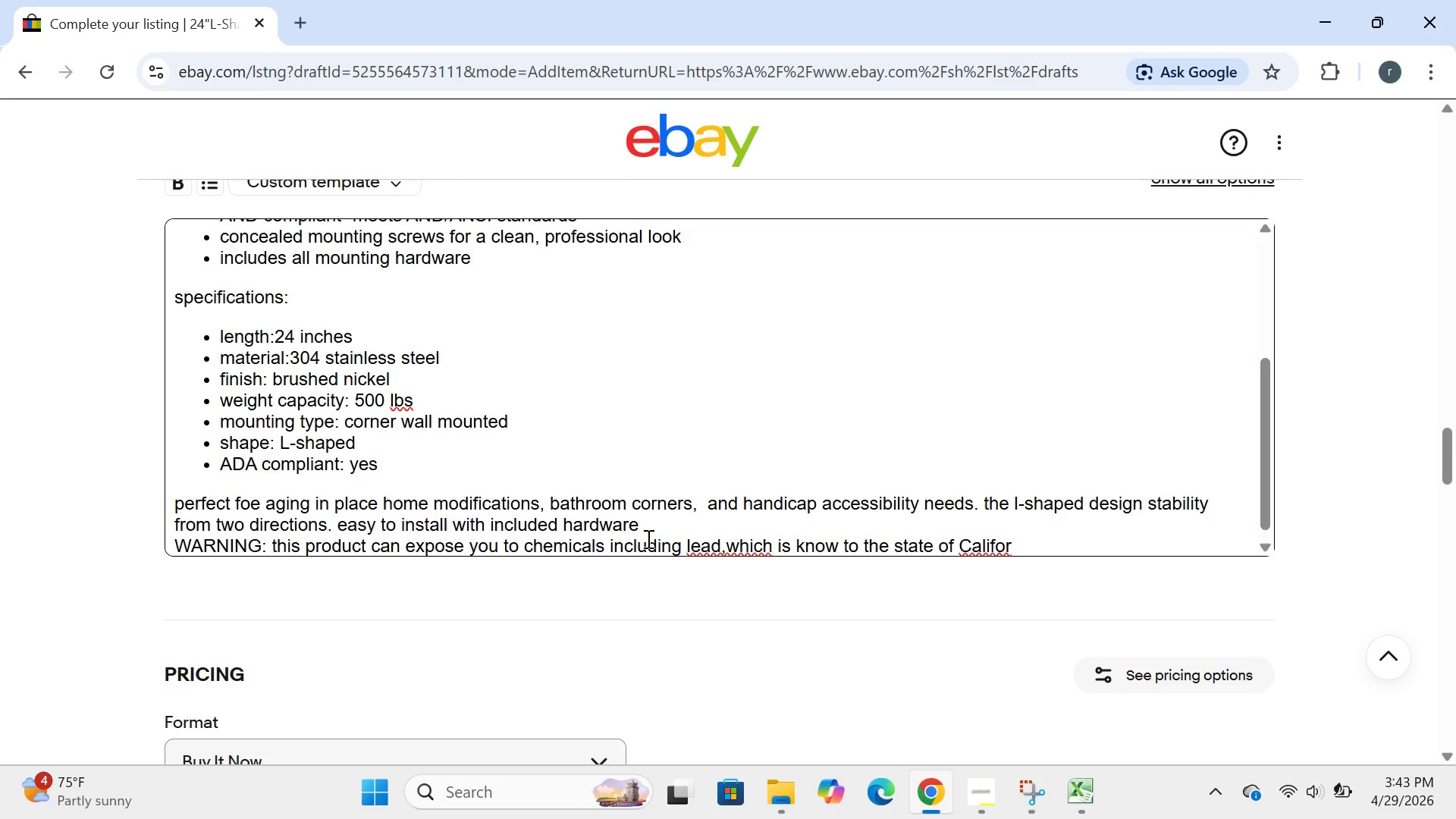 
type(nia to cancer and birth defects or other reproduction harm. for more ind)
key(Backspace)
type(formation g t www.)
 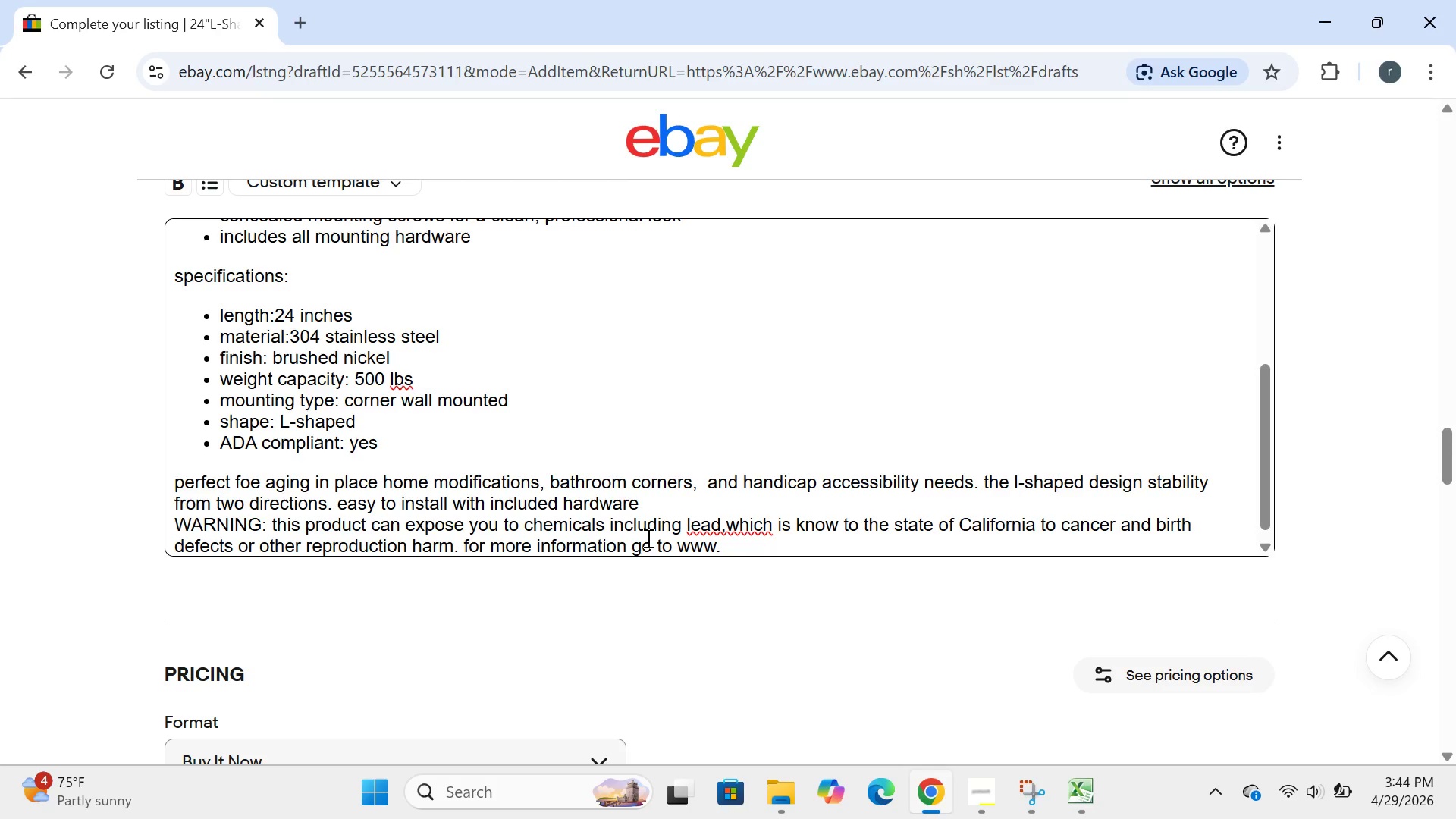 
type(p65)
key(Backspace)
key(Backspace)
key(Backspace)
type(P65Warnings.ca.gov)
 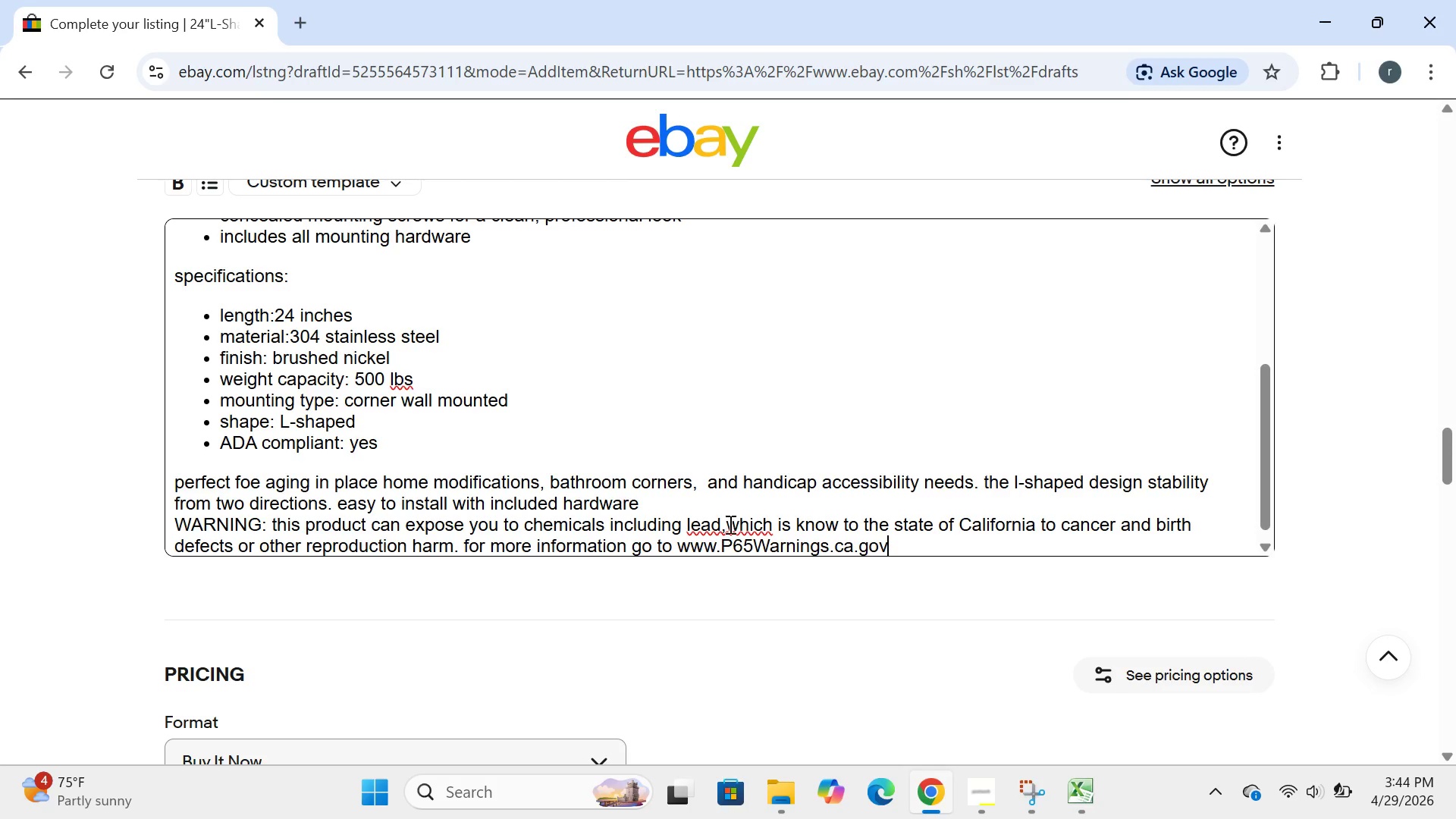 
left_click([729, 532])
 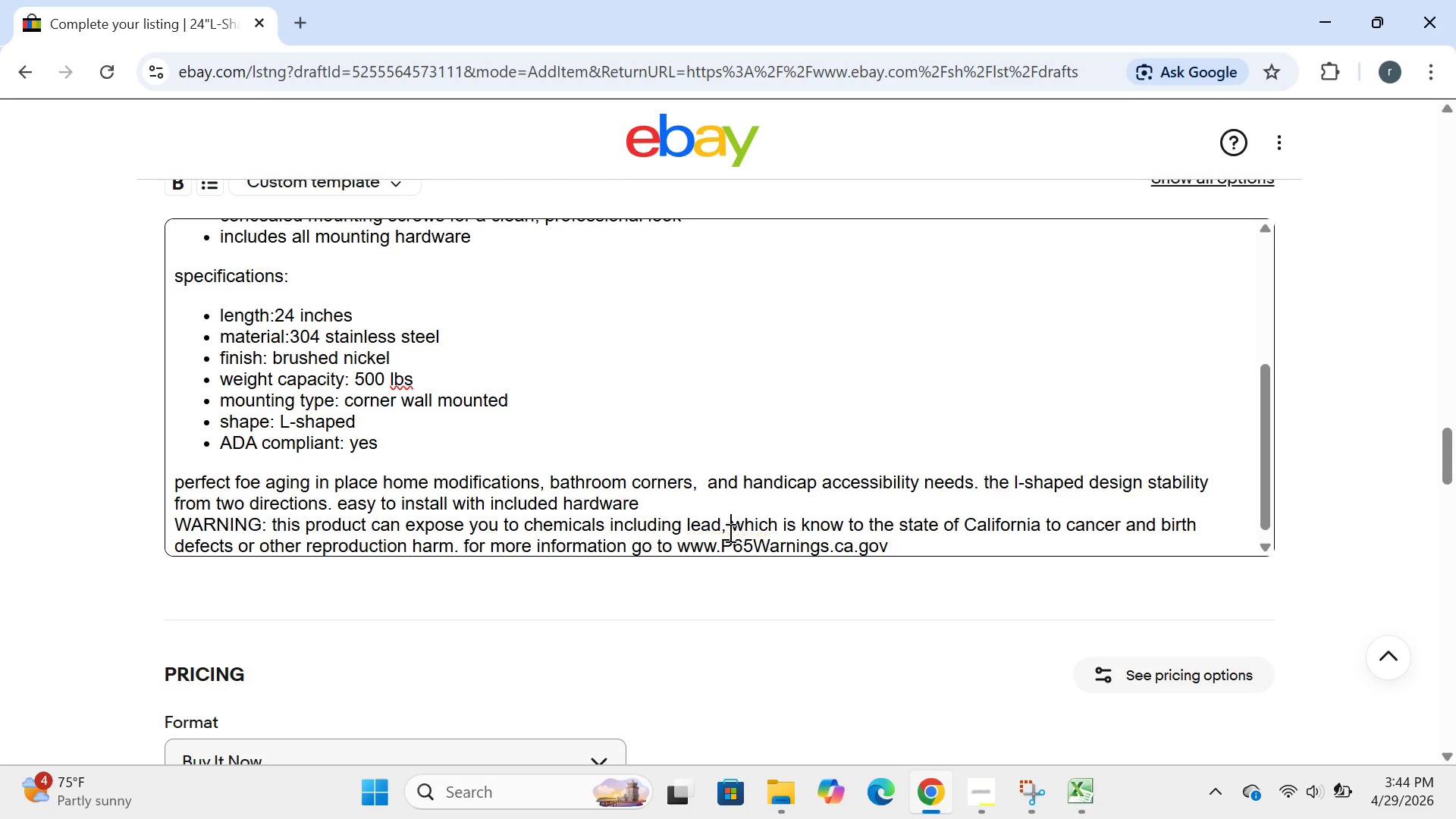 
key(Space)
 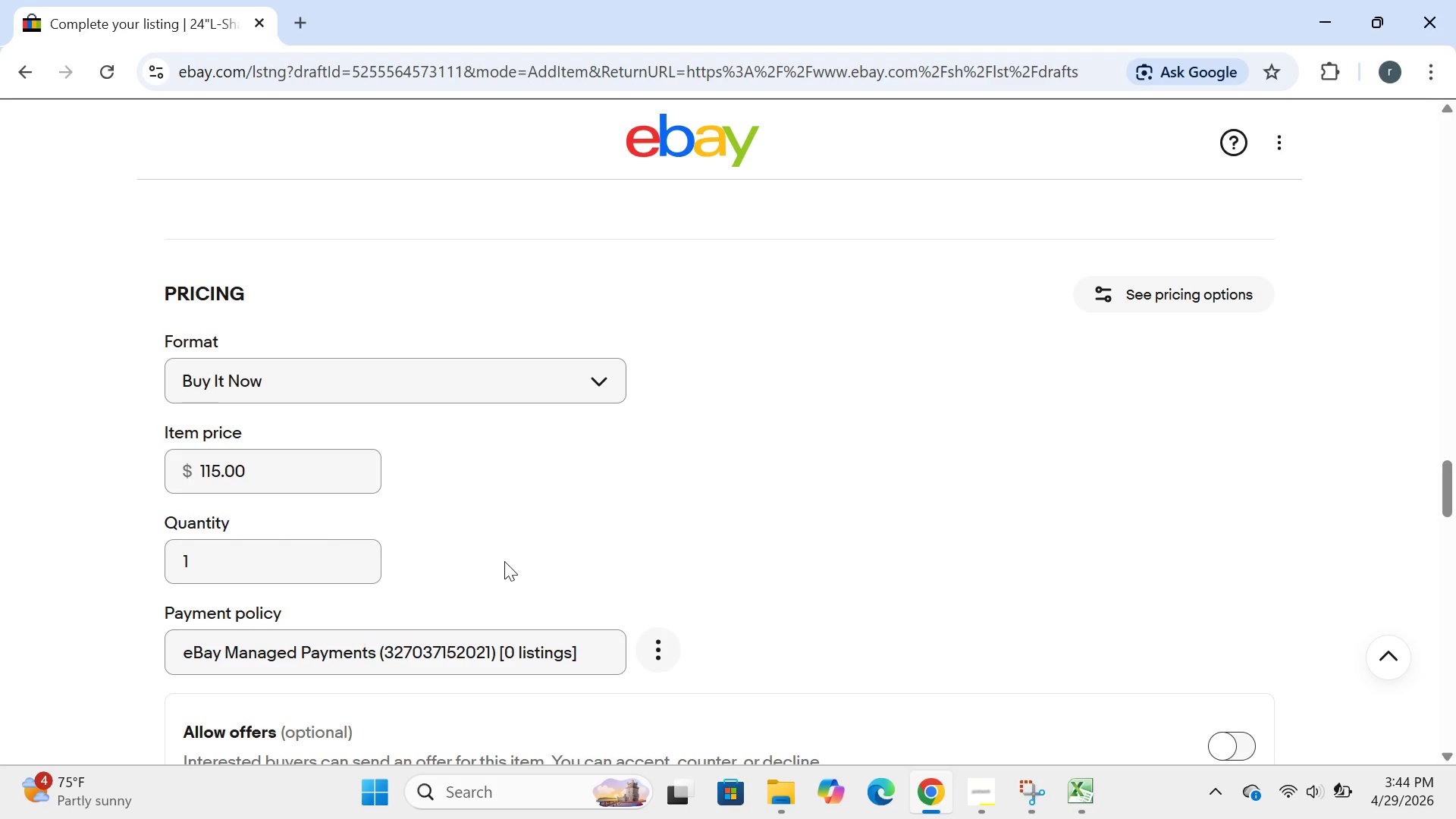 
left_click([317, 462])
 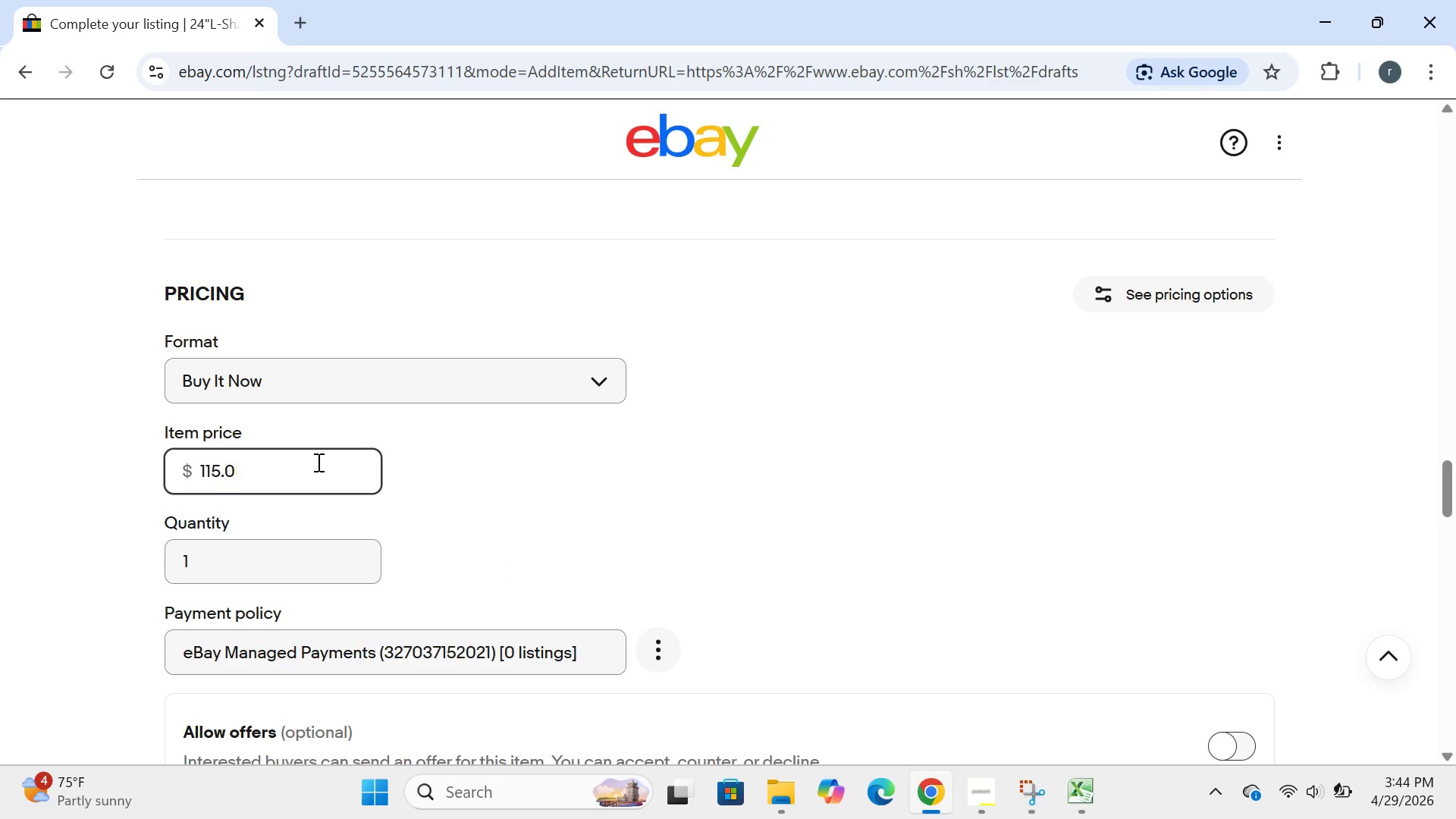 
hold_key(key=Backspace, duration=0.89)
 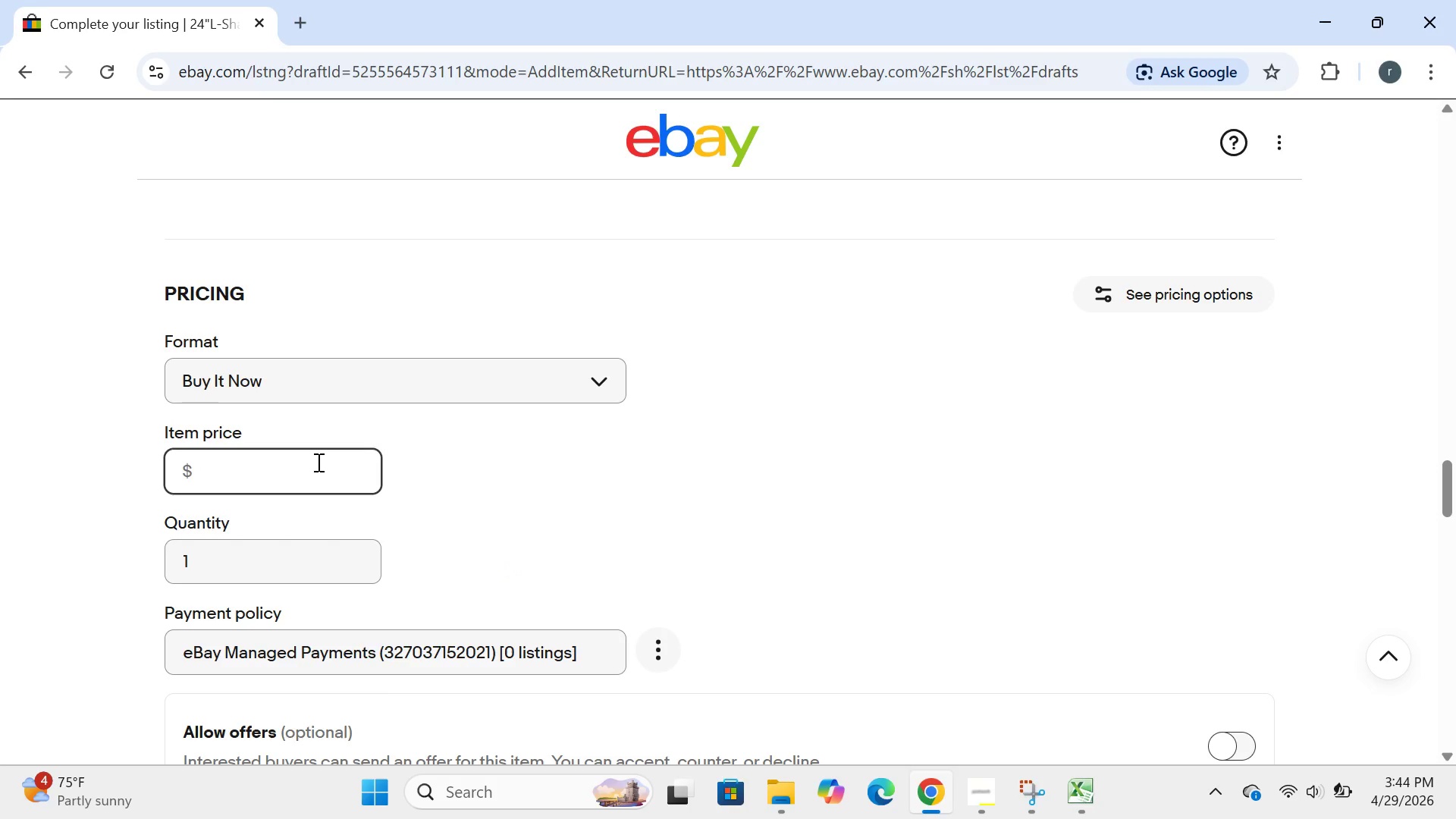 
type(125.00)
 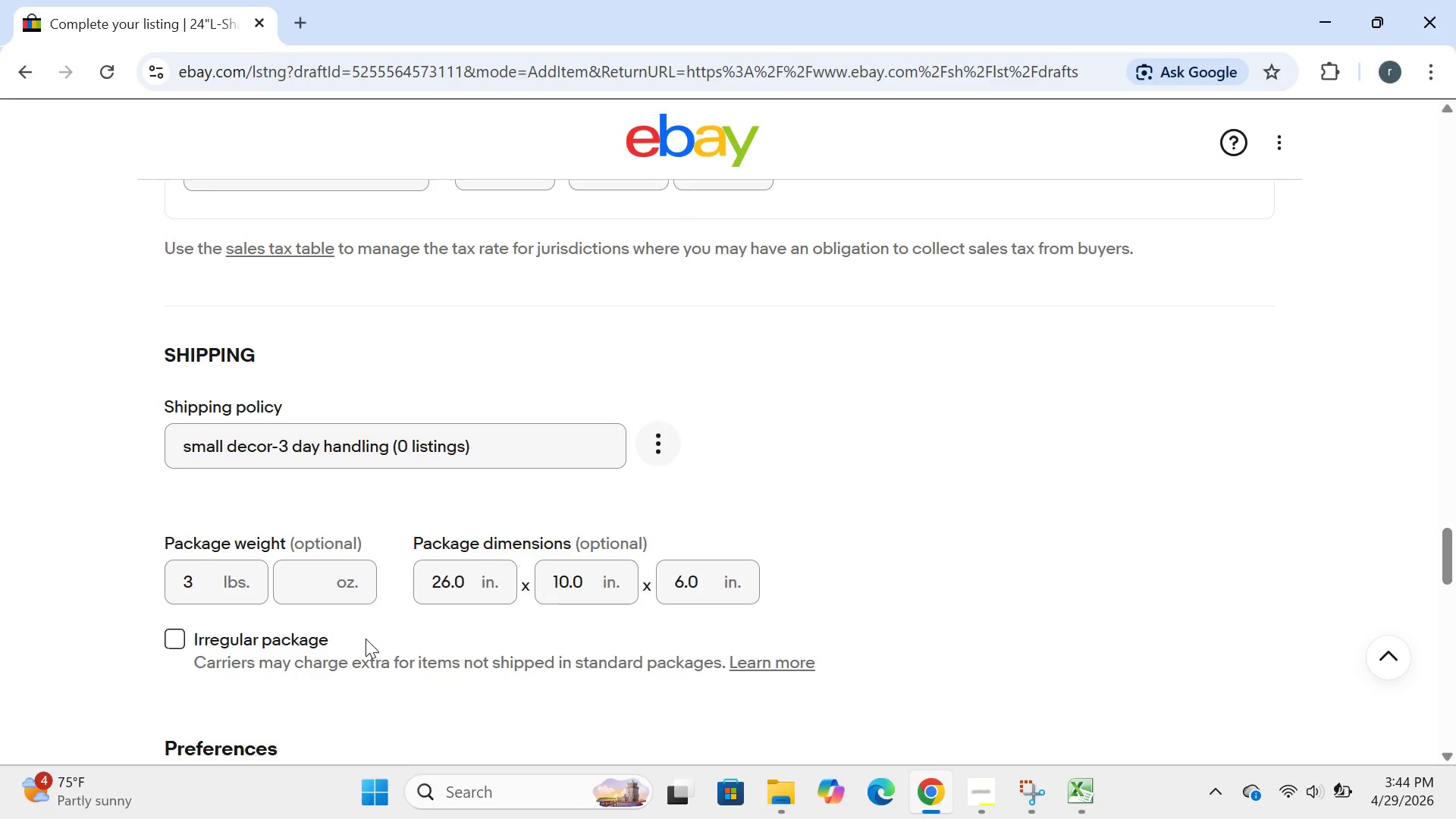 
wait(10.56)
 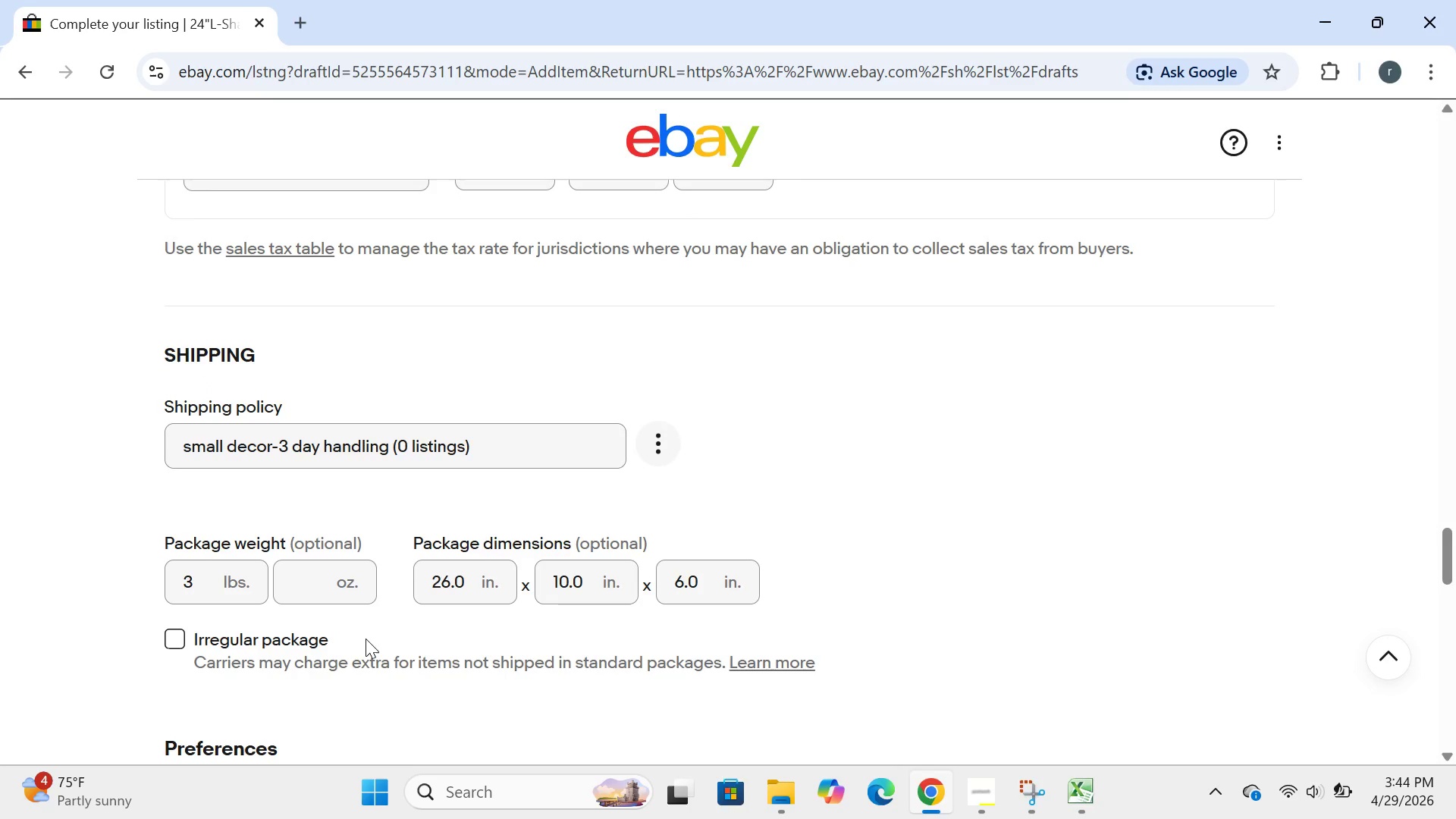 
left_click([724, 603])
 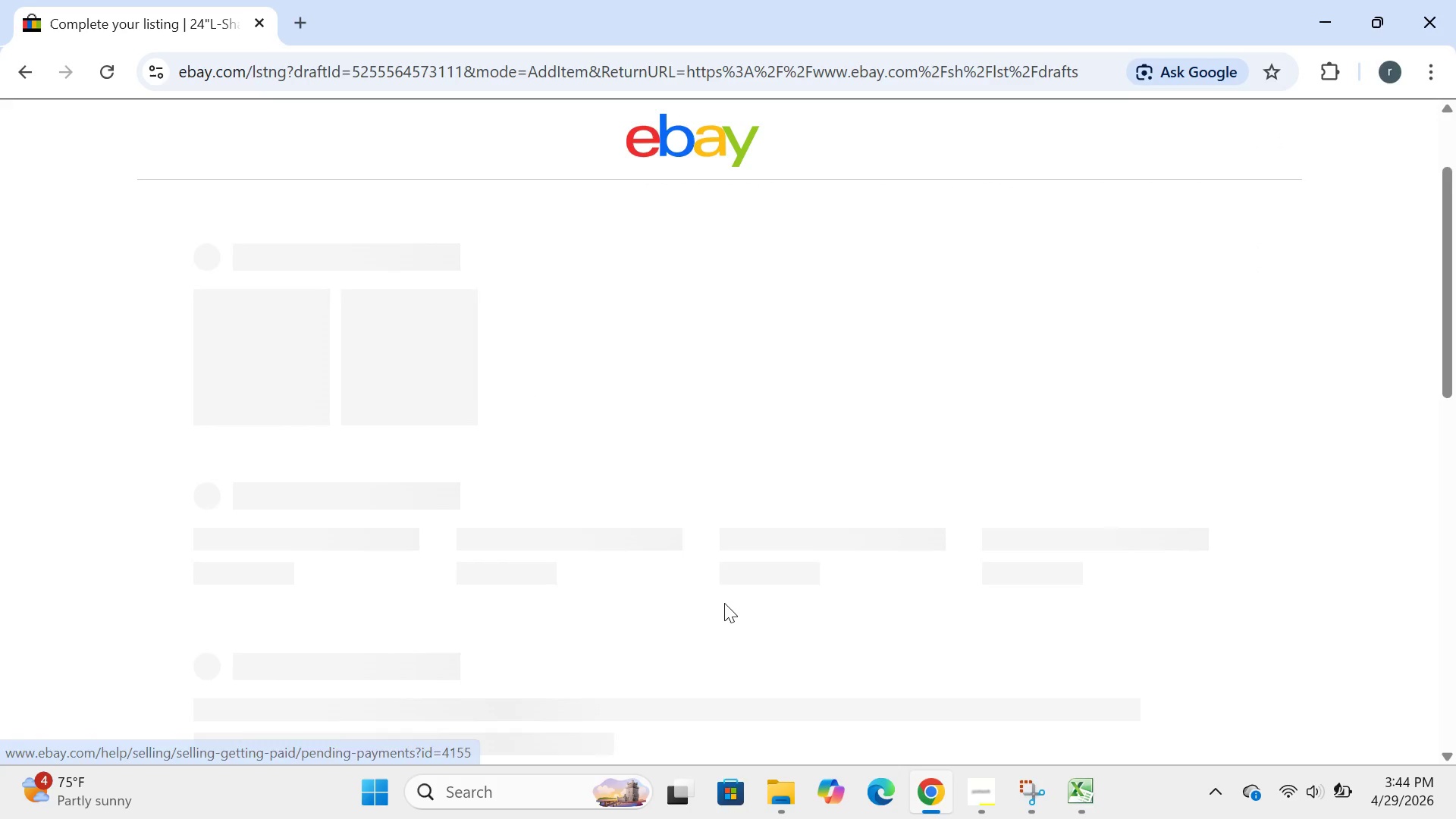 
wait(8.03)
 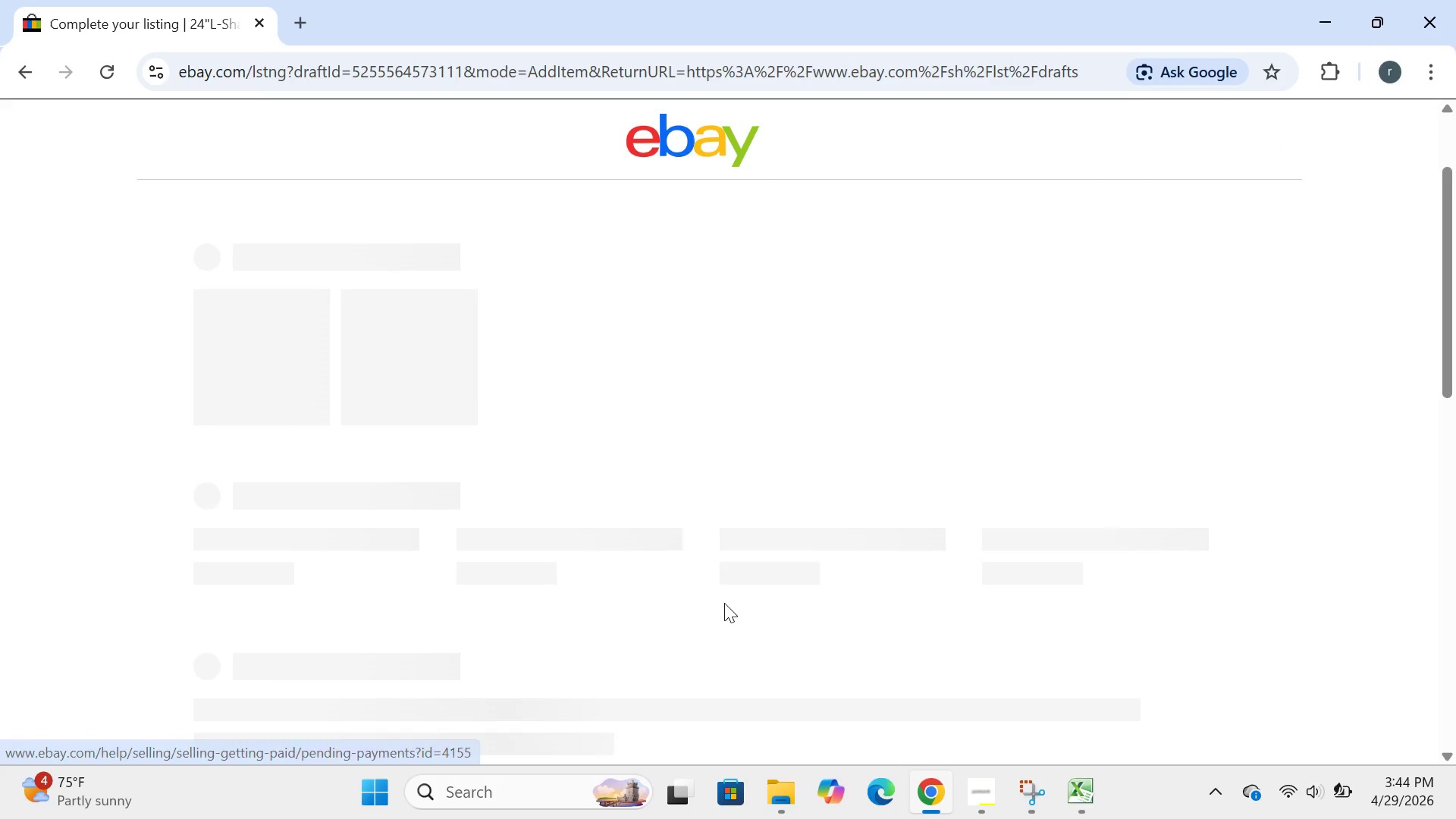 
left_click([772, 331])
 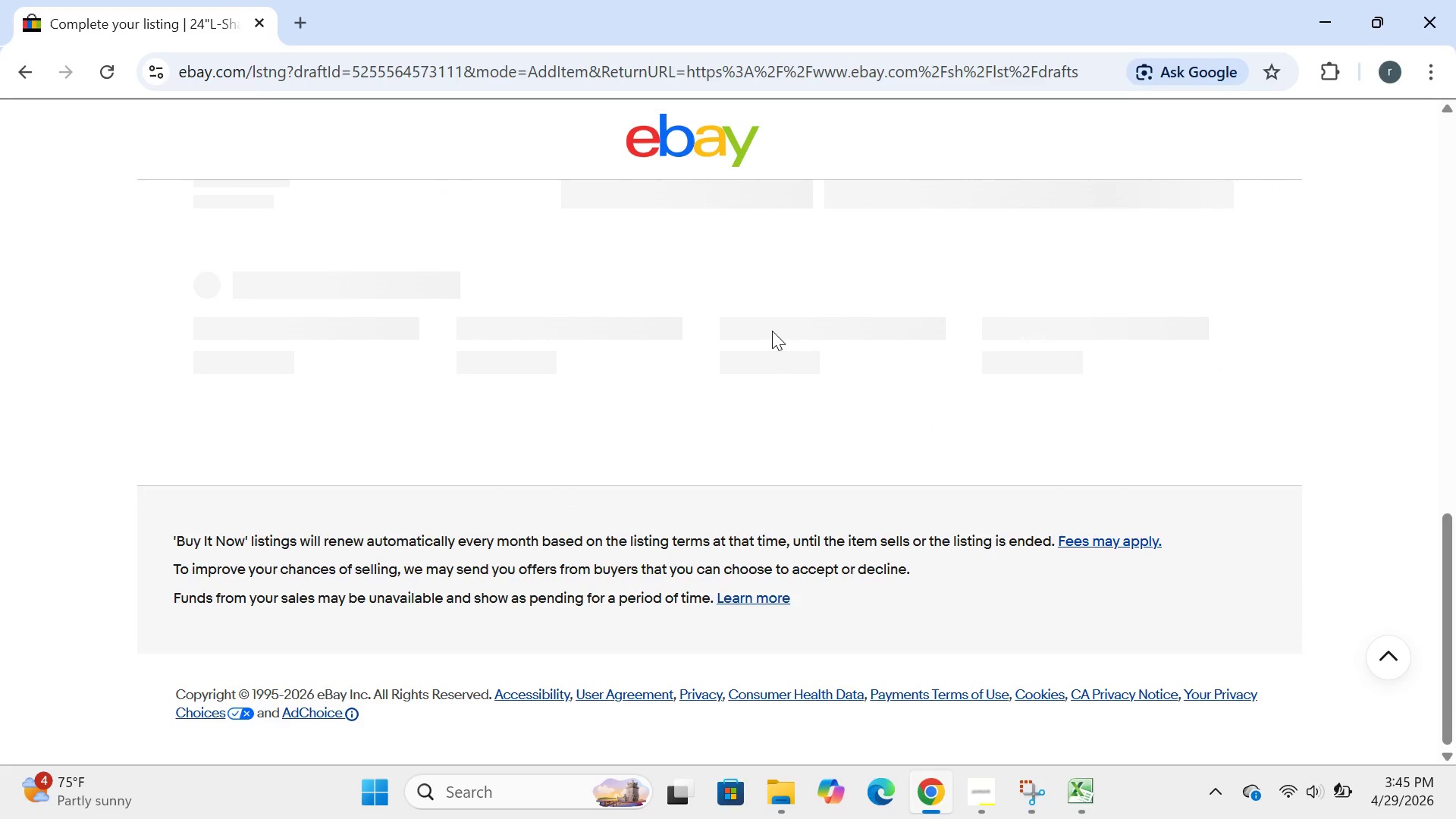 
wait(9.39)
 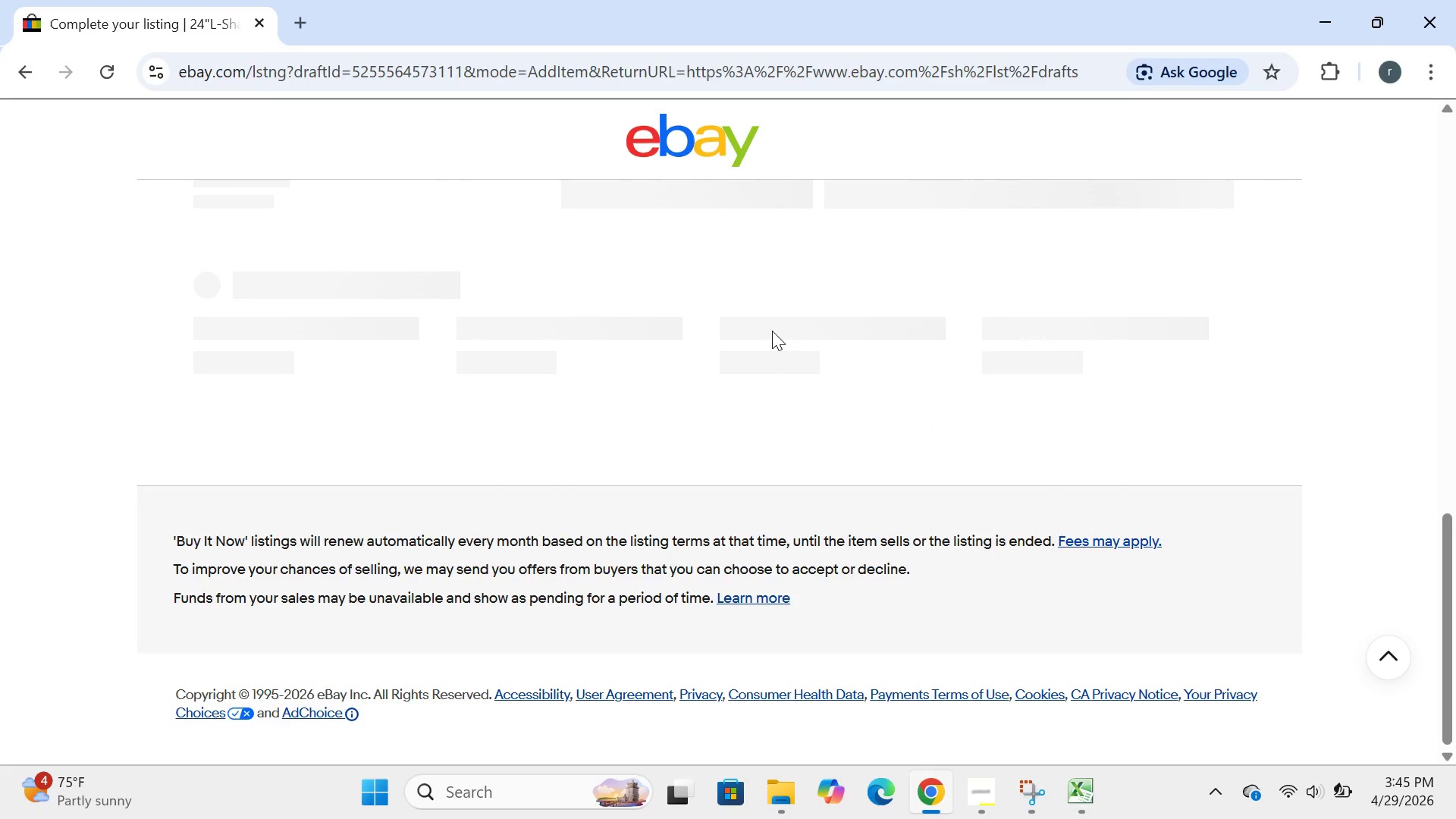 
left_click([357, 447])
 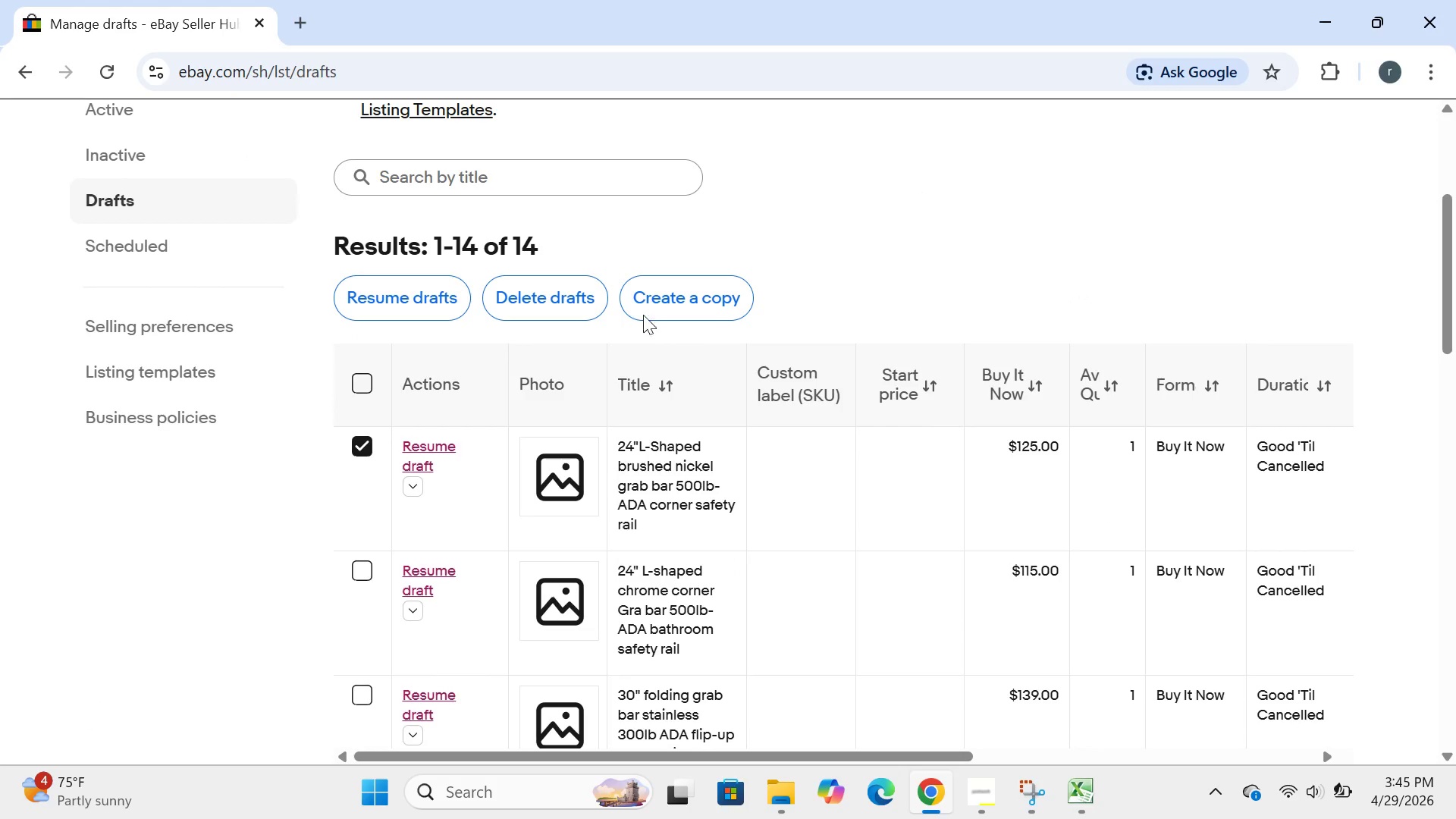 
left_click([654, 311])
 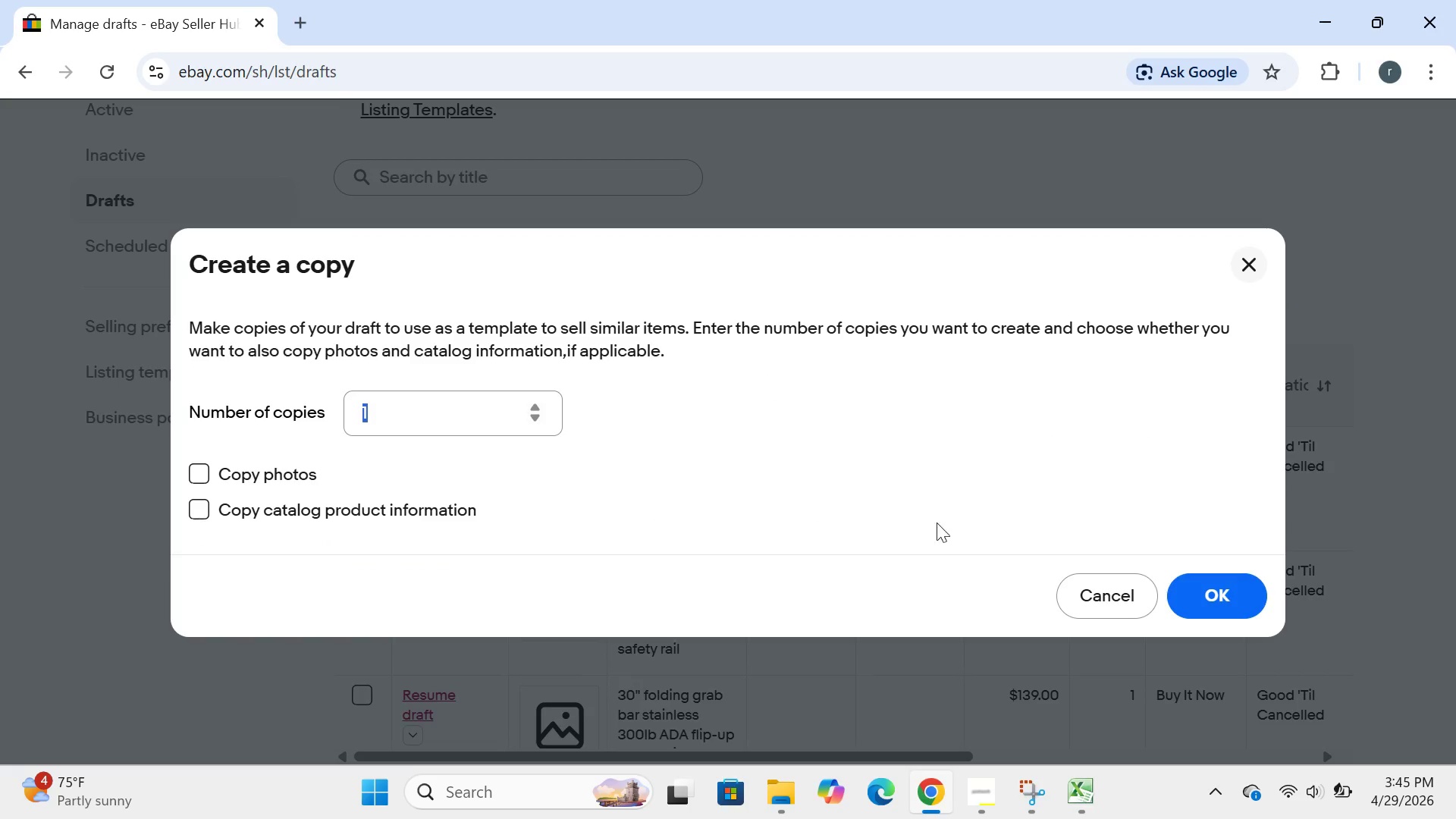 
left_click([1210, 610])
 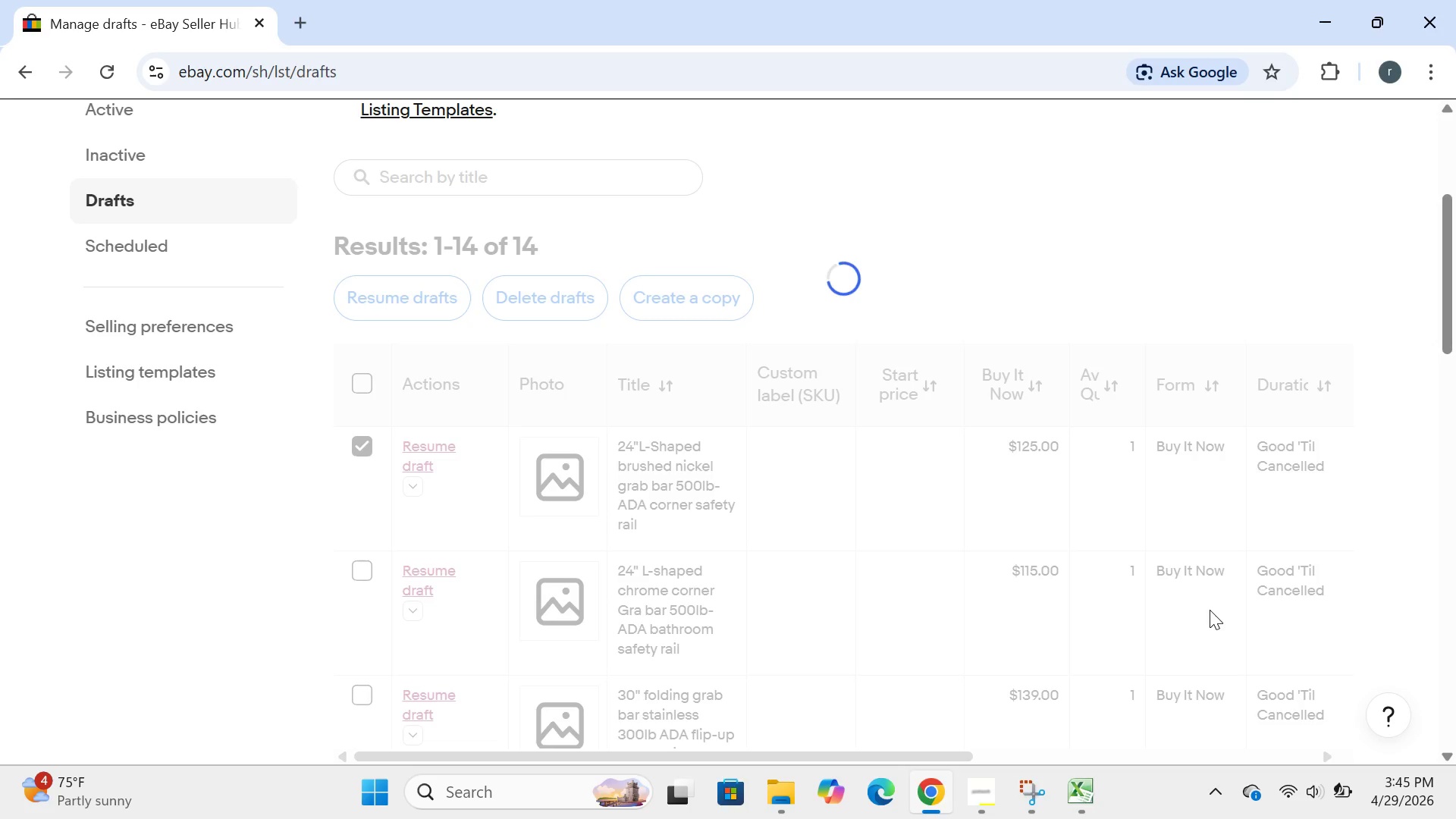 
wait(13.38)
 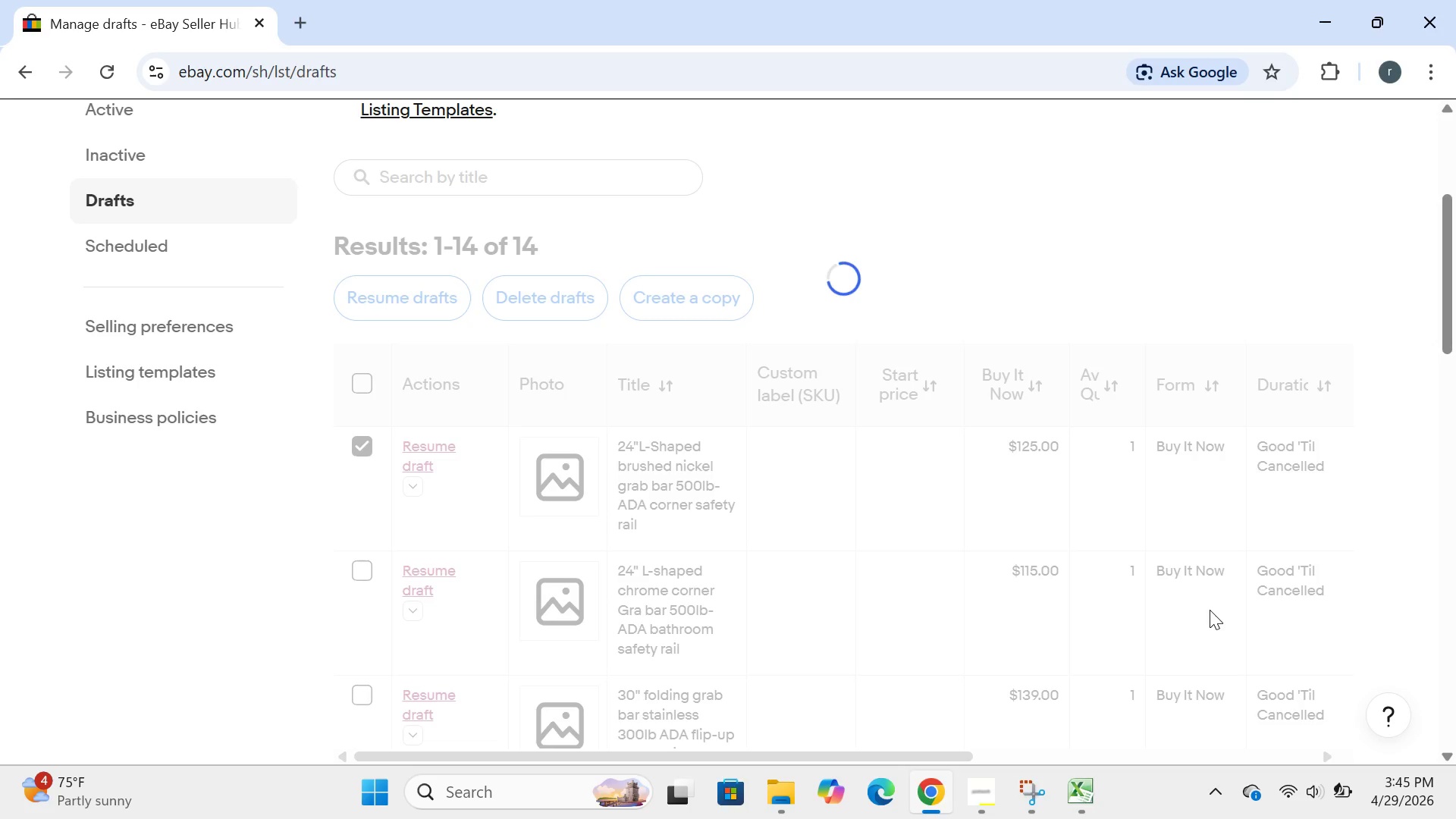 
left_click([1081, 788])
 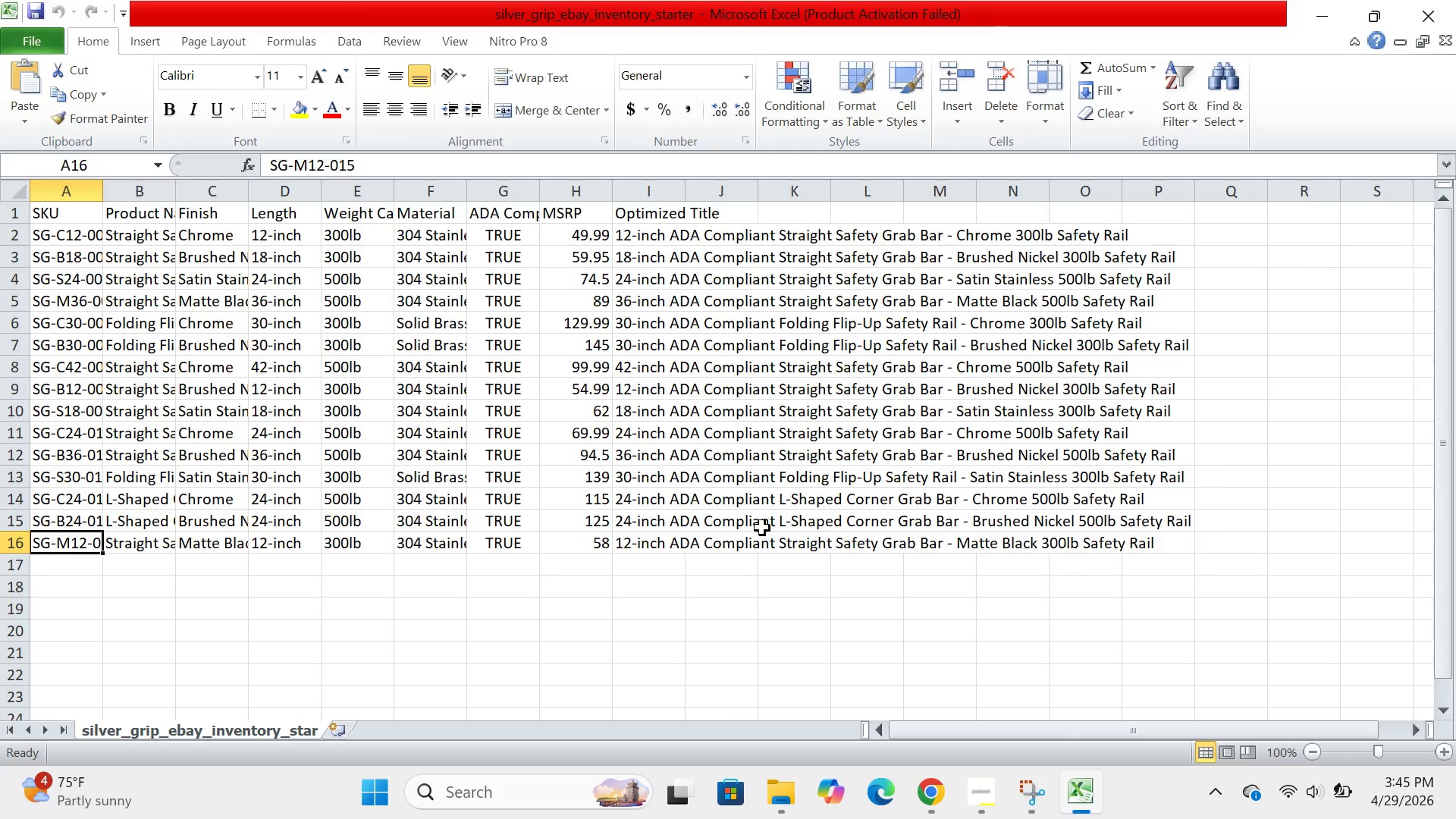 
left_click([1045, 566])
 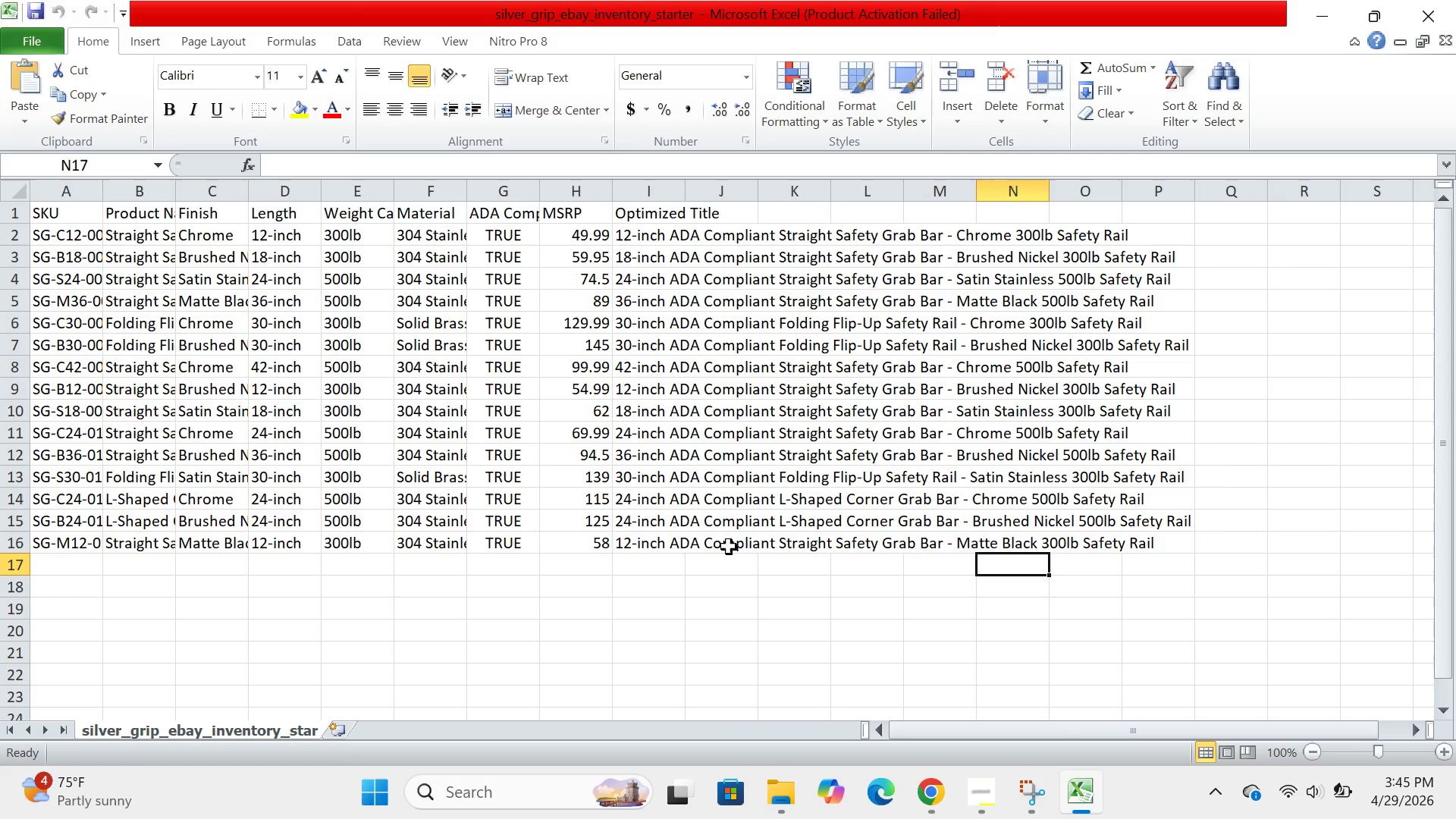 
left_click([713, 541])
 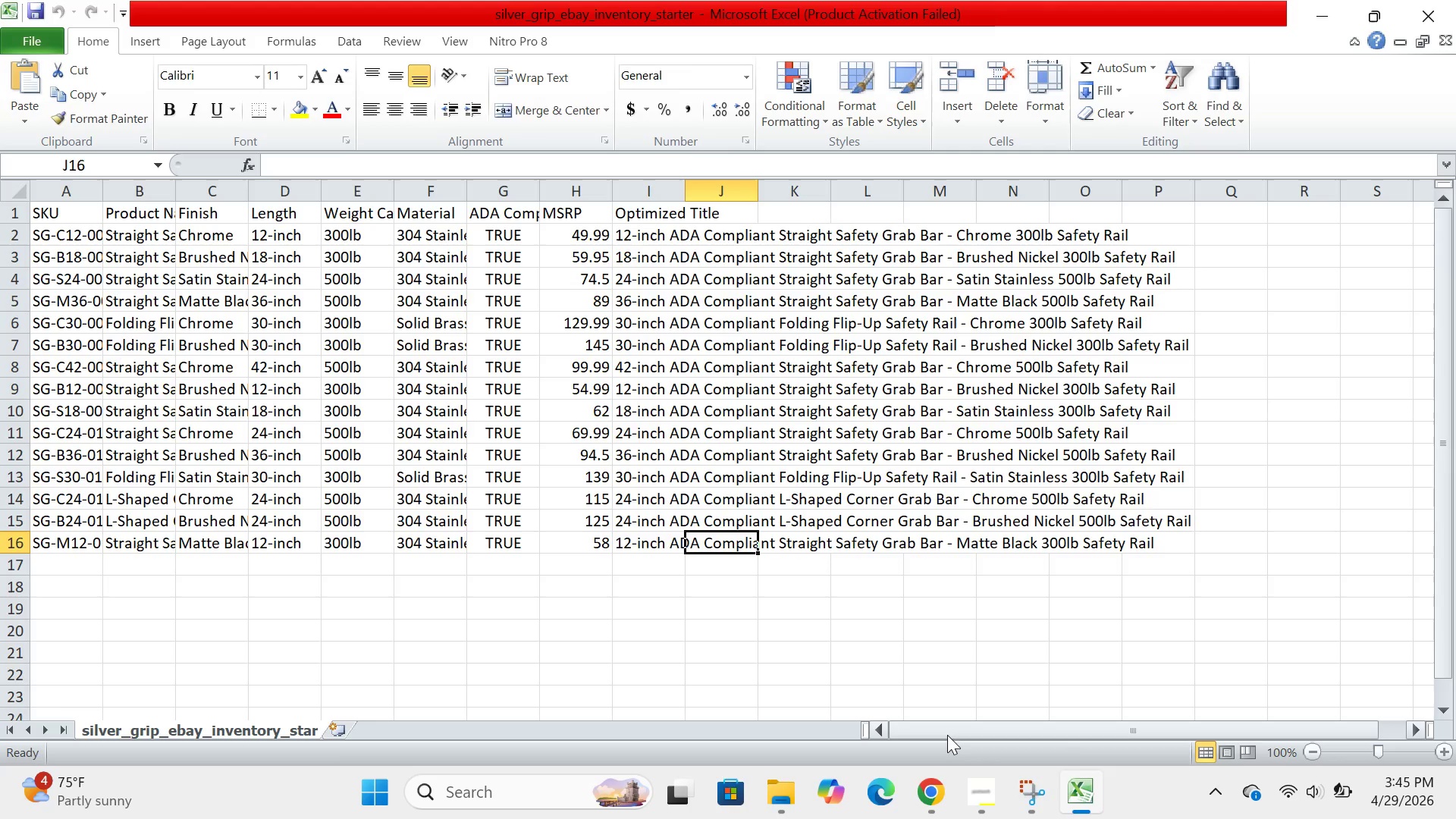 
left_click([937, 779])
 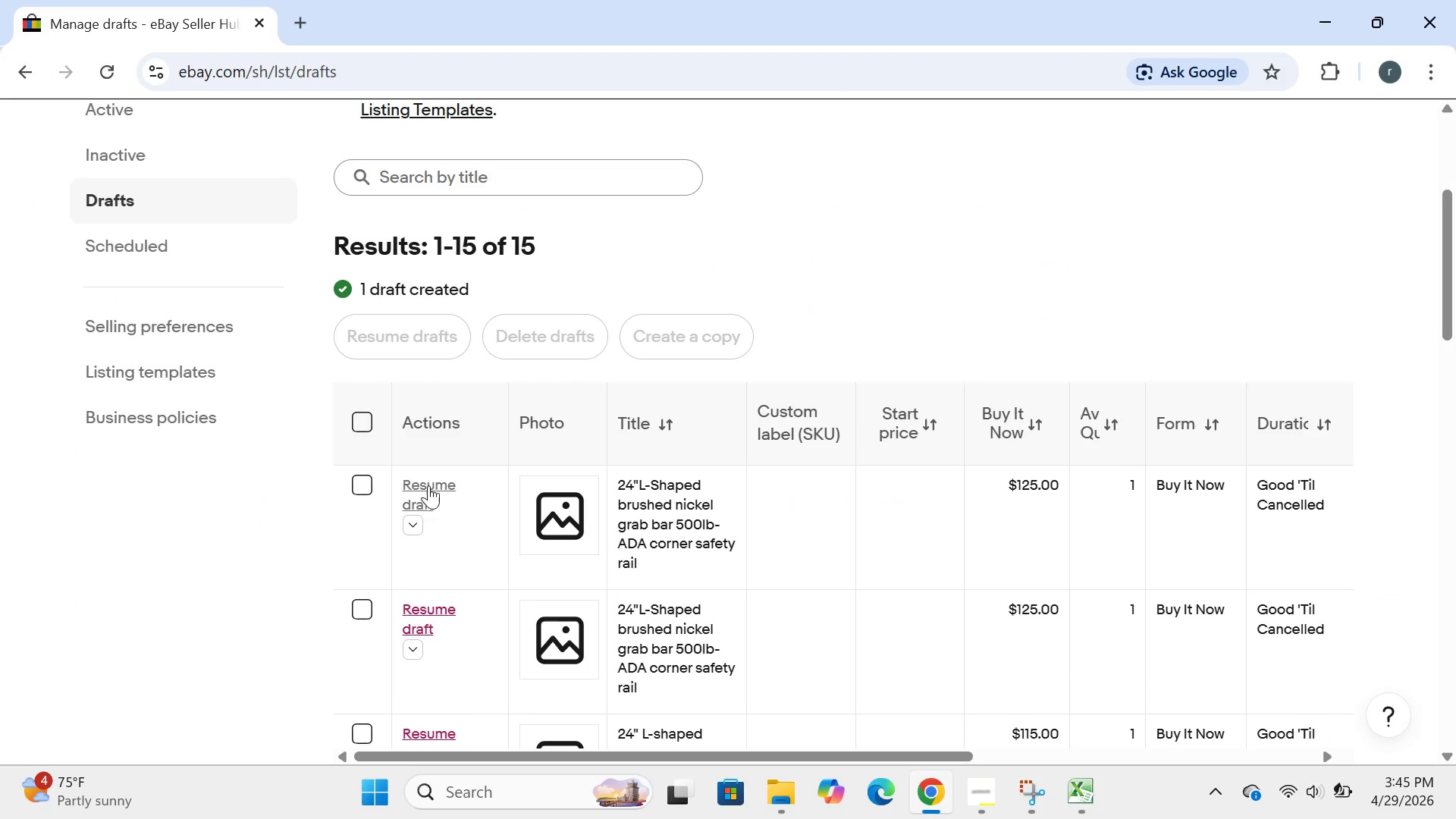 
left_click([435, 482])
 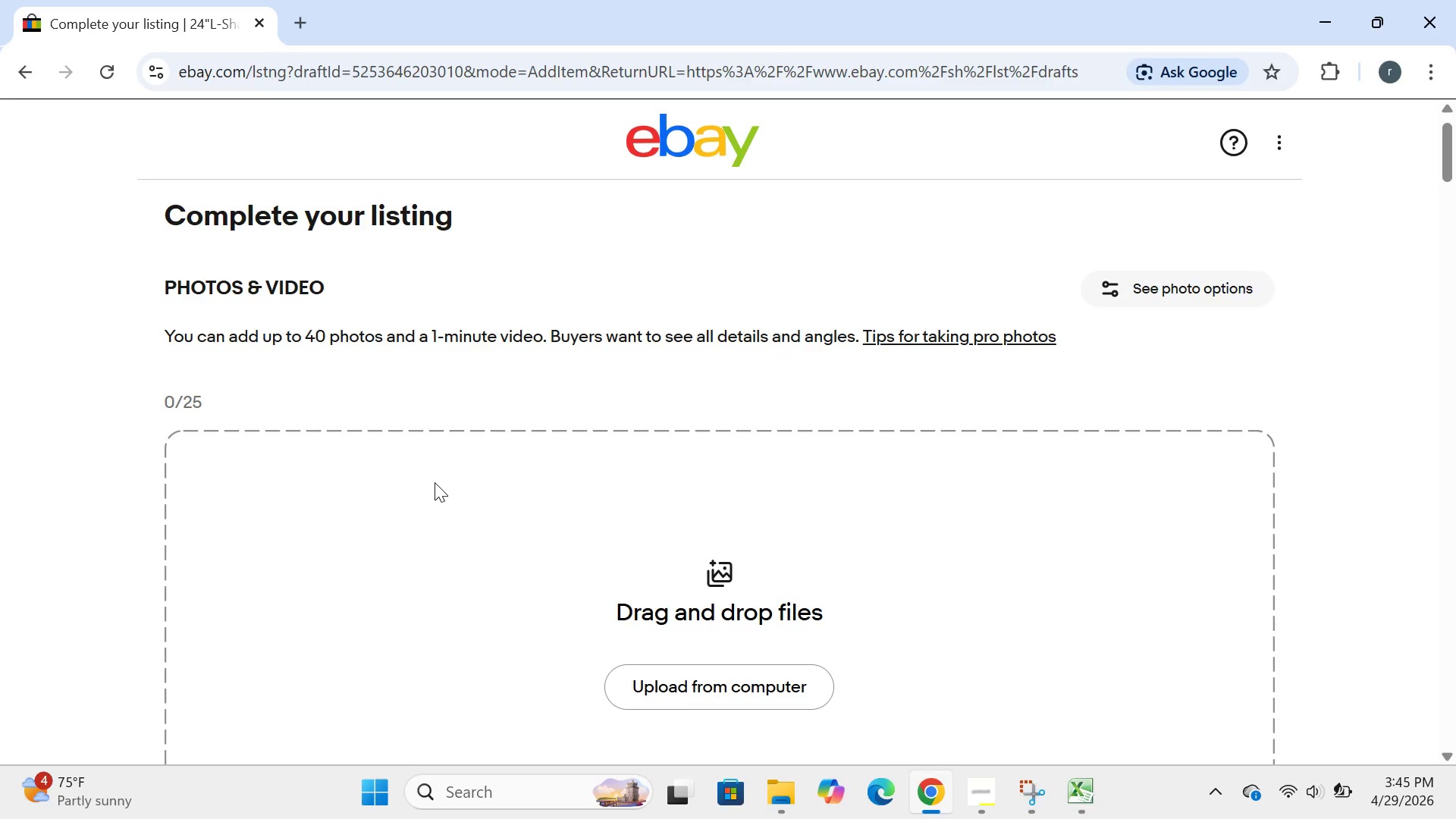 
wait(23.22)
 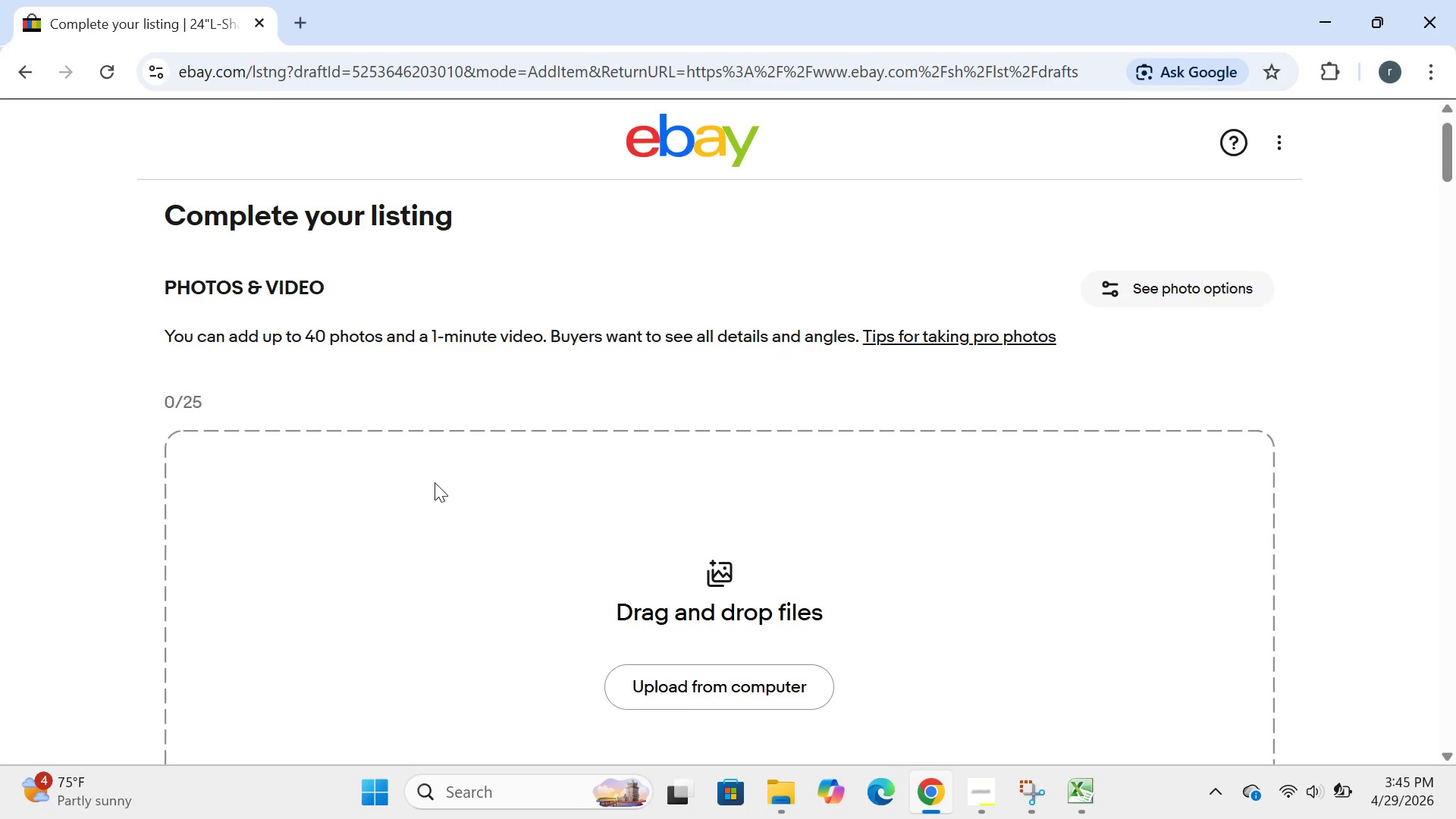 
left_click([397, 629])
 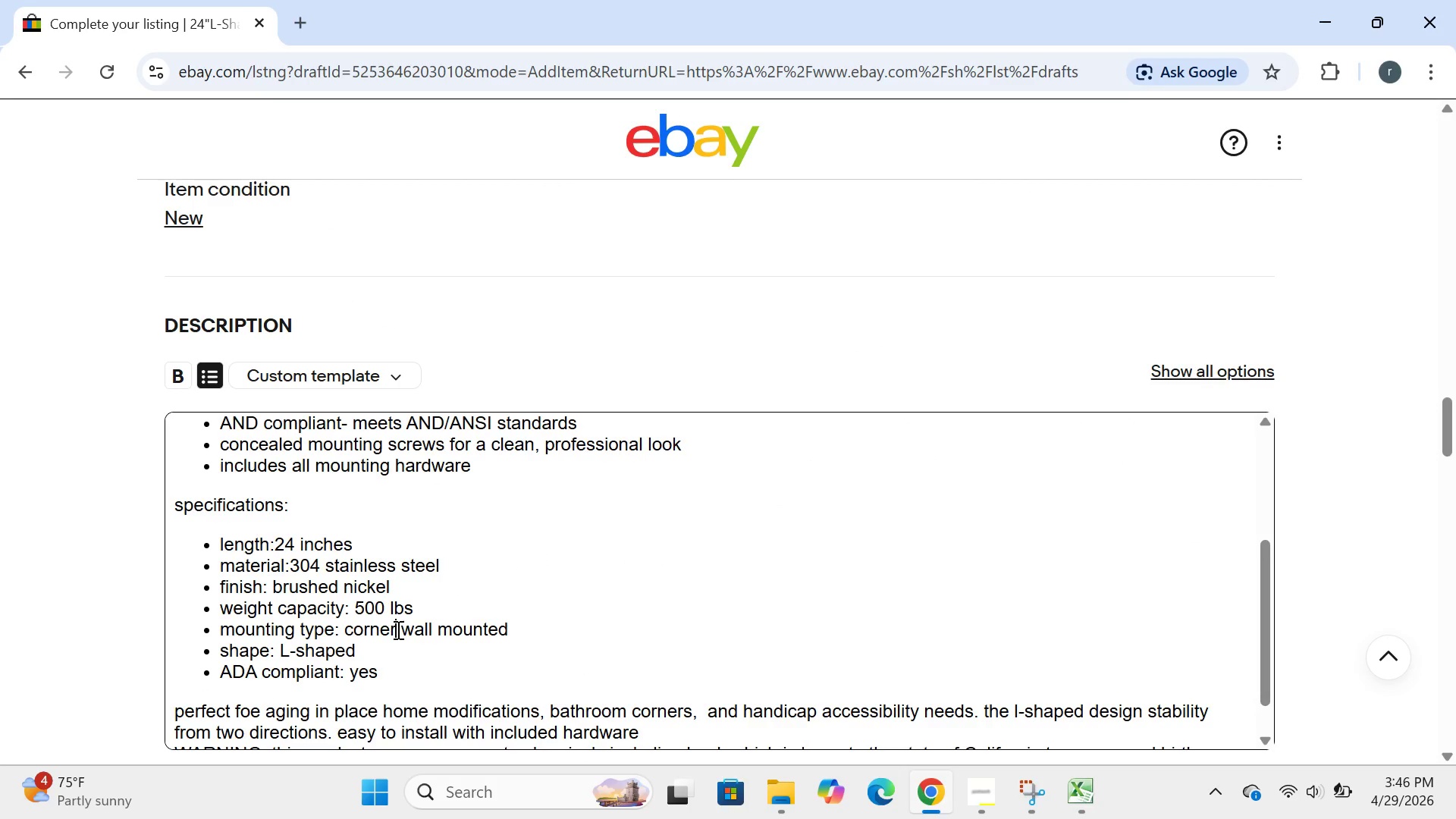 
key(Control+A)
 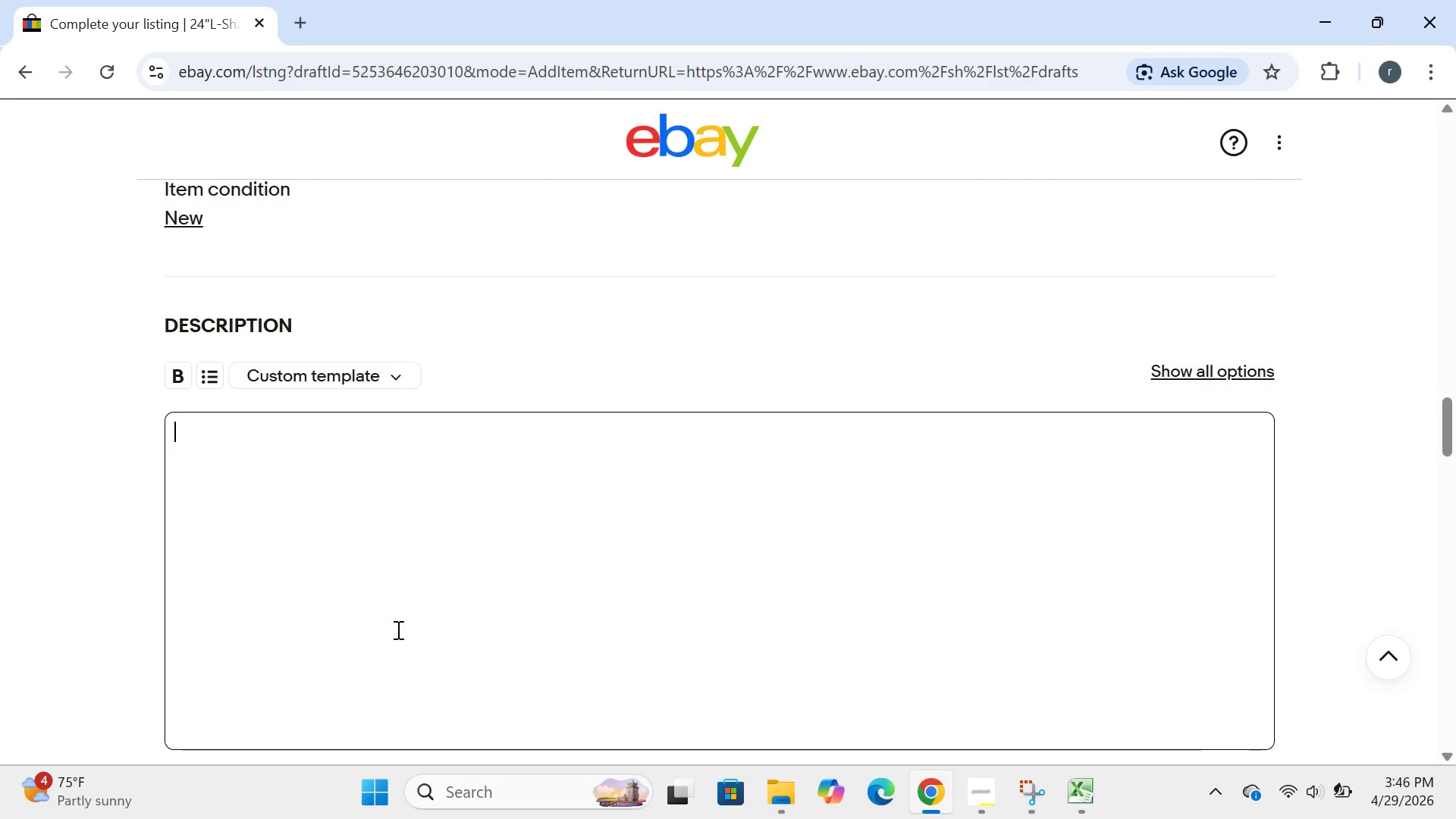 
key(Backspace)
 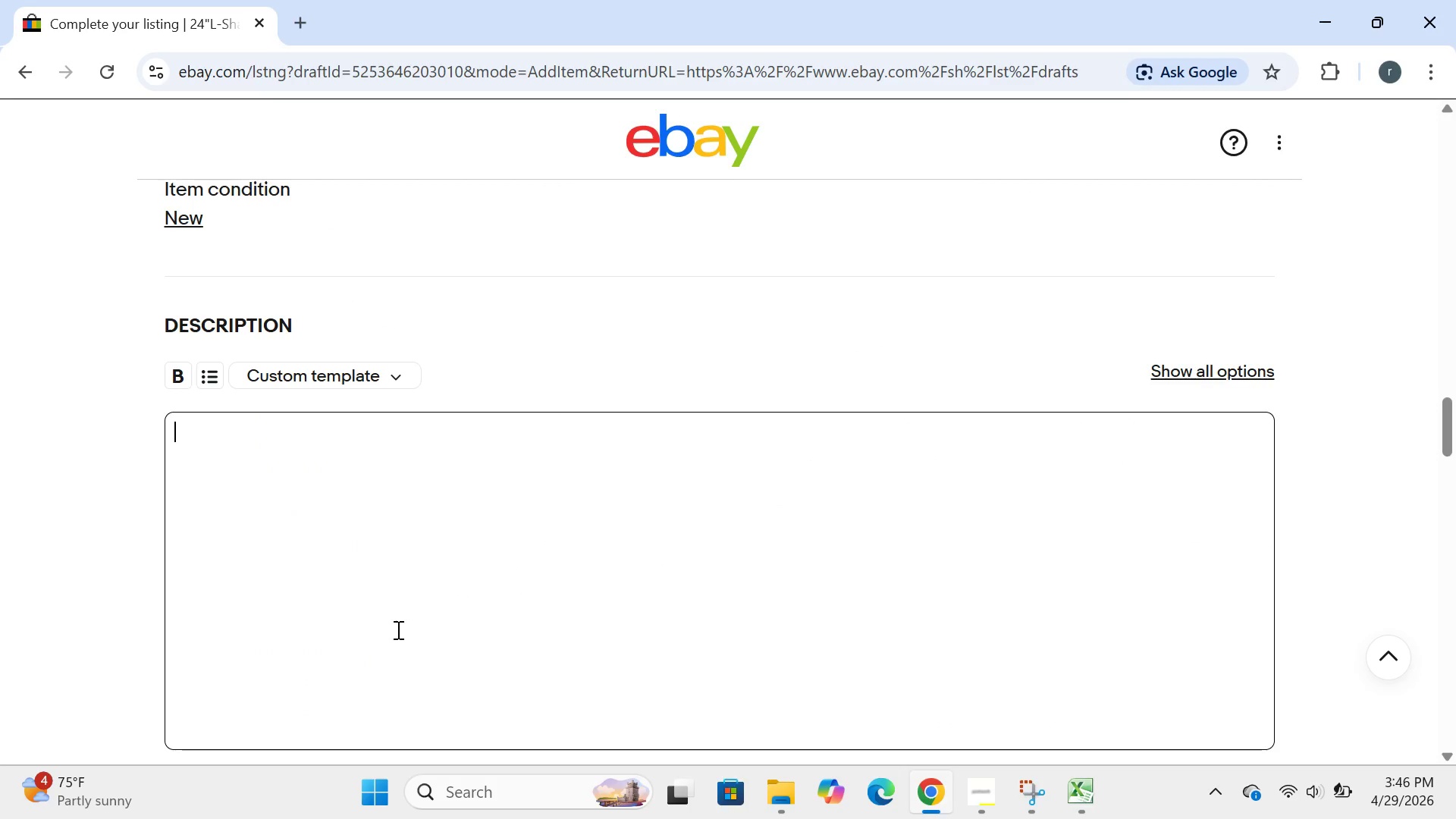 
type(this 12 )
key(Backspace)
type(=)
key(Backspace)
type(-inch ADA0)
key(Backspace)
type(-COMPLIANT )
 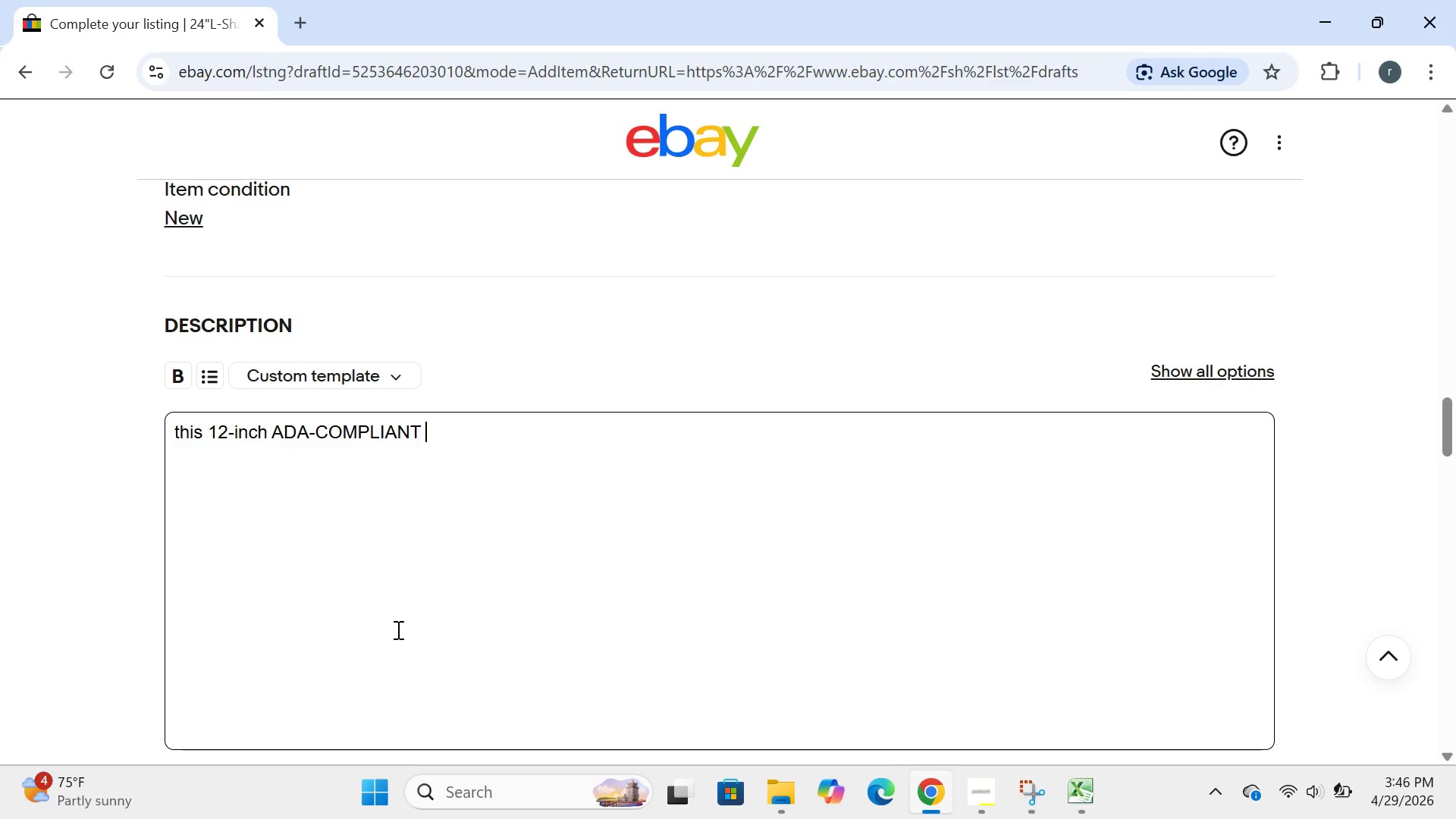 
hold_key(key=Backspace, duration=0.91)
 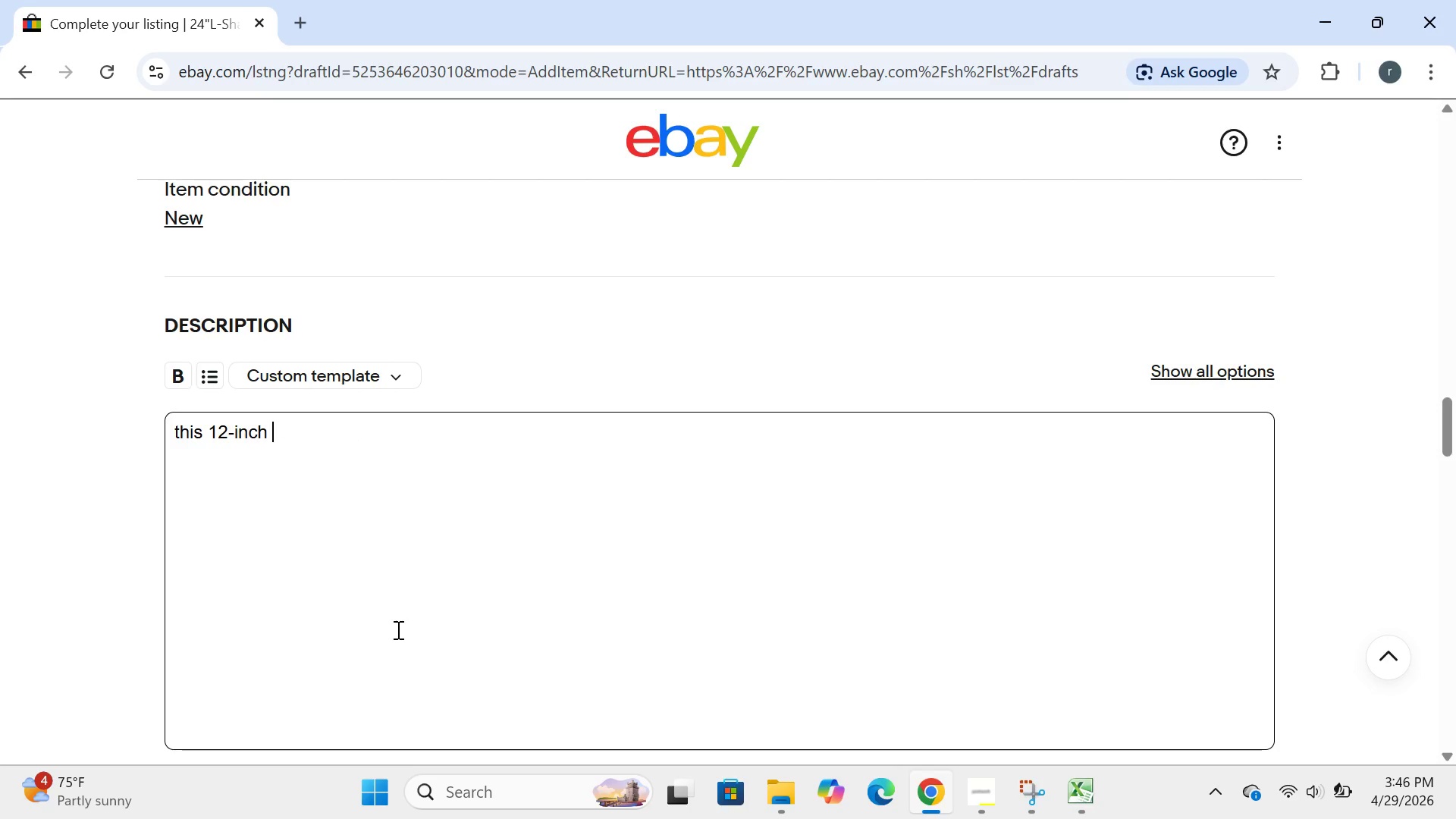 
type(ADA )
key(Backspace)
type(-compliant matte back black grab bar has a 300lb weight capcity and )
 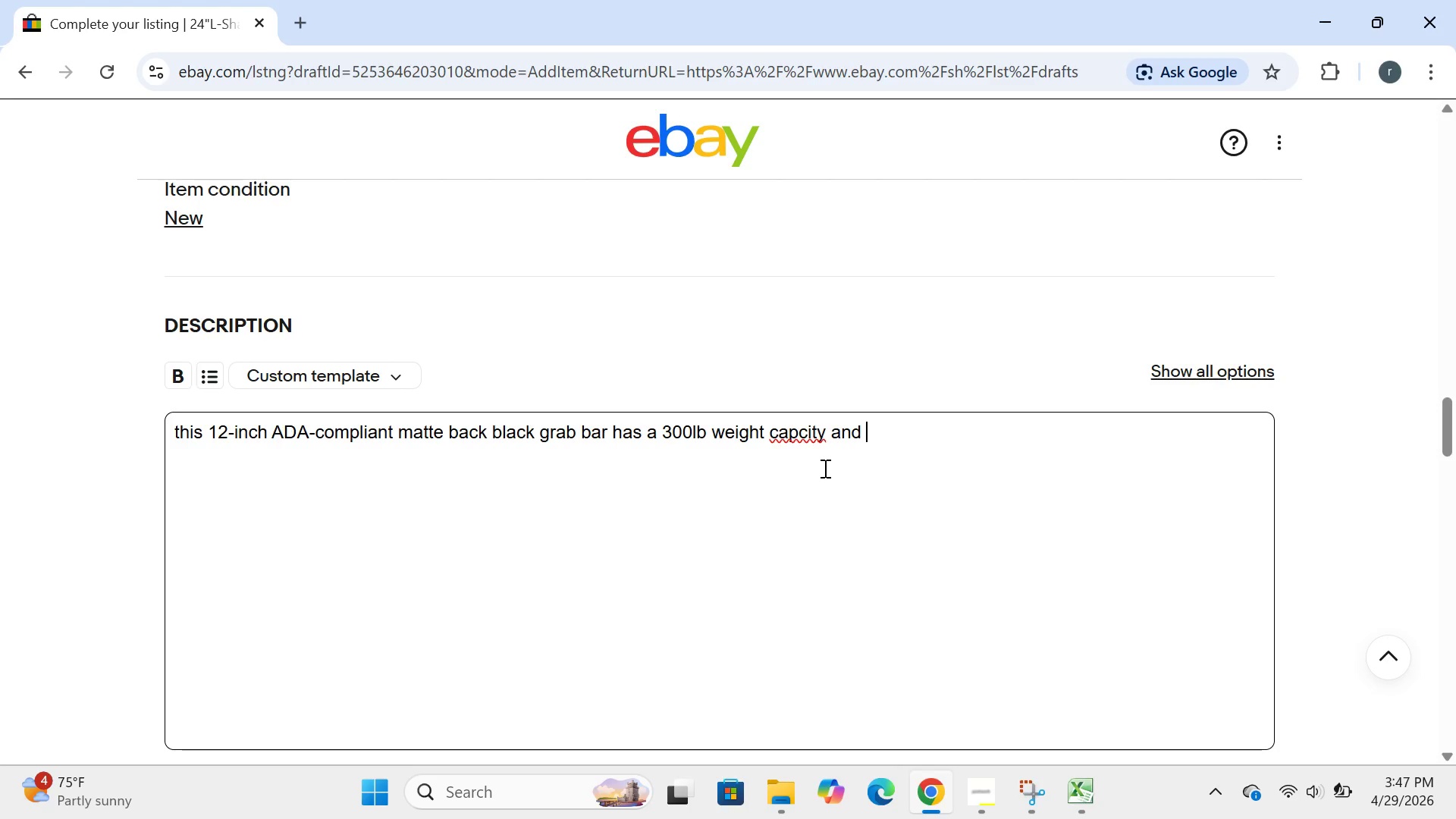 
left_click([799, 438])
 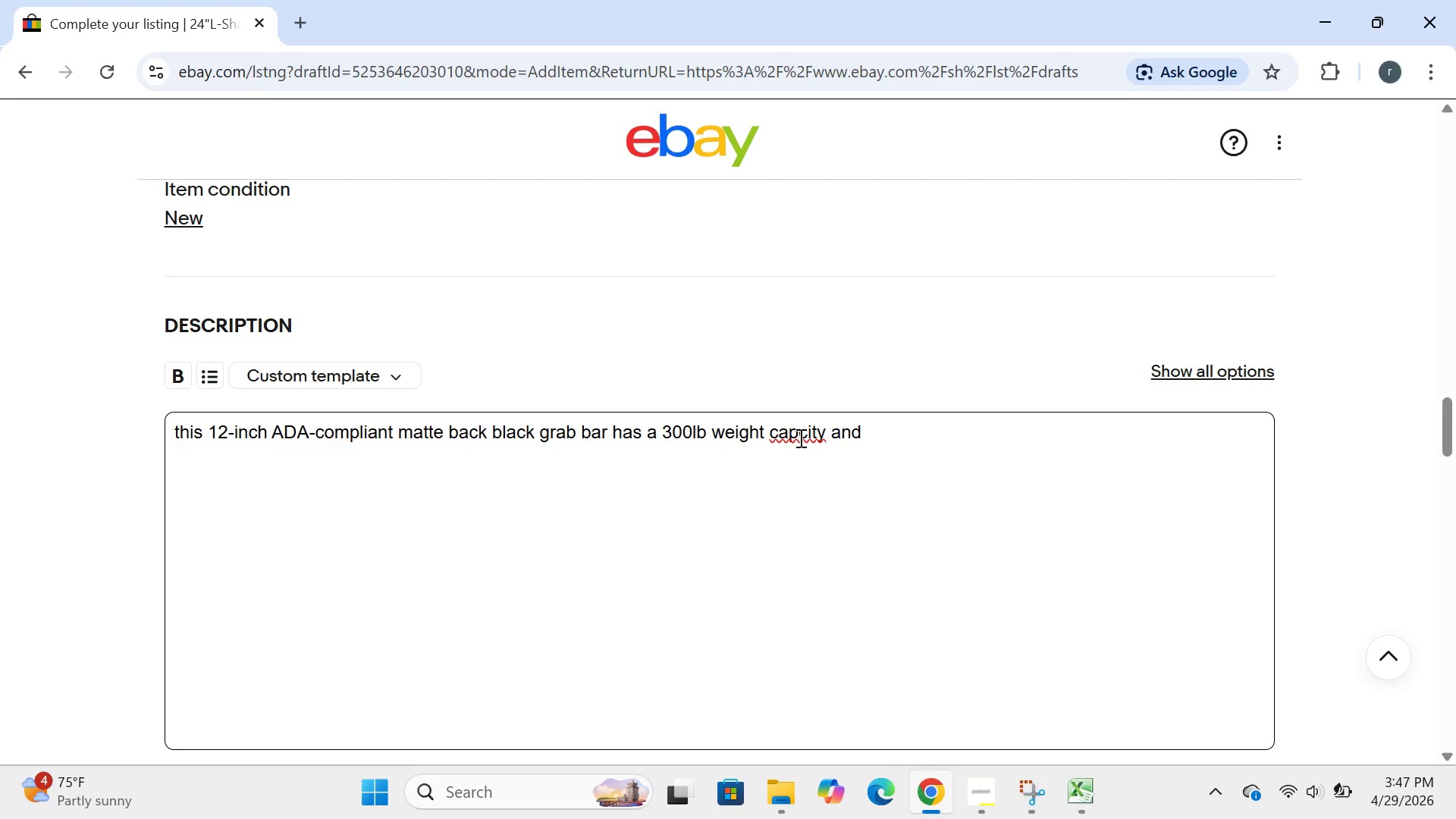 
key(A)
 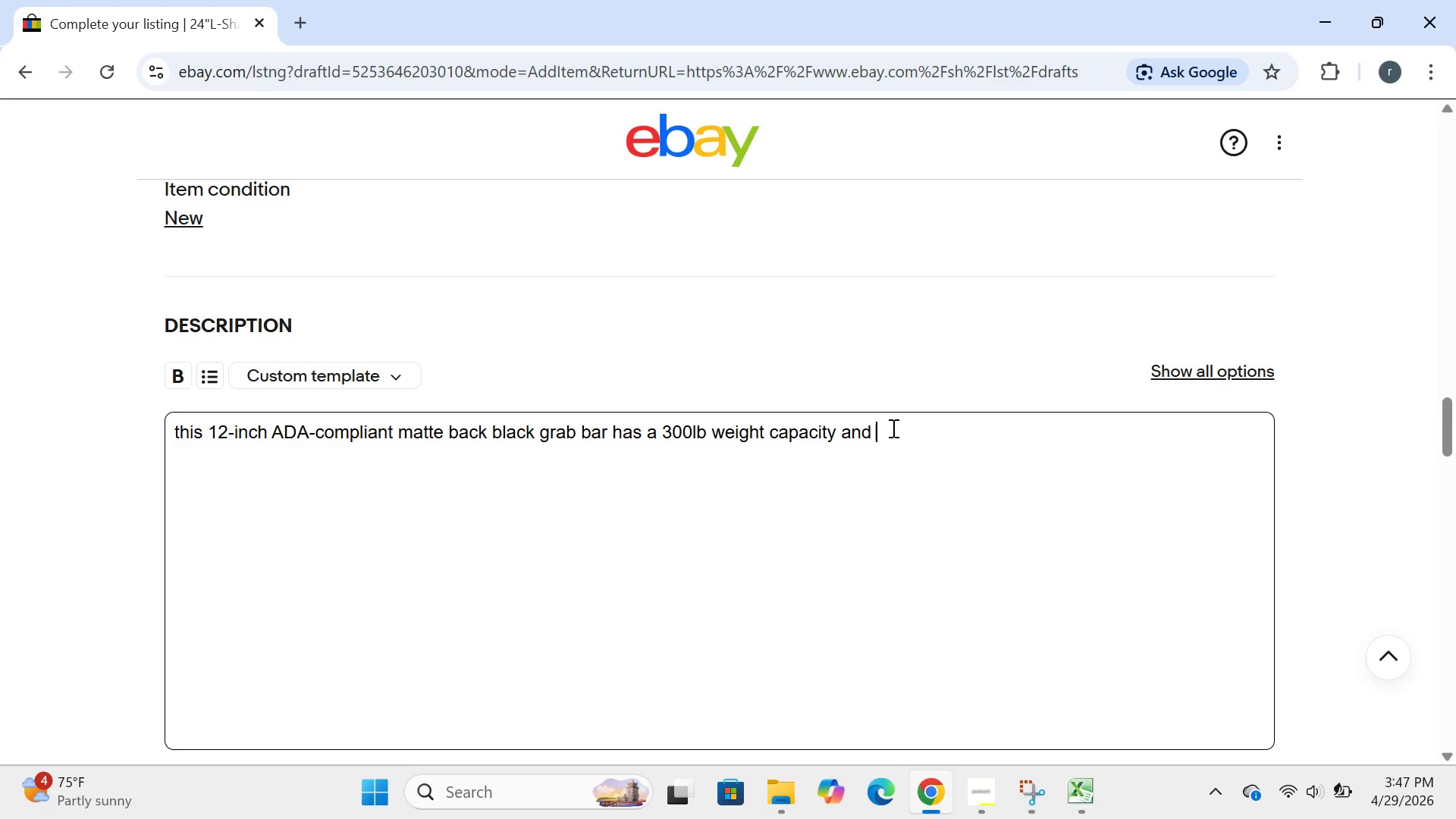 
left_click([892, 428])
 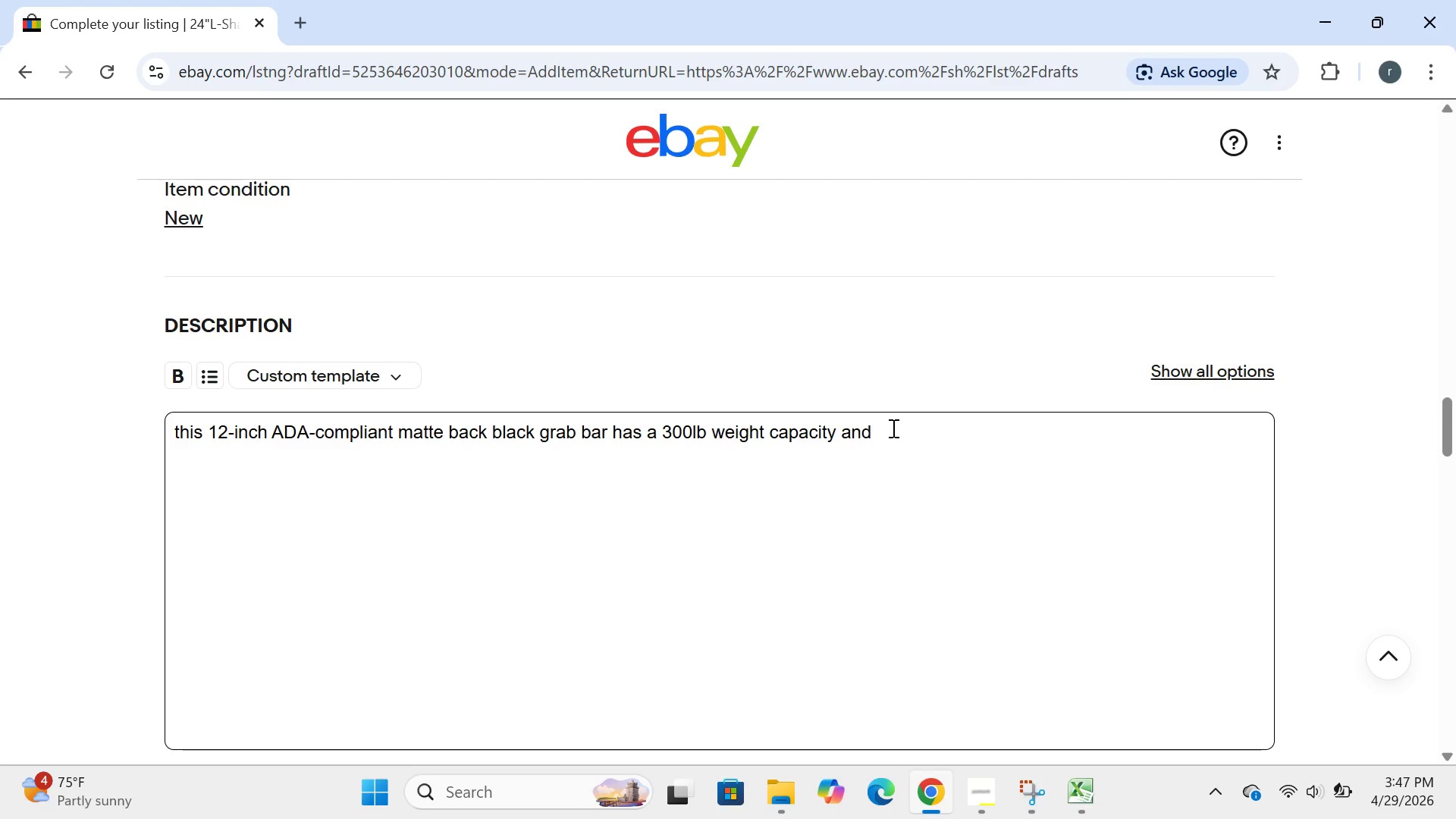 
type(is made of durable 304 stainless steel )
 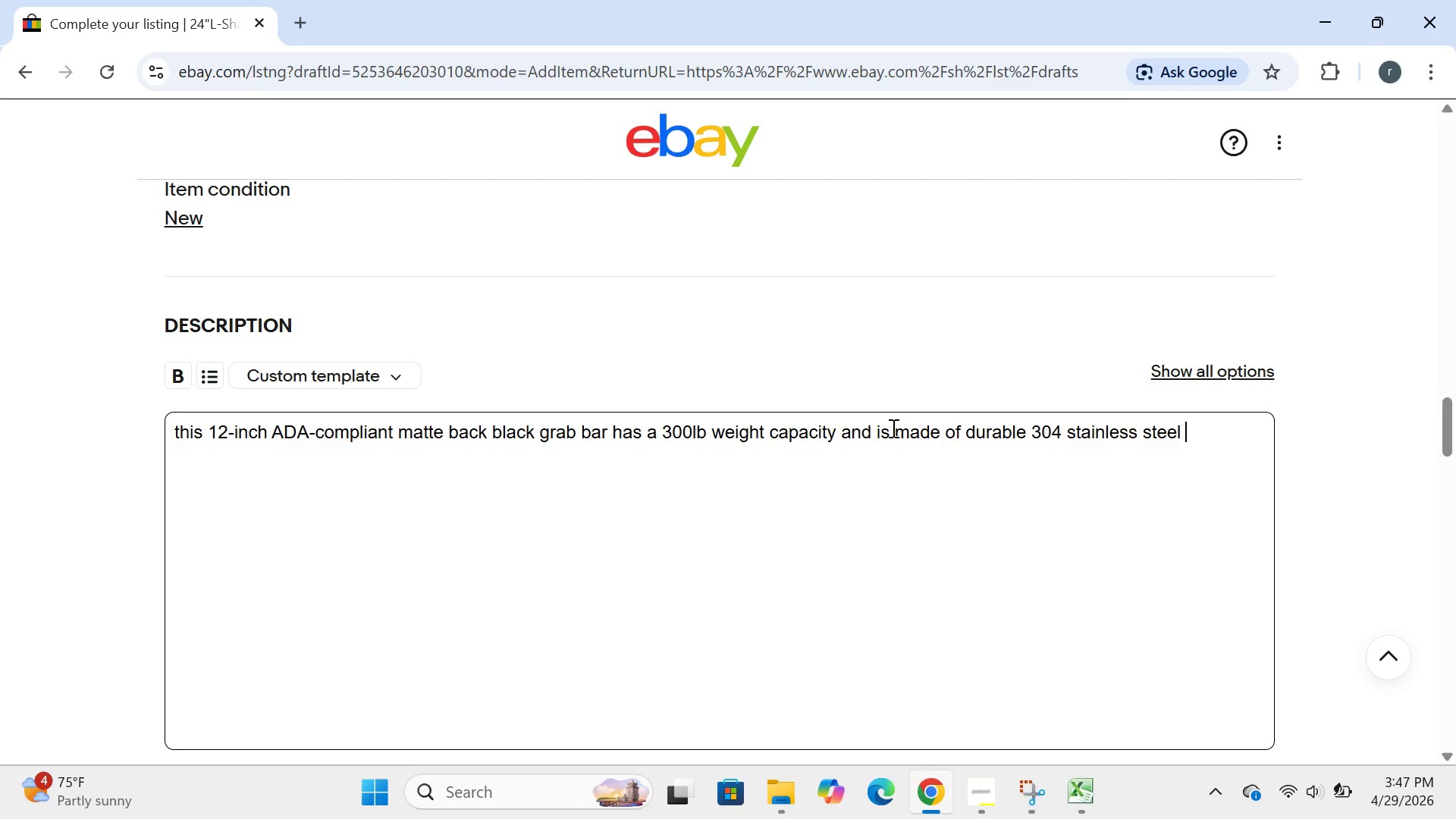 
key(Enter)
 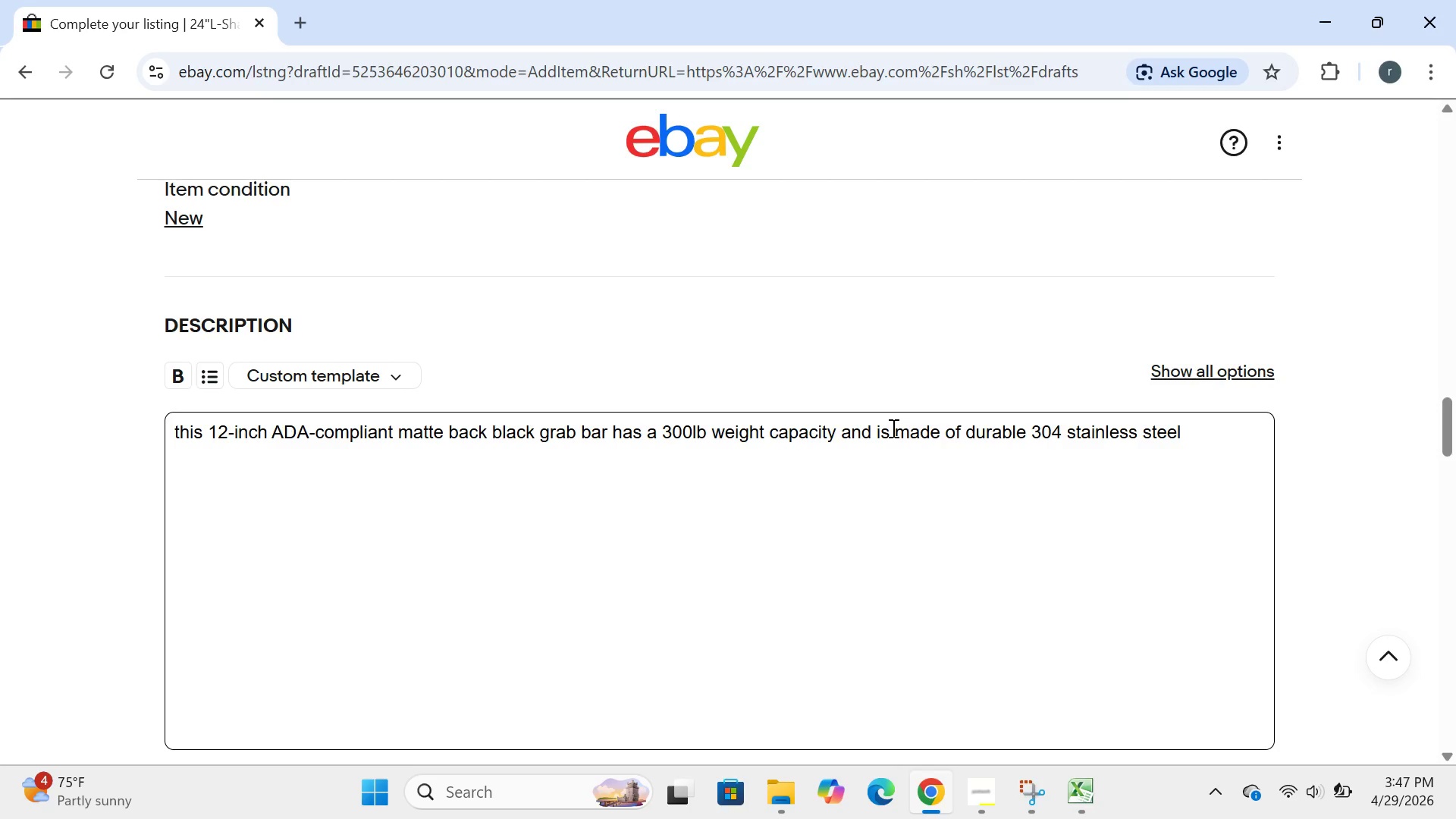 
type(designed for bathroom safety )
key(Backspace)
type(, this handicap accessible rail prevent fa)
key(Backspace)
type(lls in showers, tubs)
 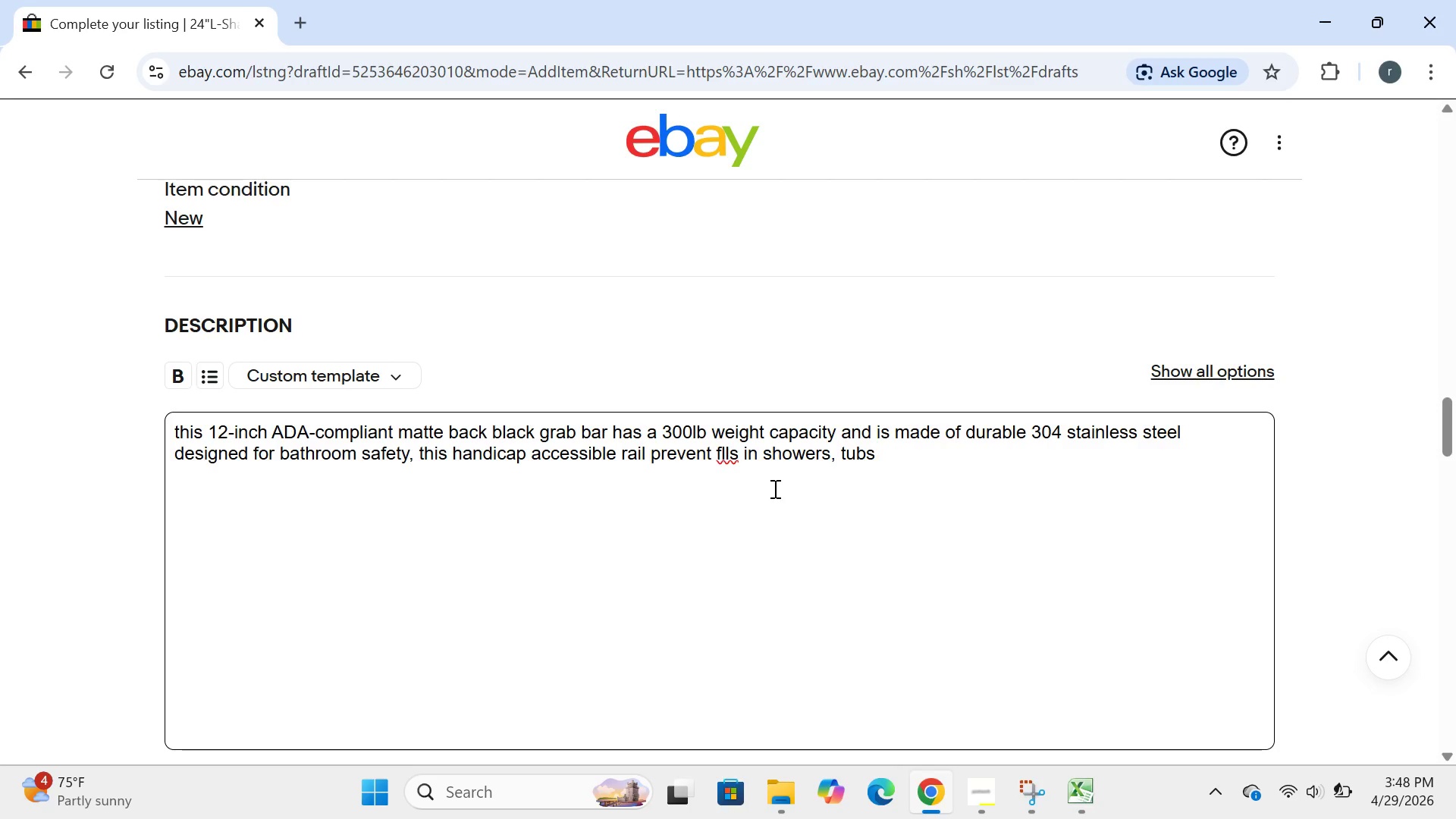 
left_click([717, 455])
 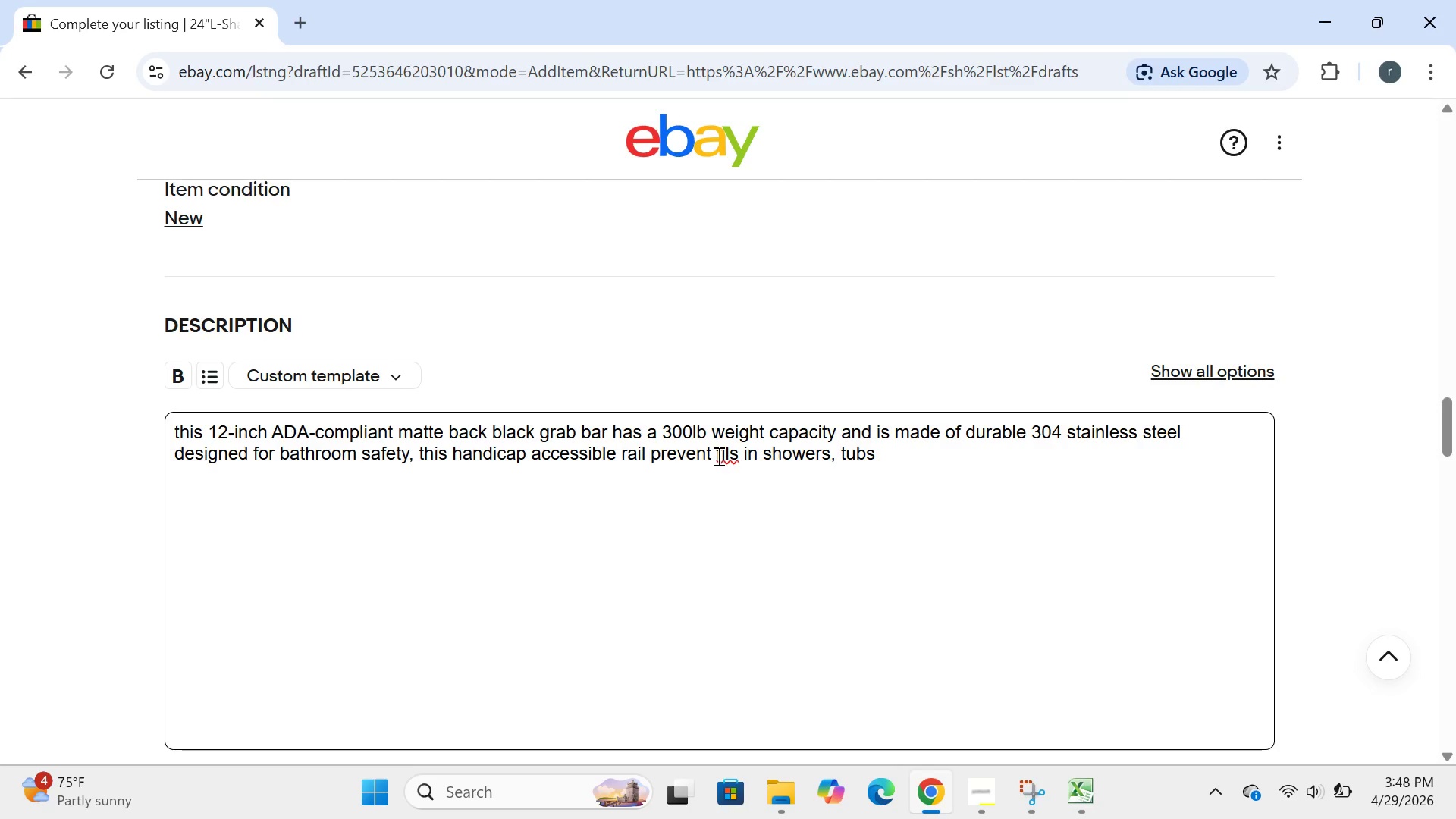 
left_click_drag(start_coordinate=[717, 456], to_coordinate=[721, 456])
 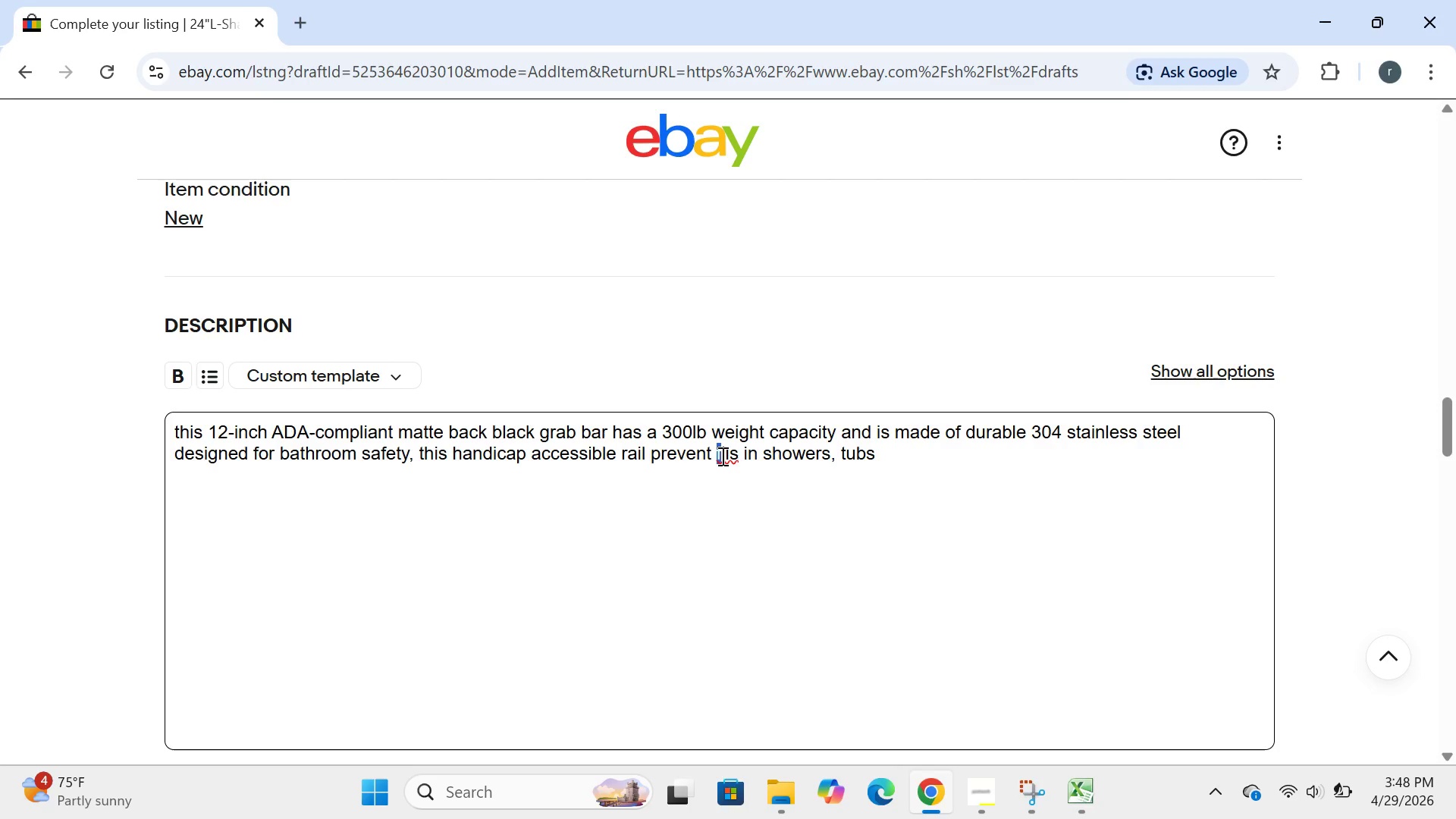 
left_click([721, 456])
 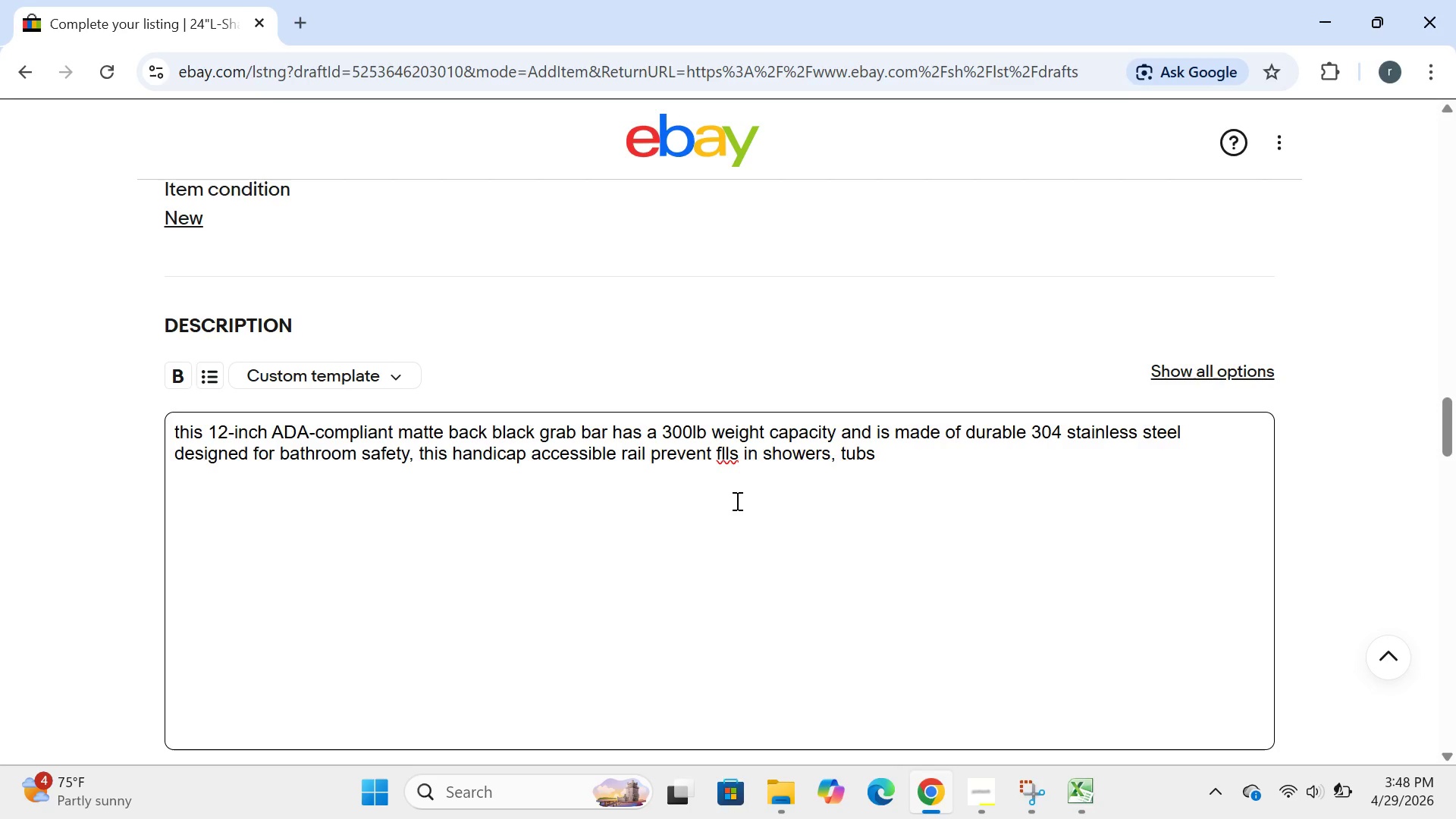 
key(A)
 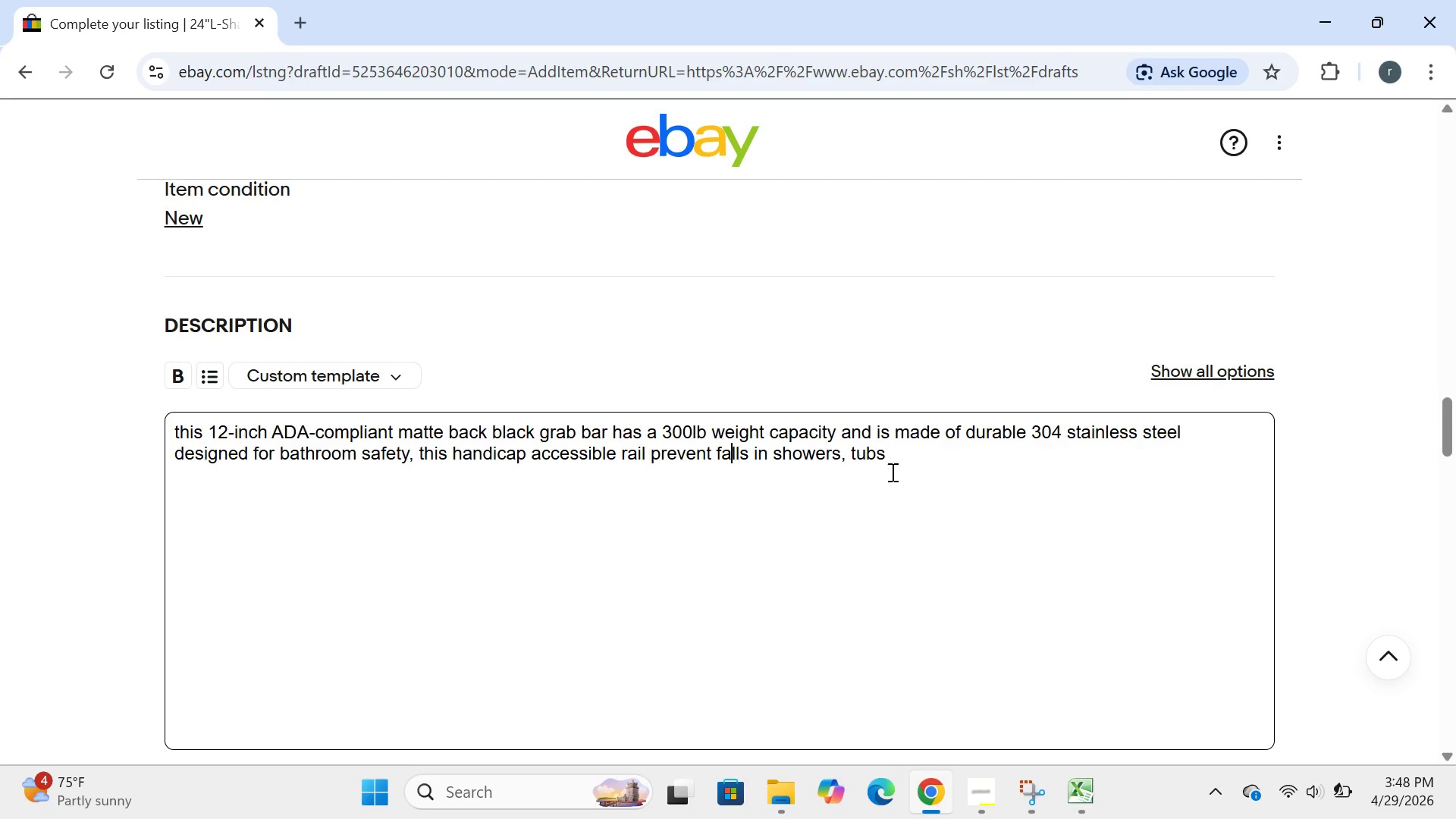 
left_click([893, 472])
 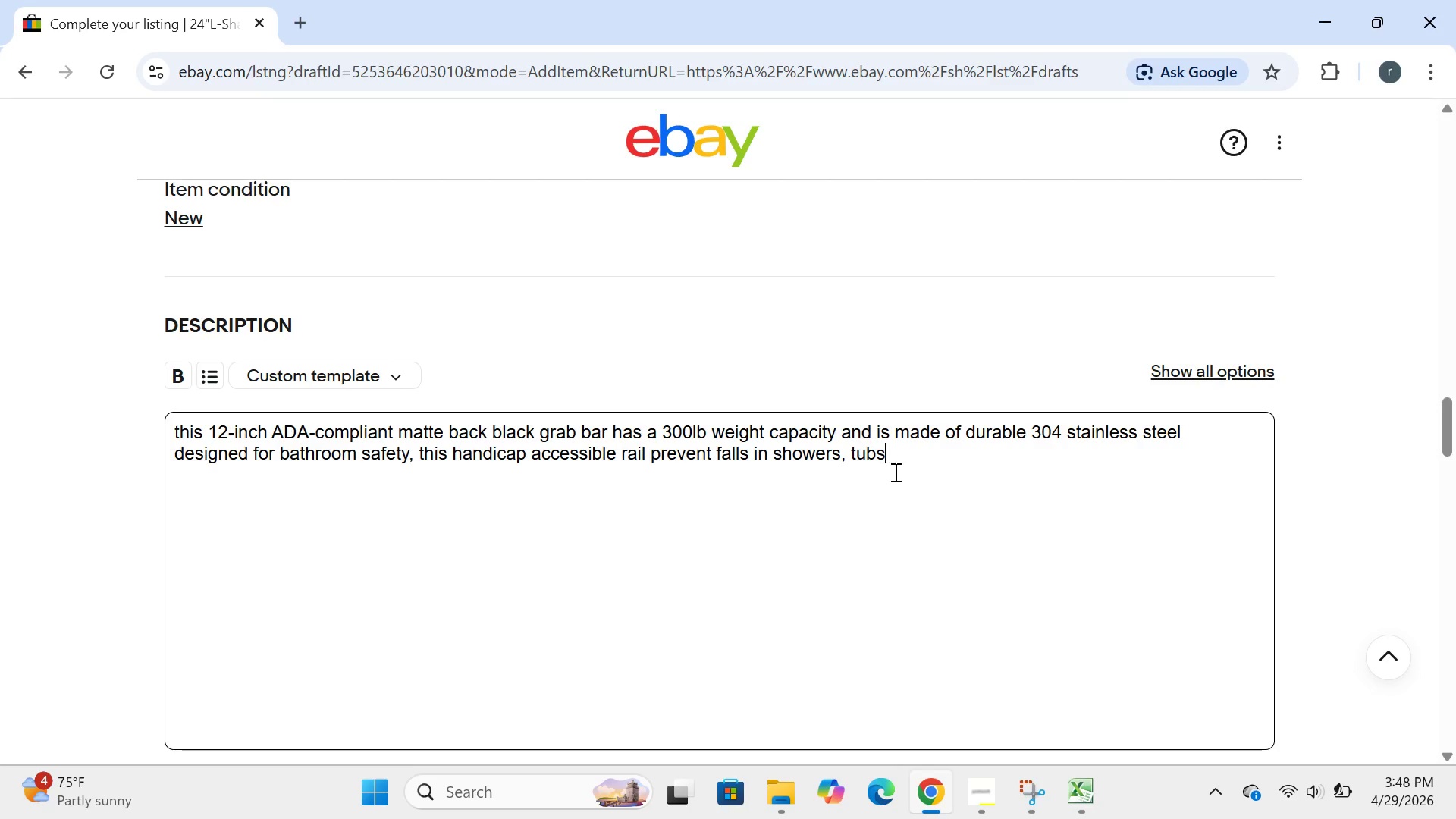 
type( )
key(Backspace)
type(, and toilet areas )
 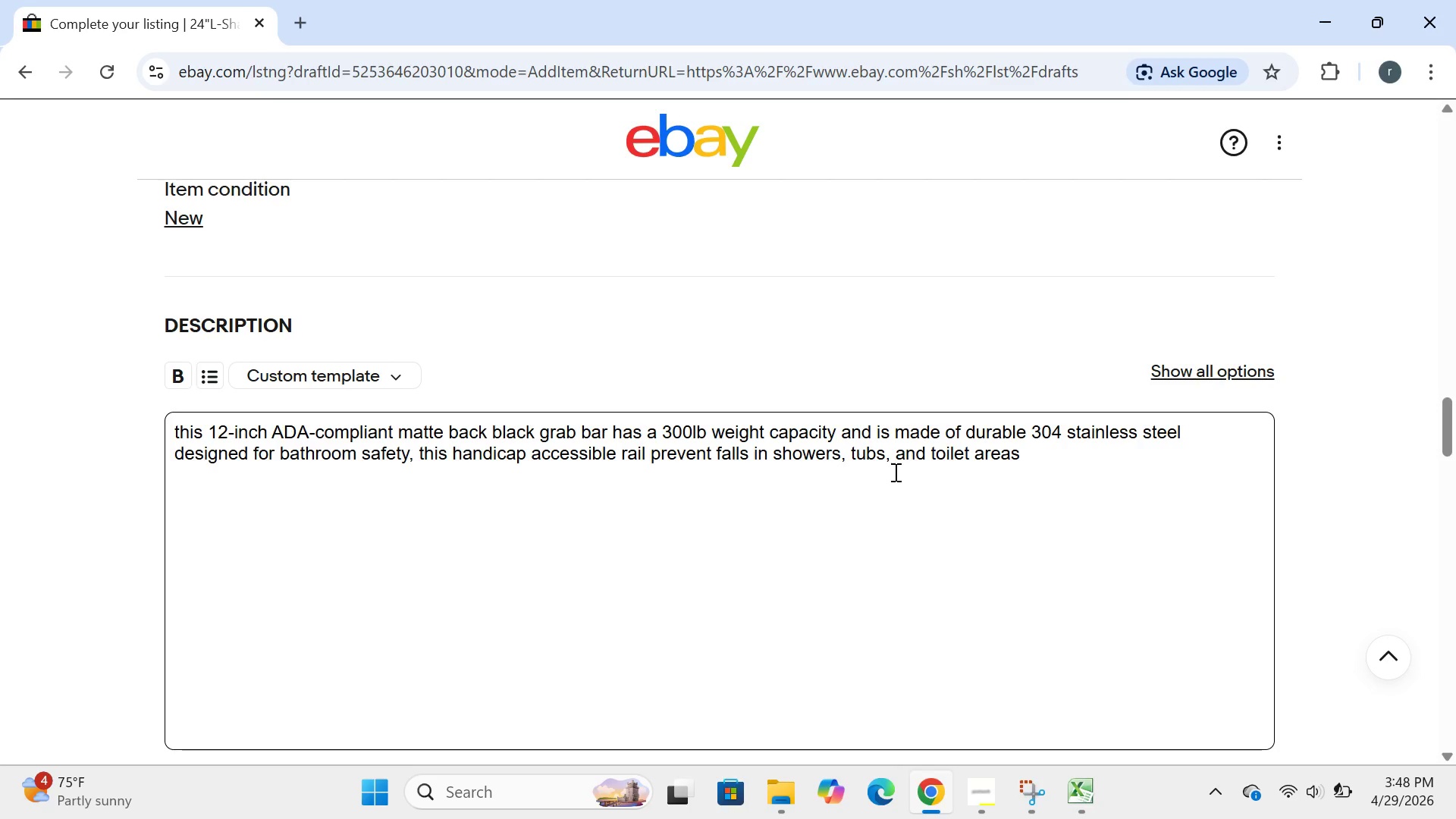 
key(Enter)
 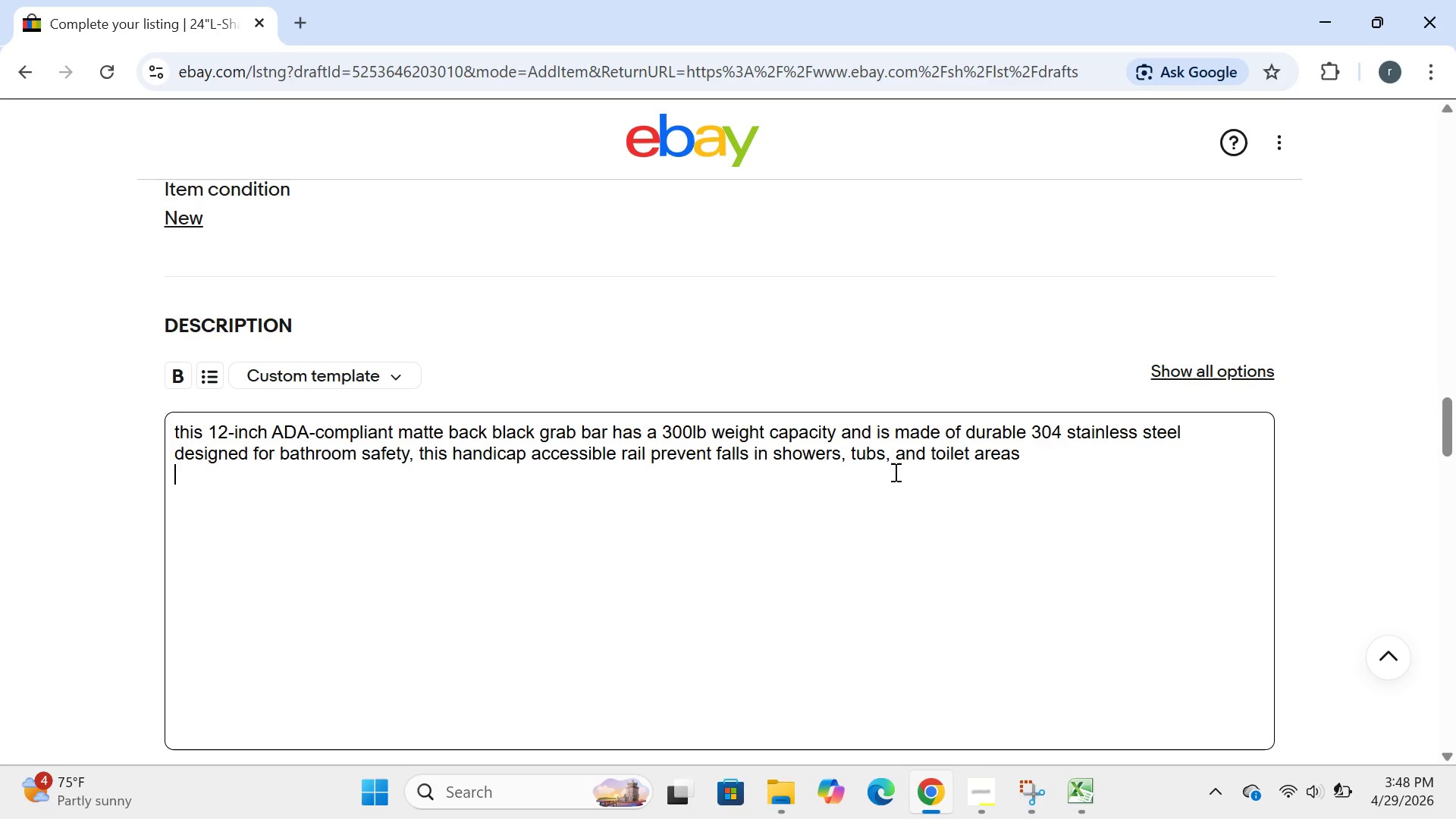 
type(feati)
key(Backspace)
type(ures:\)
key(Backspace)
 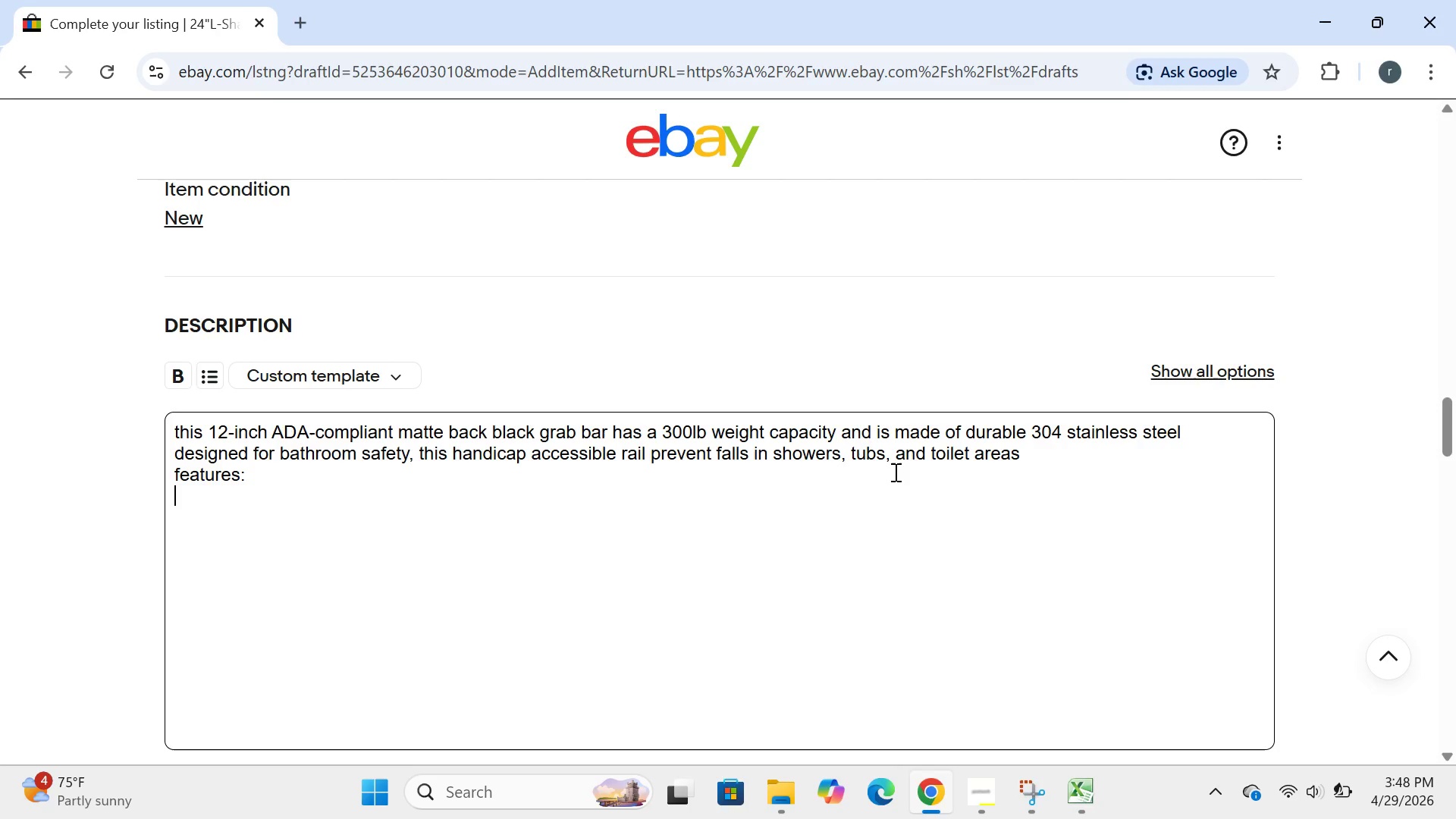 
 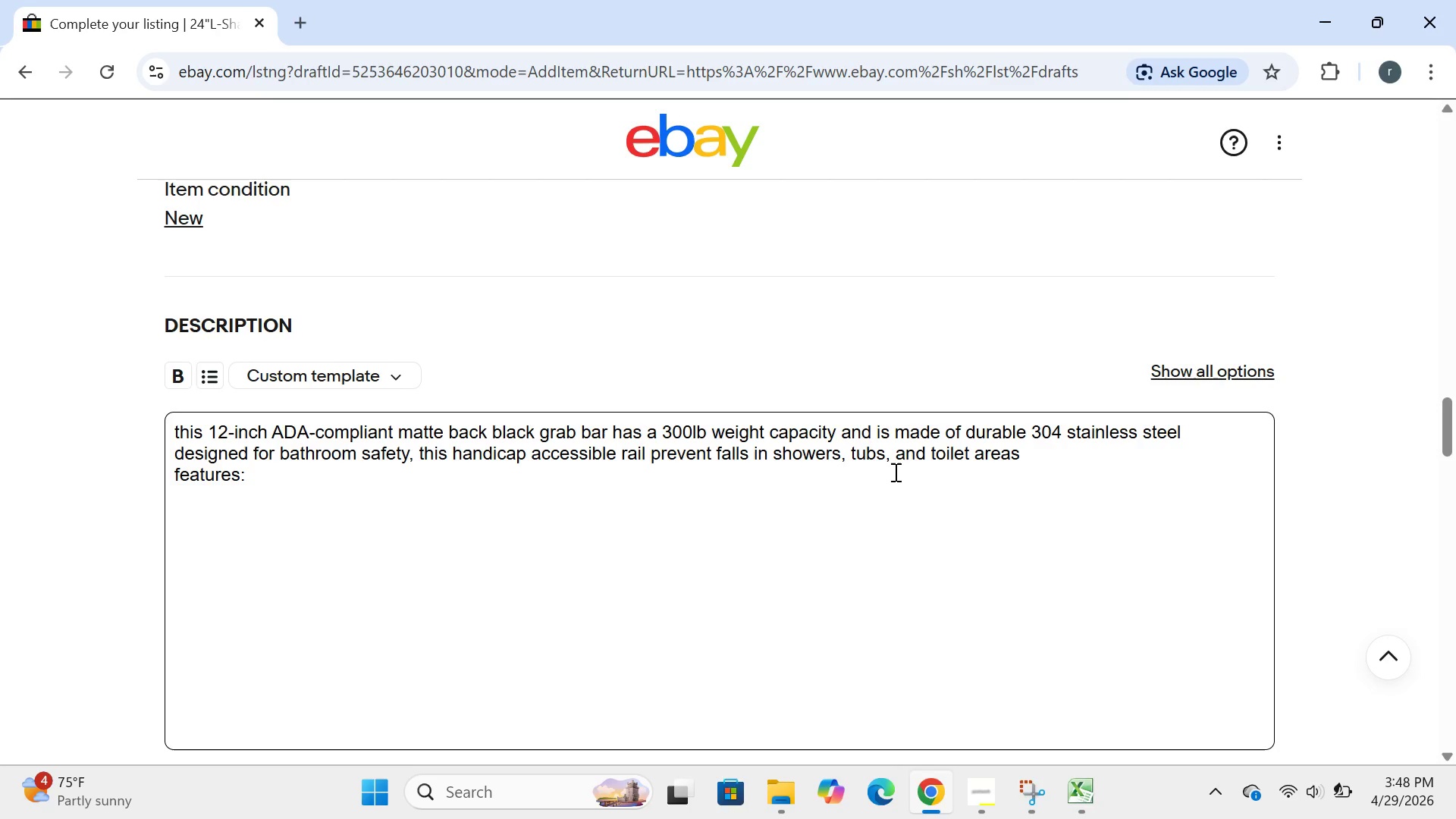 
key(Enter)
 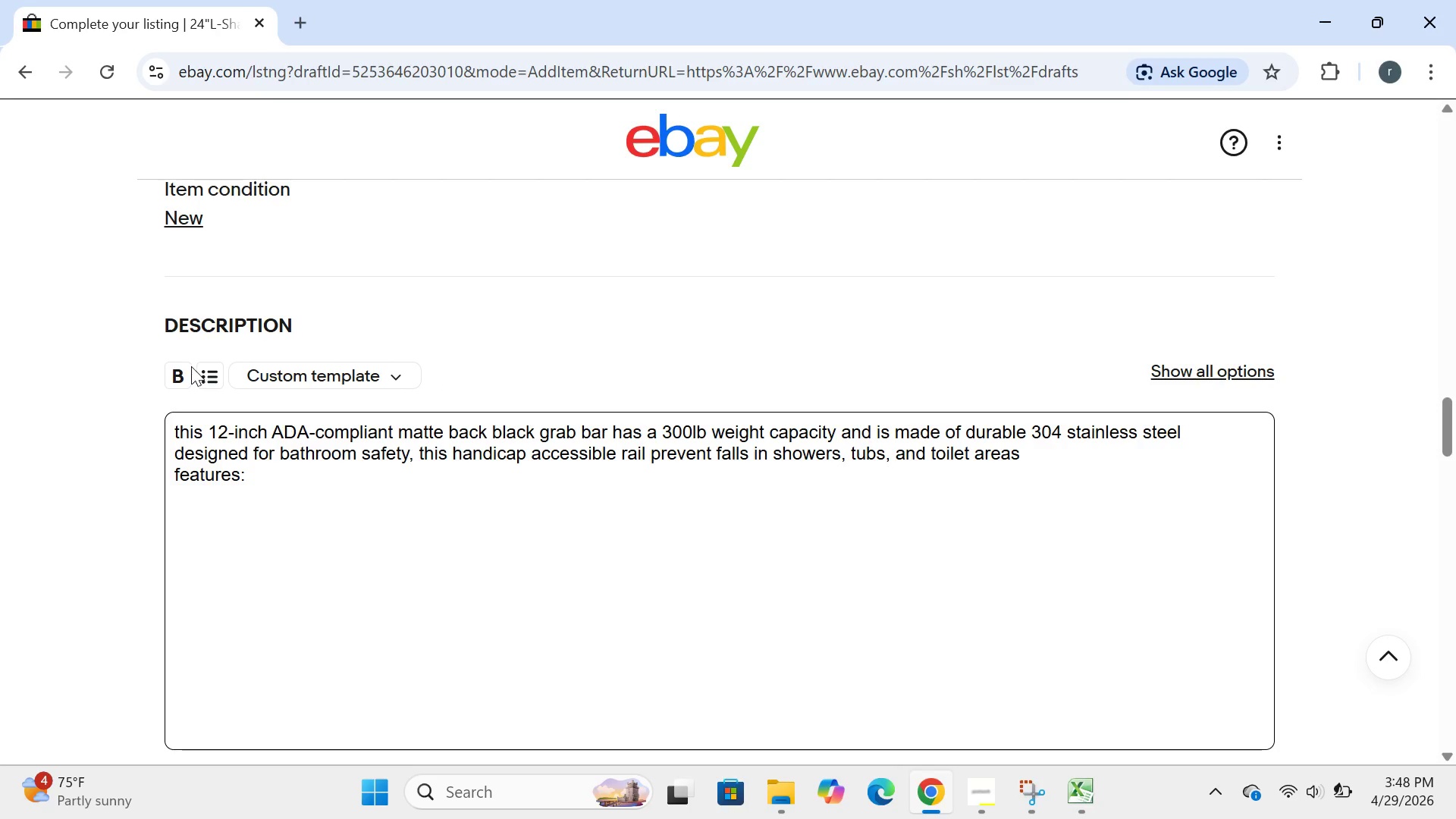 
left_click([203, 375])
 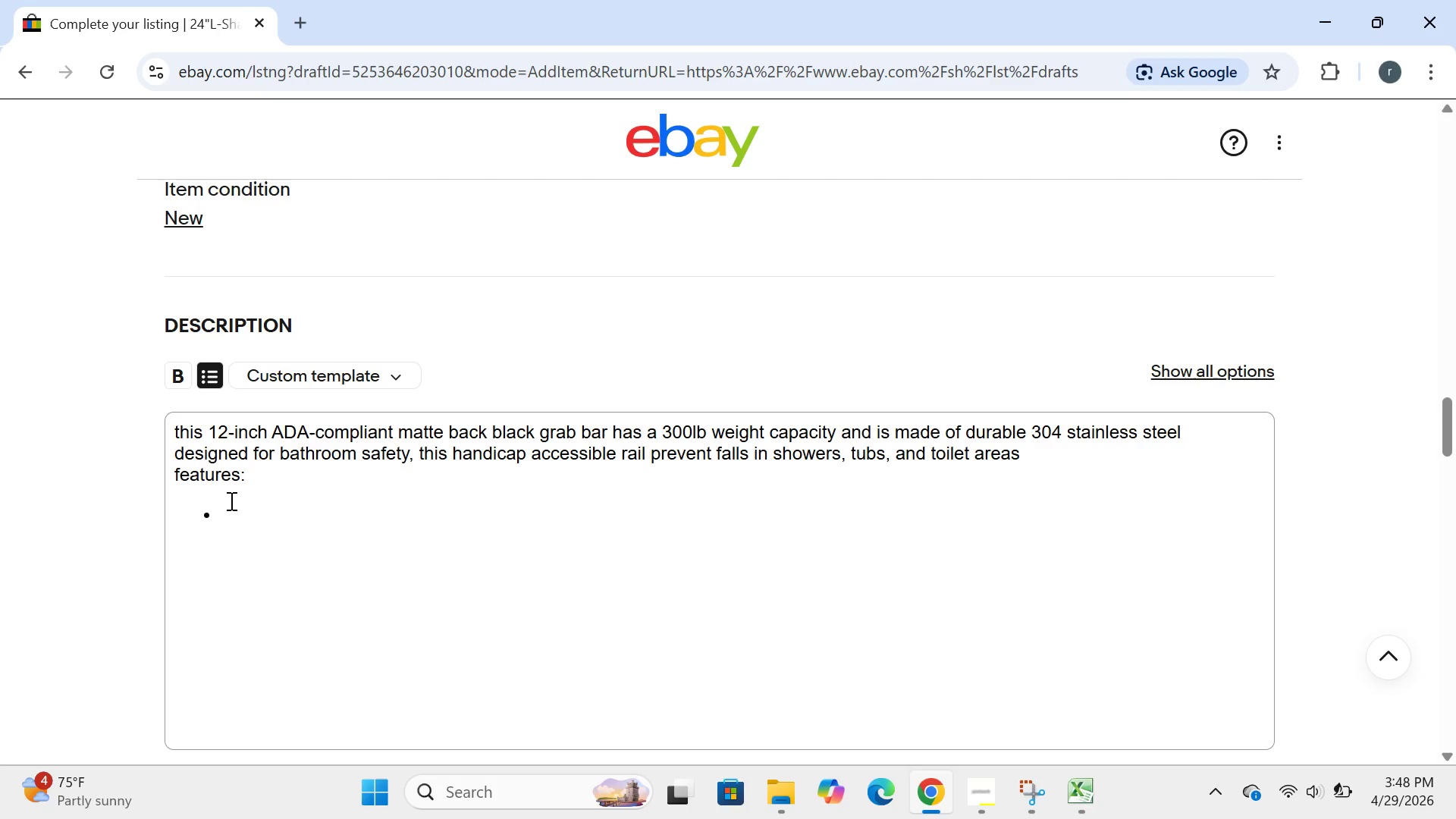 
left_click([230, 500])
 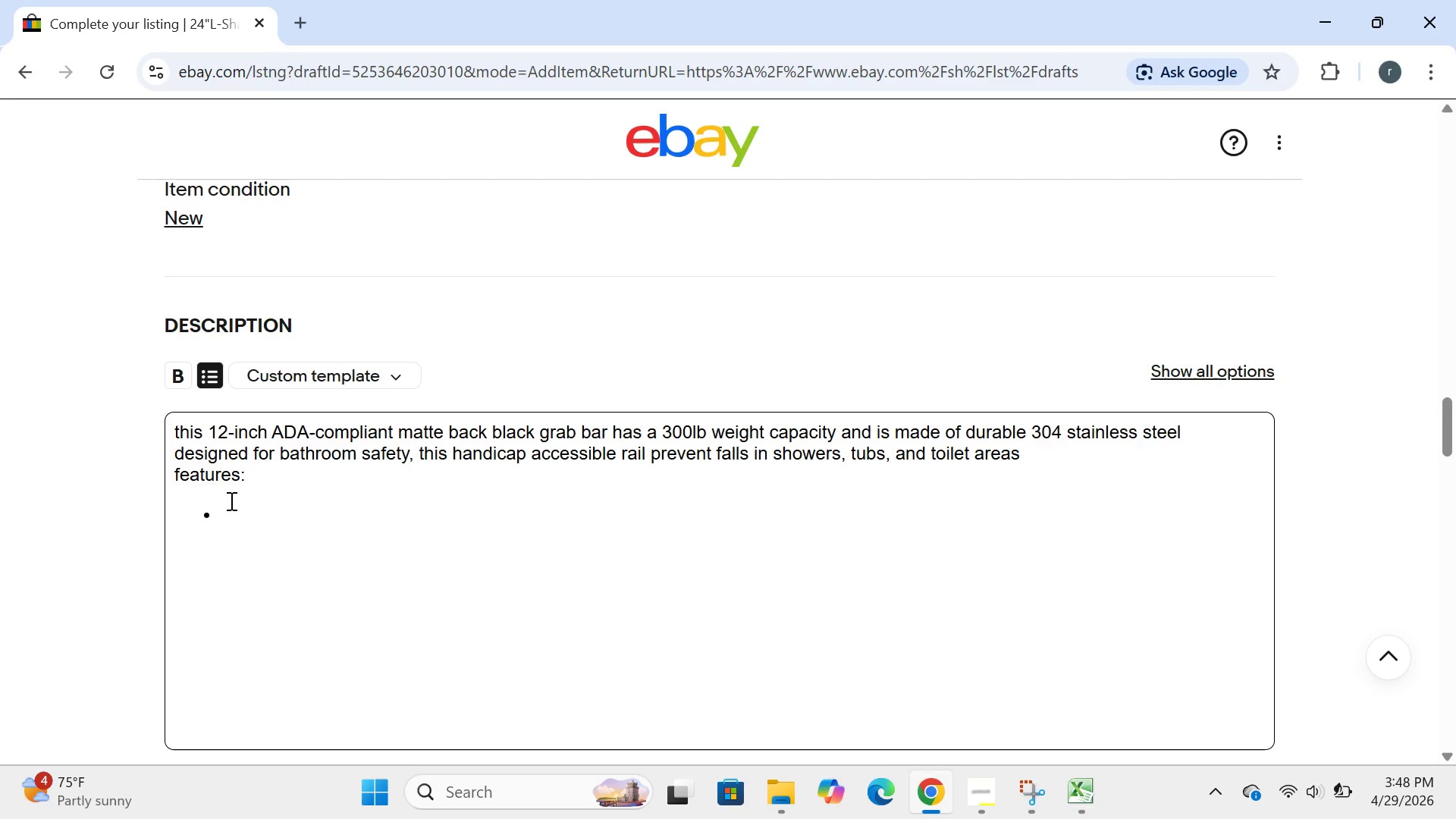 
type(304 stainless steel construcyio)
key(Backspace)
key(Backspace)
key(Backspace)
key(Backspace)
type(ction-rust and corrosion )
 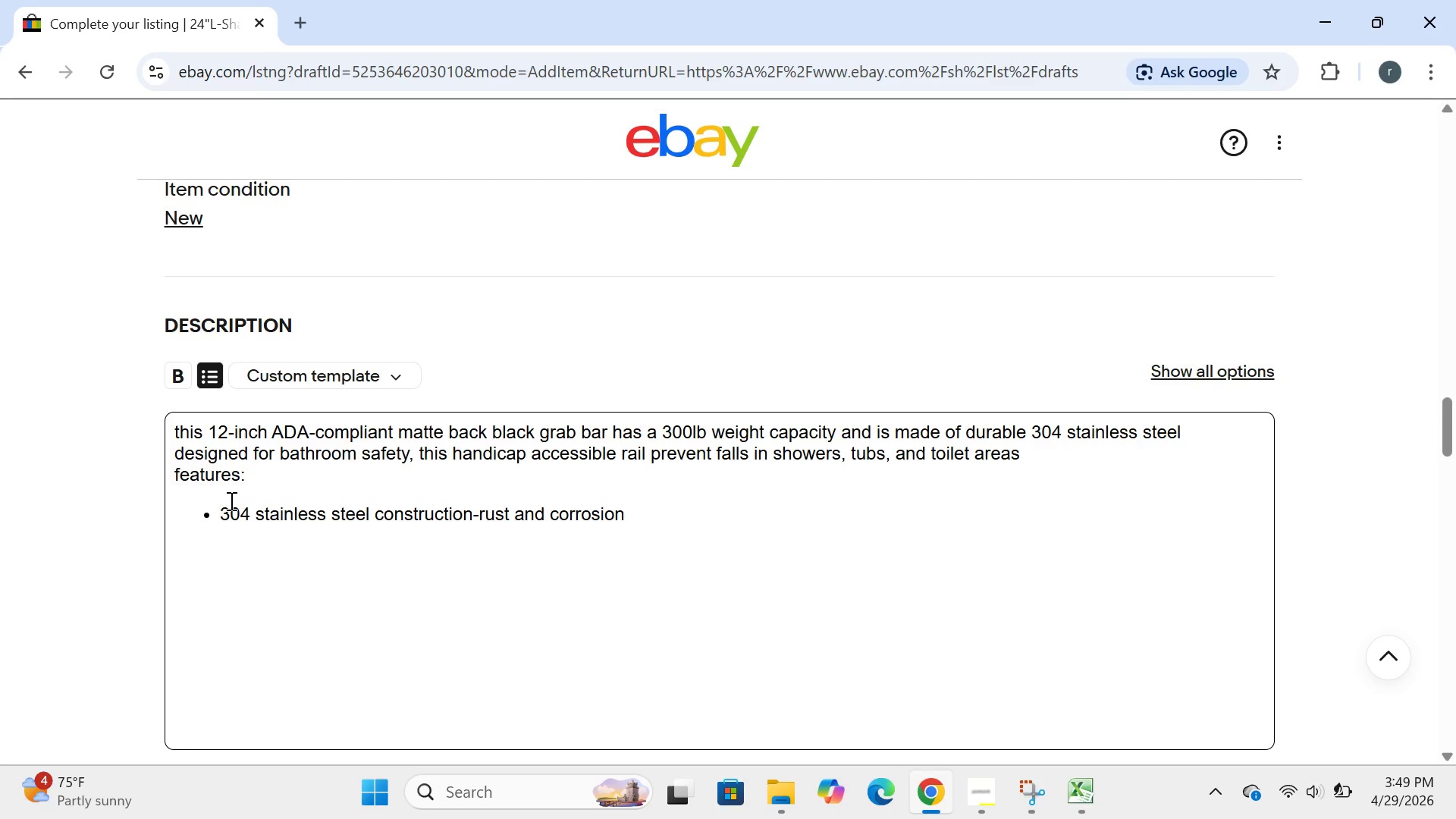 
key(Enter)
 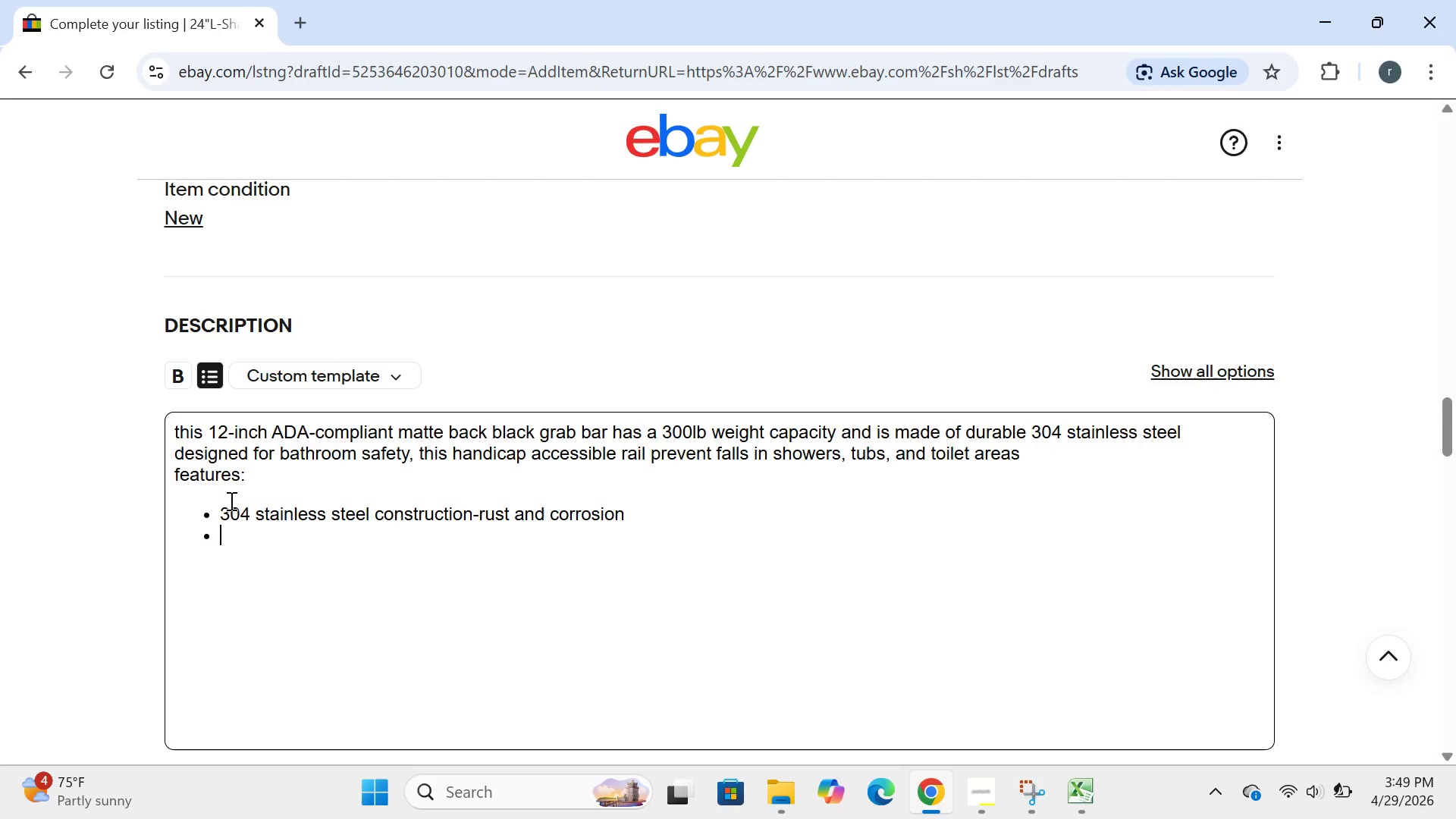 
type(,)
key(Backspace)
type(mattte )
key(Backspace)
key(Backspace)
key(Backspace)
type(e black weight capcity )
 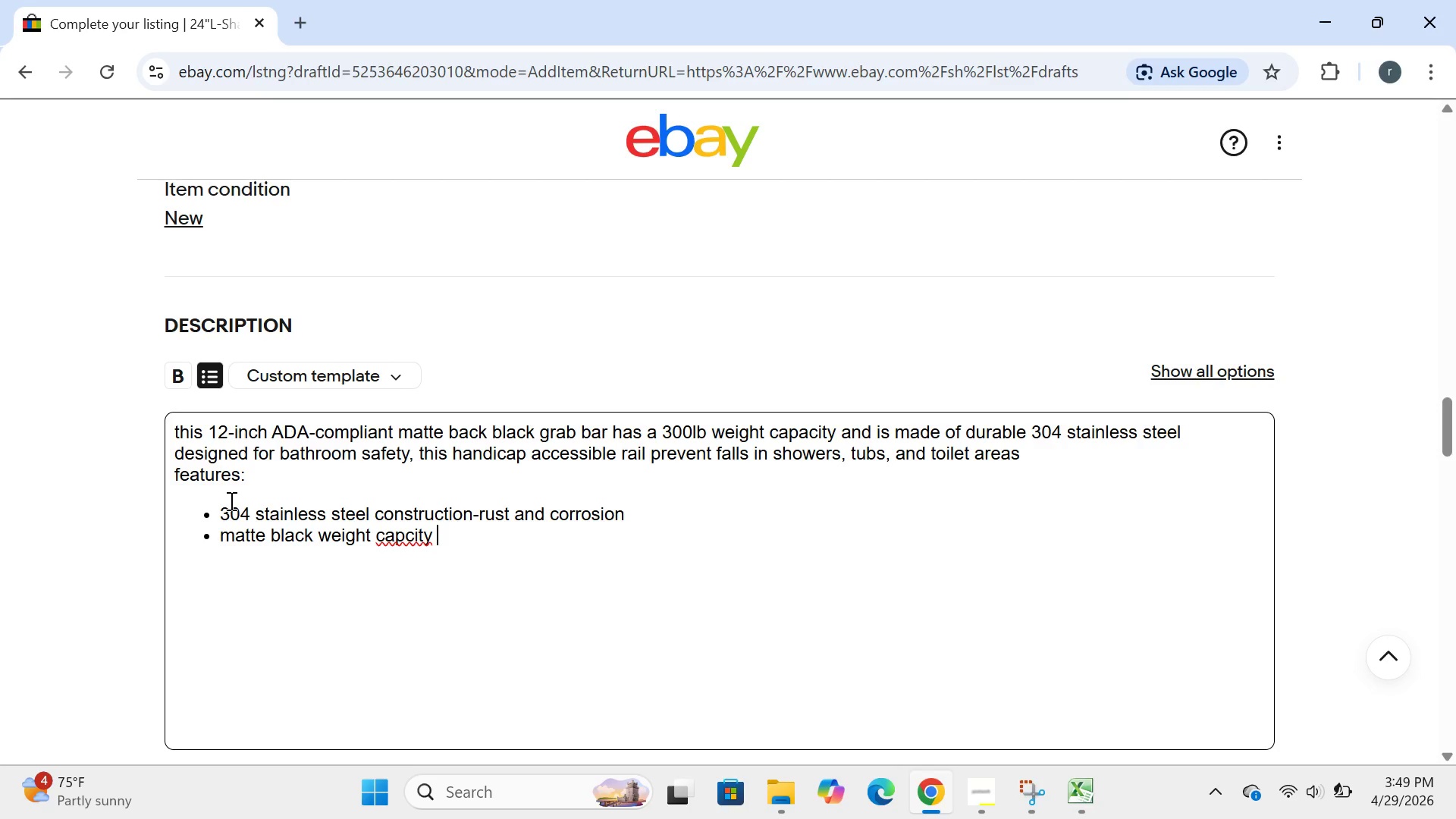 
key(Minus)
 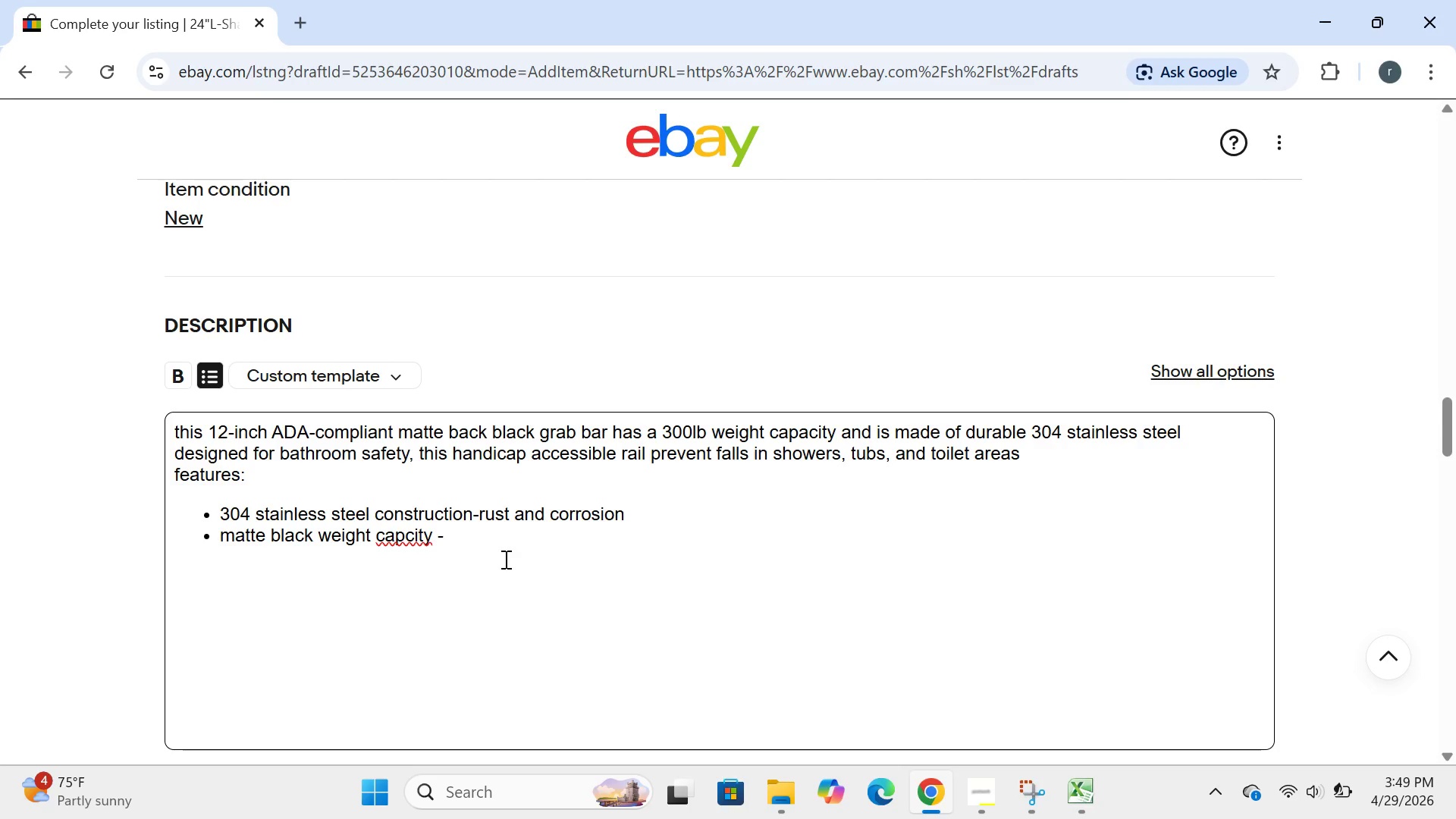 
left_click([413, 539])
 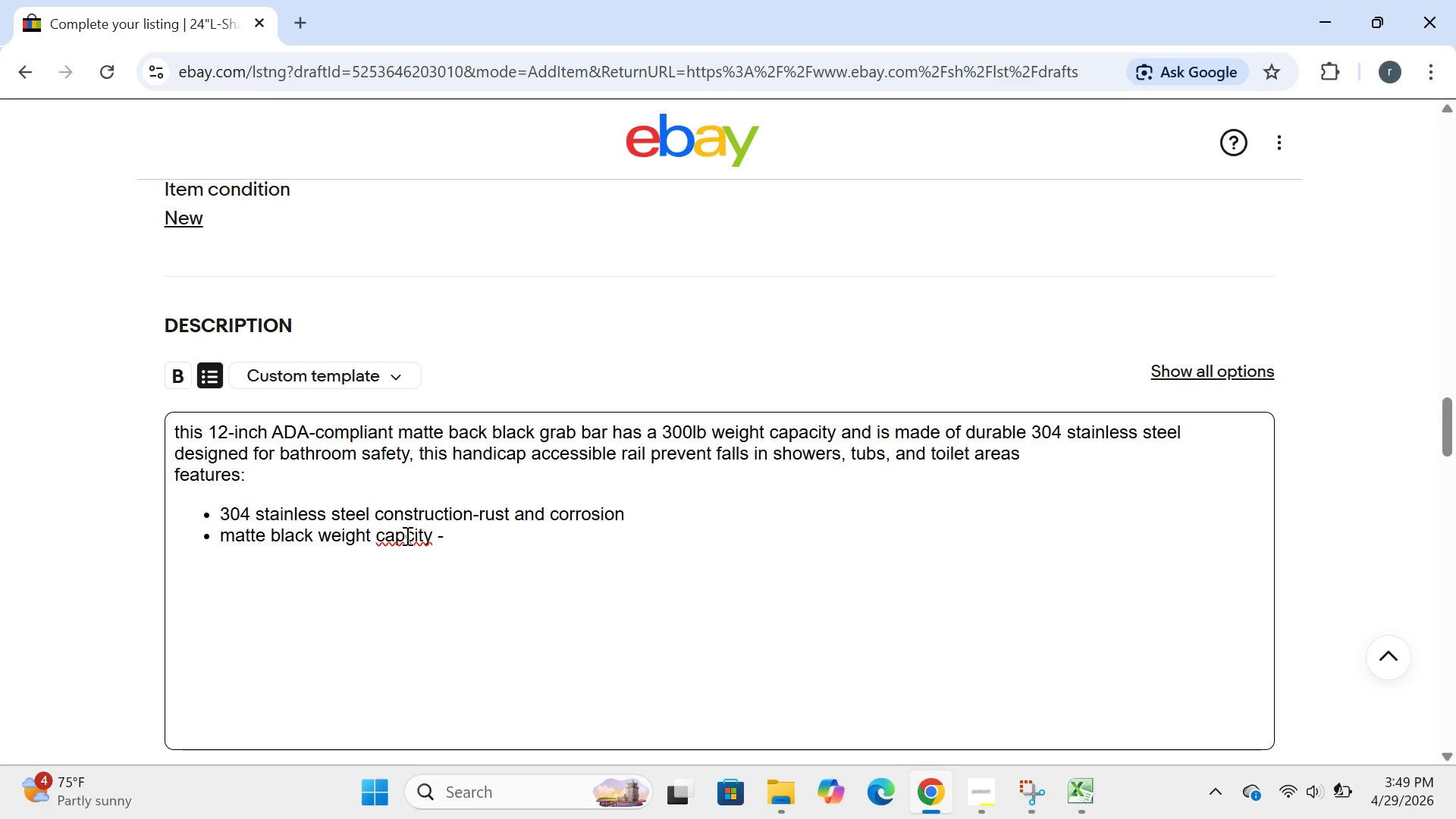 
left_click([406, 535])
 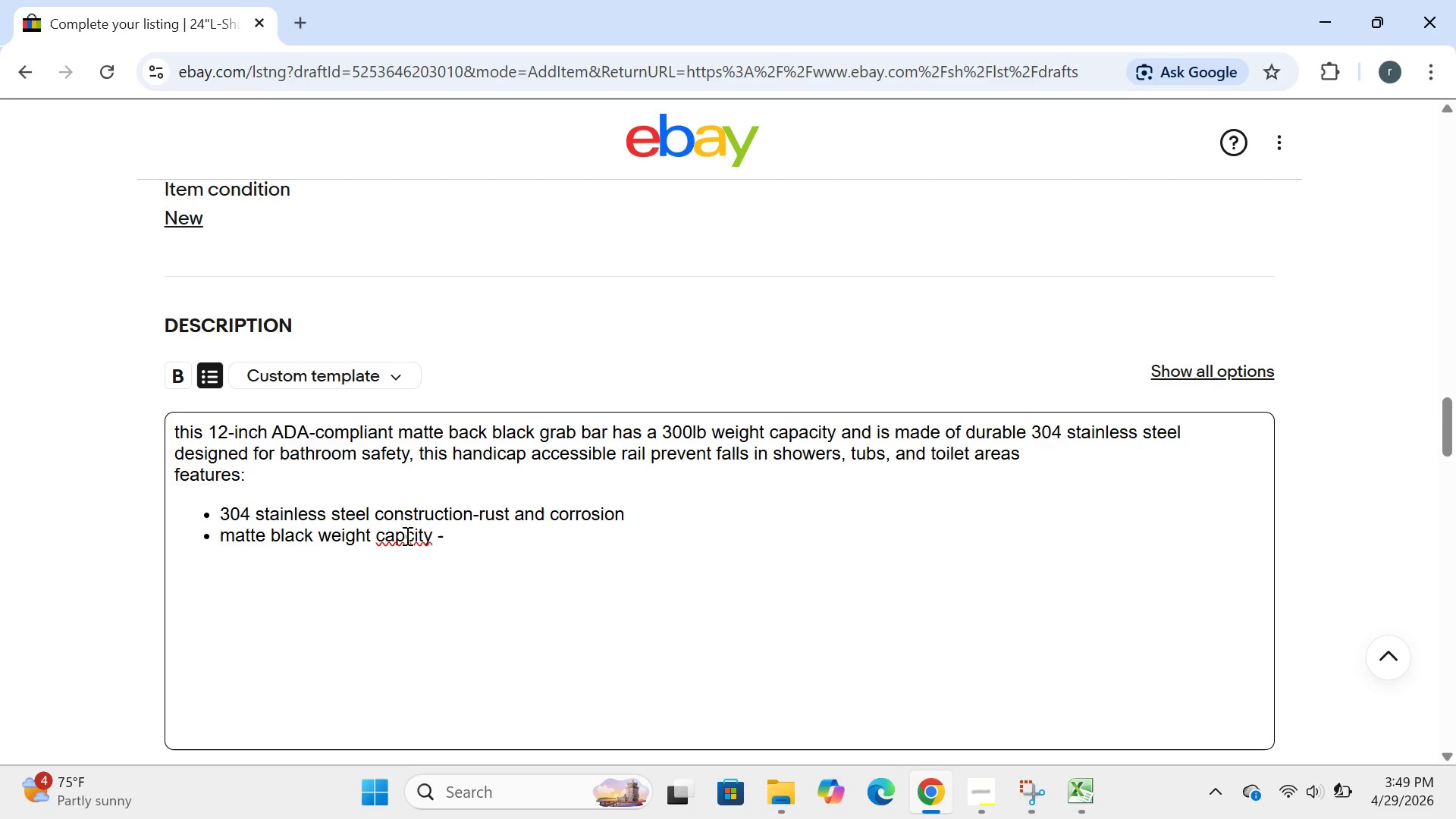 
key(A)
 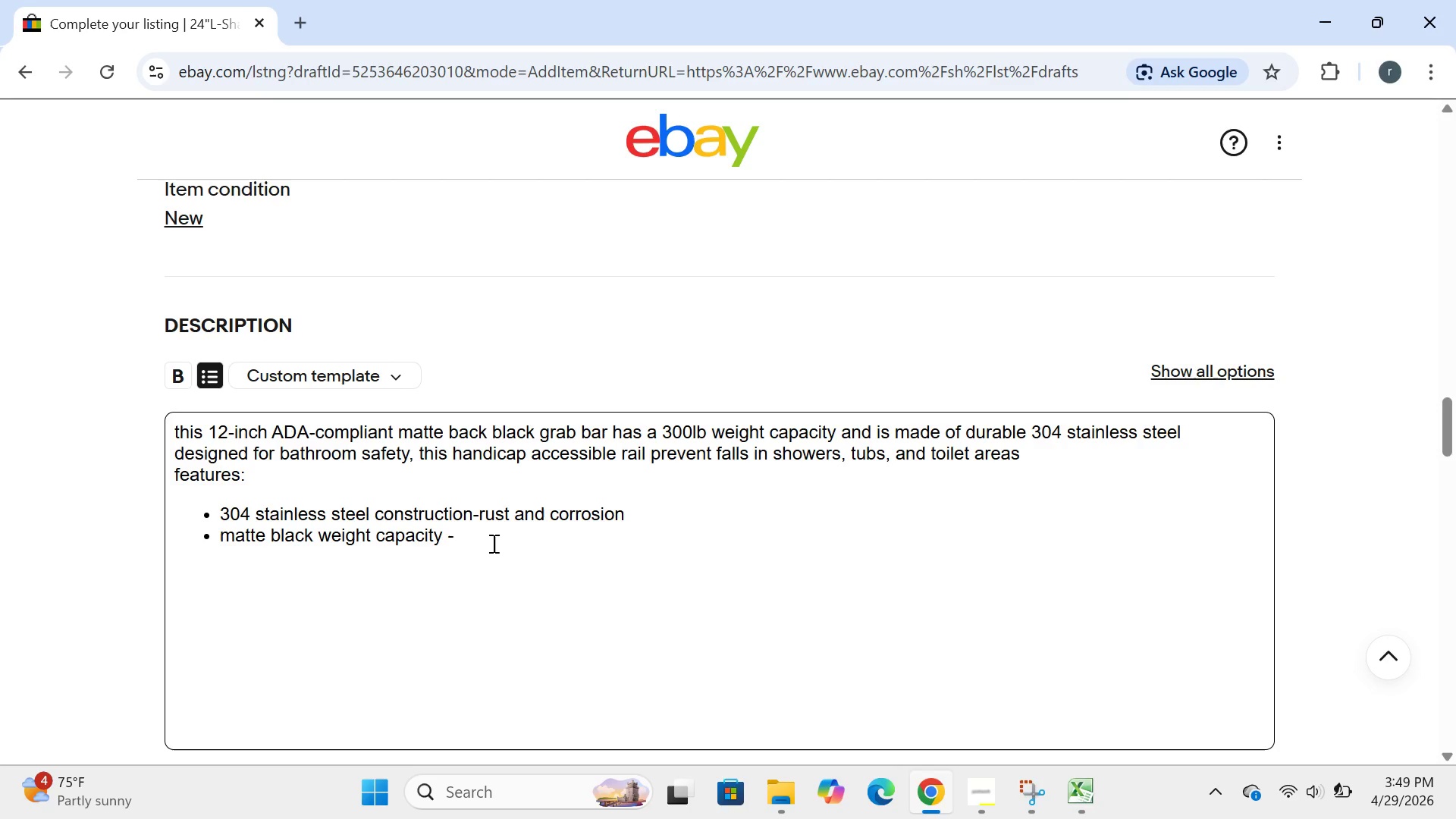 
left_click([492, 543])
 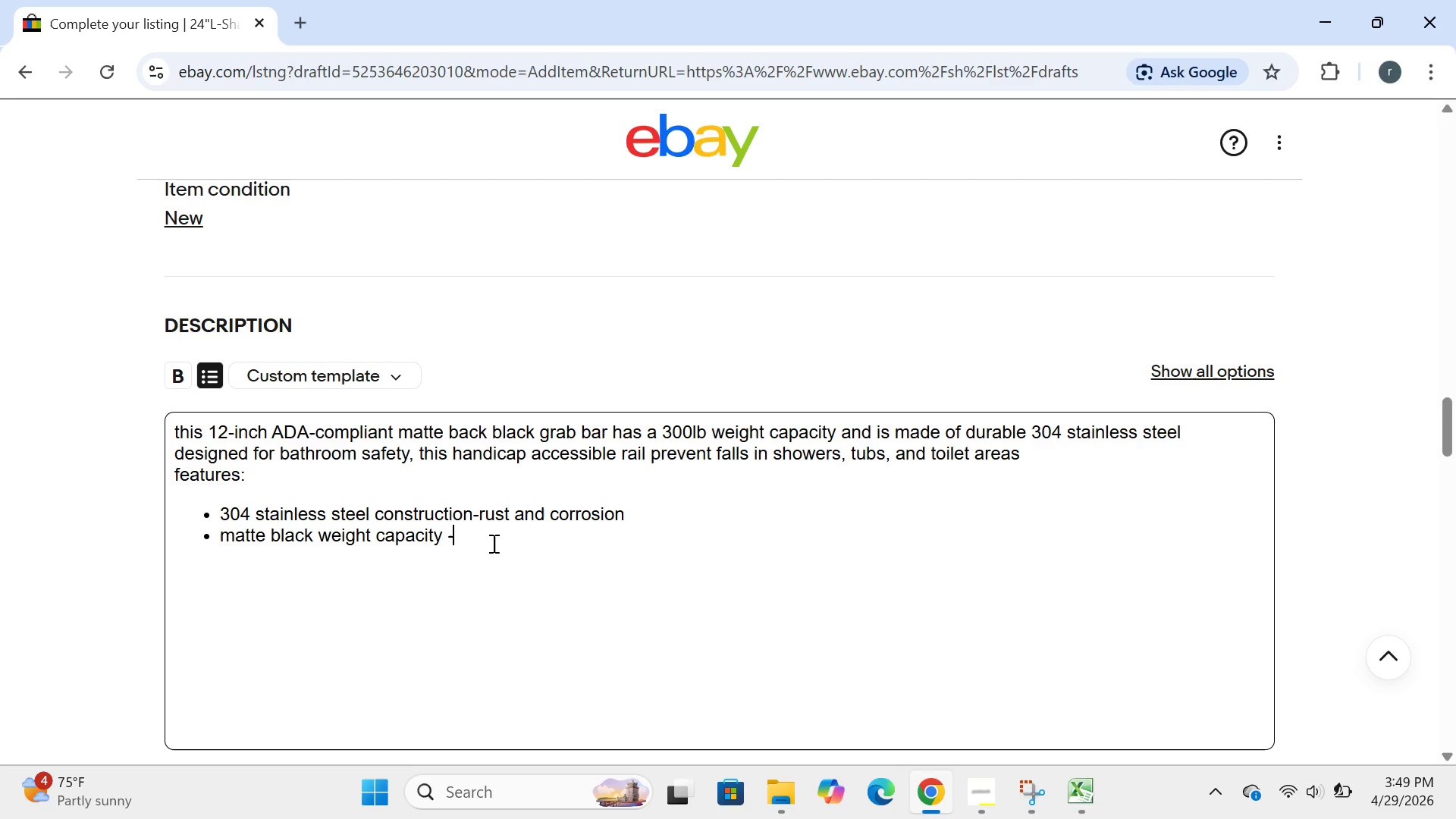 
type(modern , sleek )
 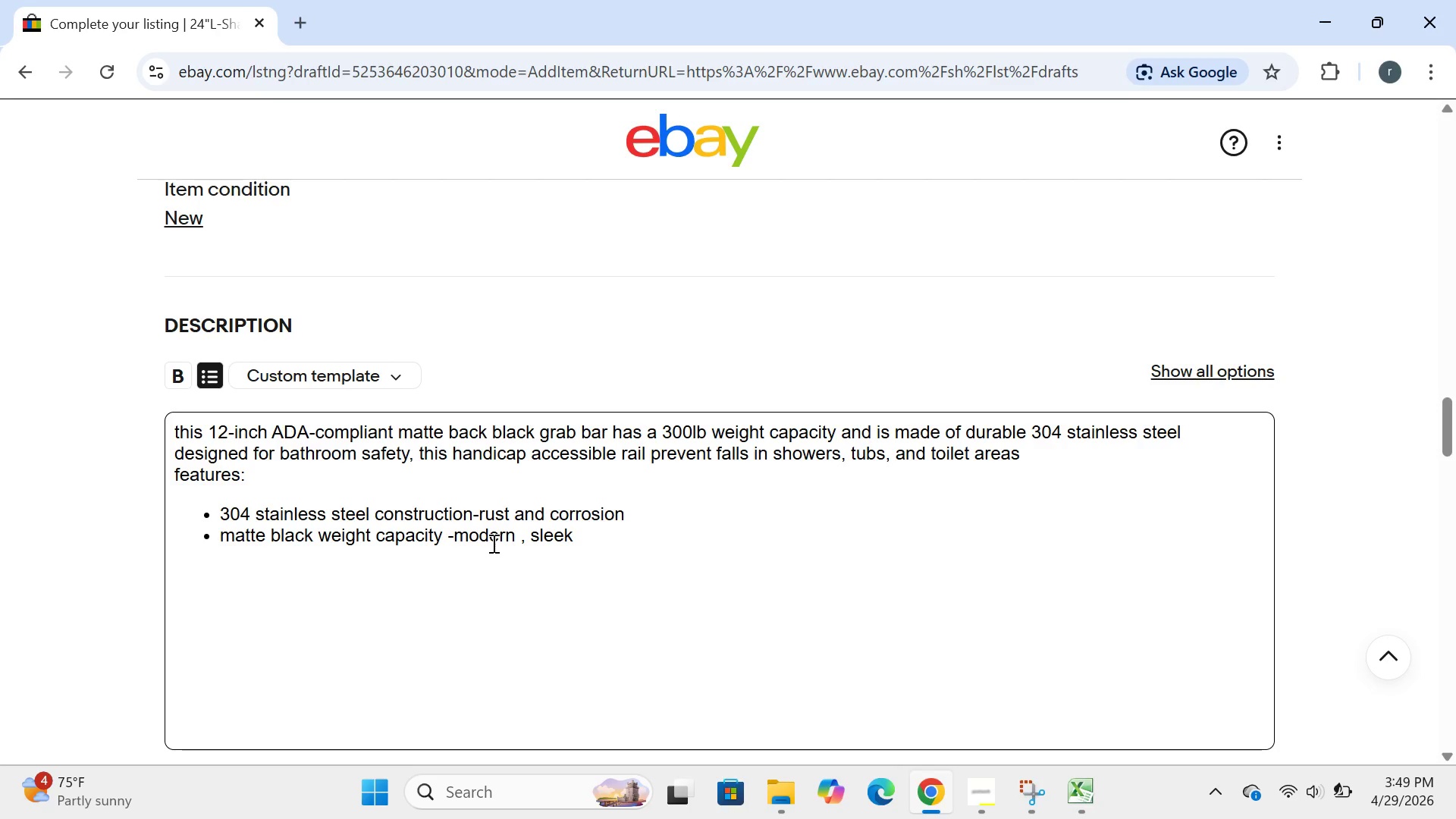 
type(look thst)
key(Backspace)
key(Backspace)
type(at hides water spots)
 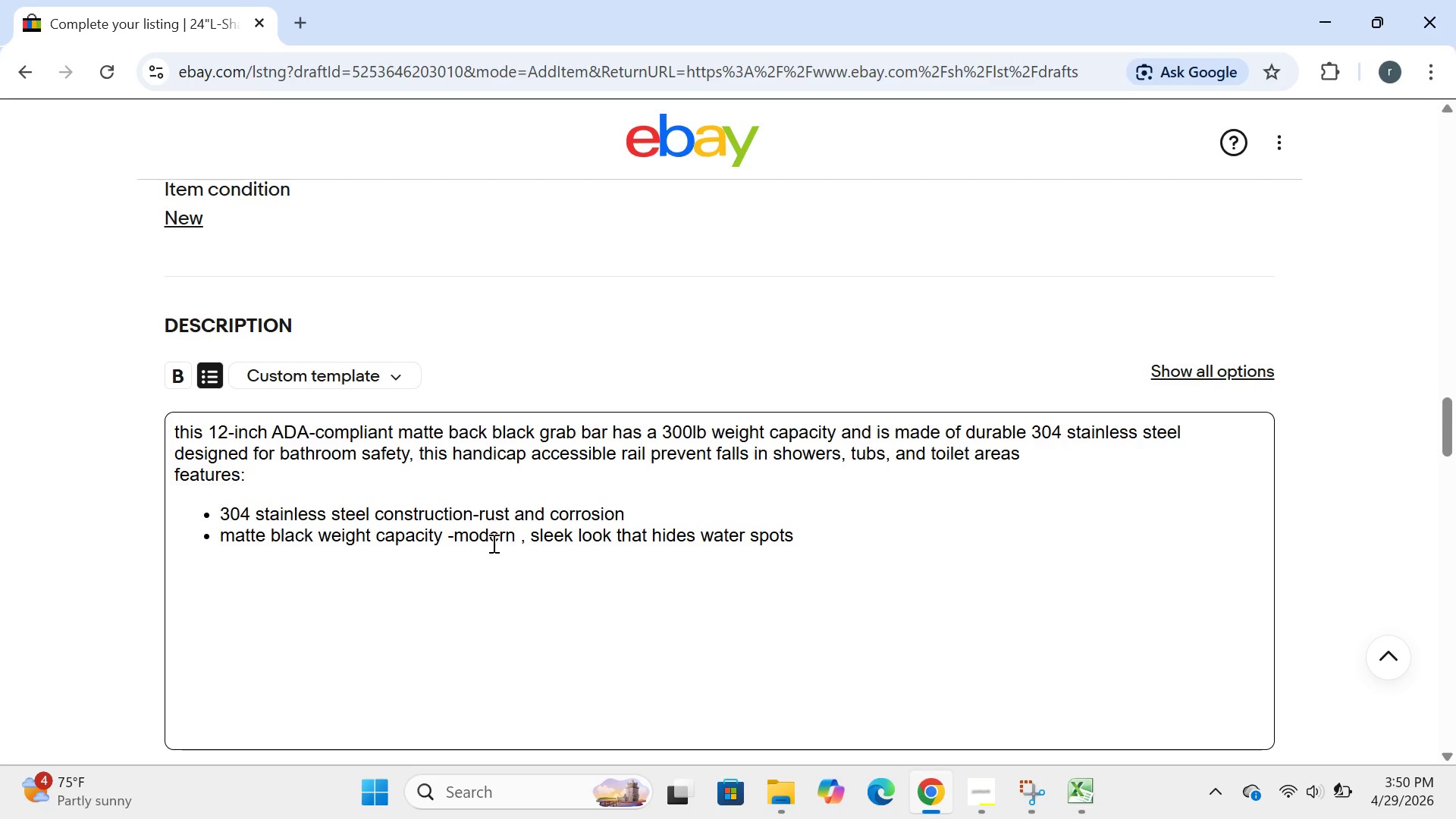 
key(Enter)
 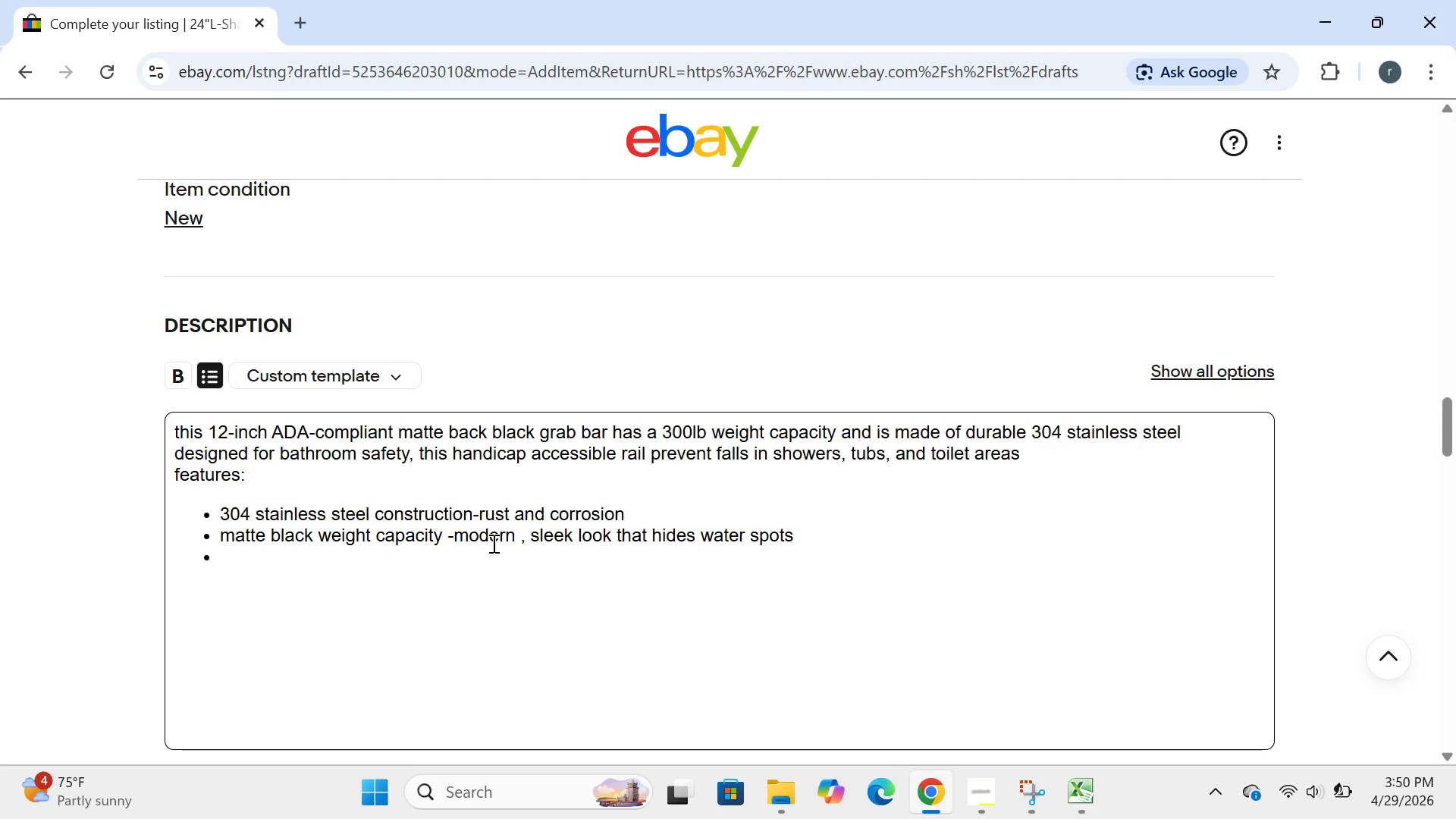 
type(300 lb weight capcity )
key(Backspace)
type(- heac)
key(Backspace)
type(vy duty sa)
key(Backspace)
type(afer)
key(Backspace)
type(ty rating\)
key(Backspace)
 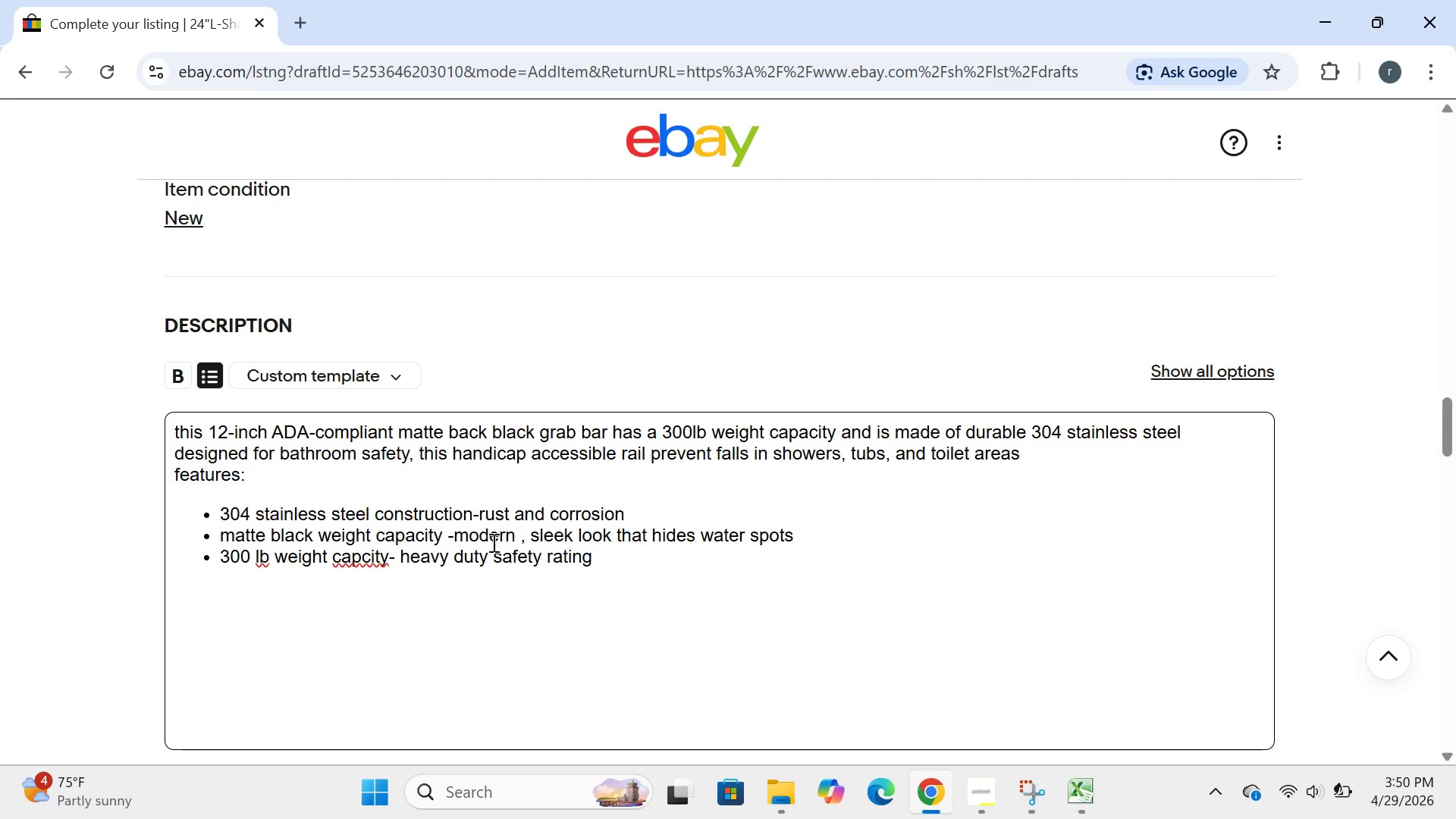 
key(Enter)
 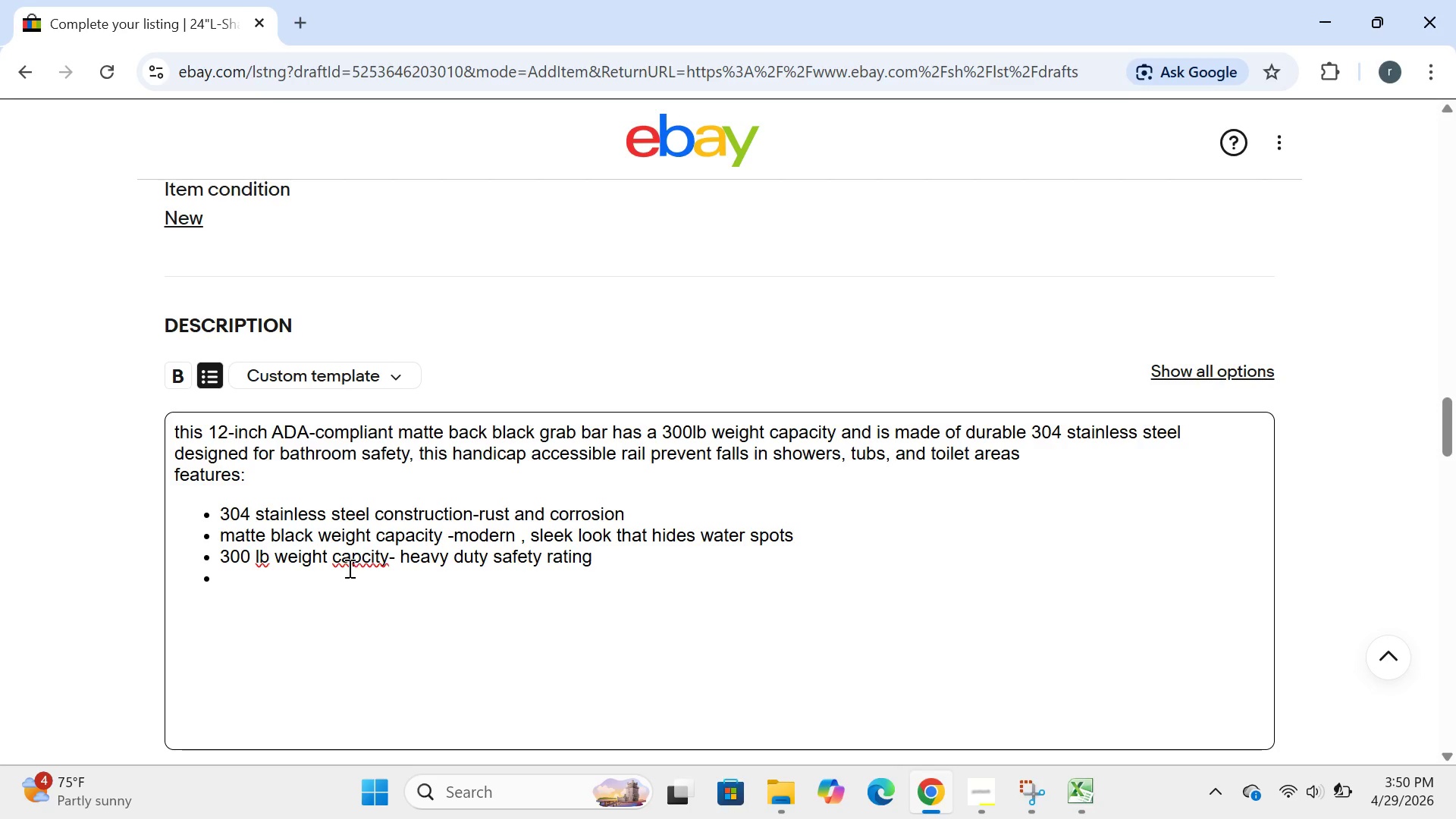 
left_click([358, 563])
 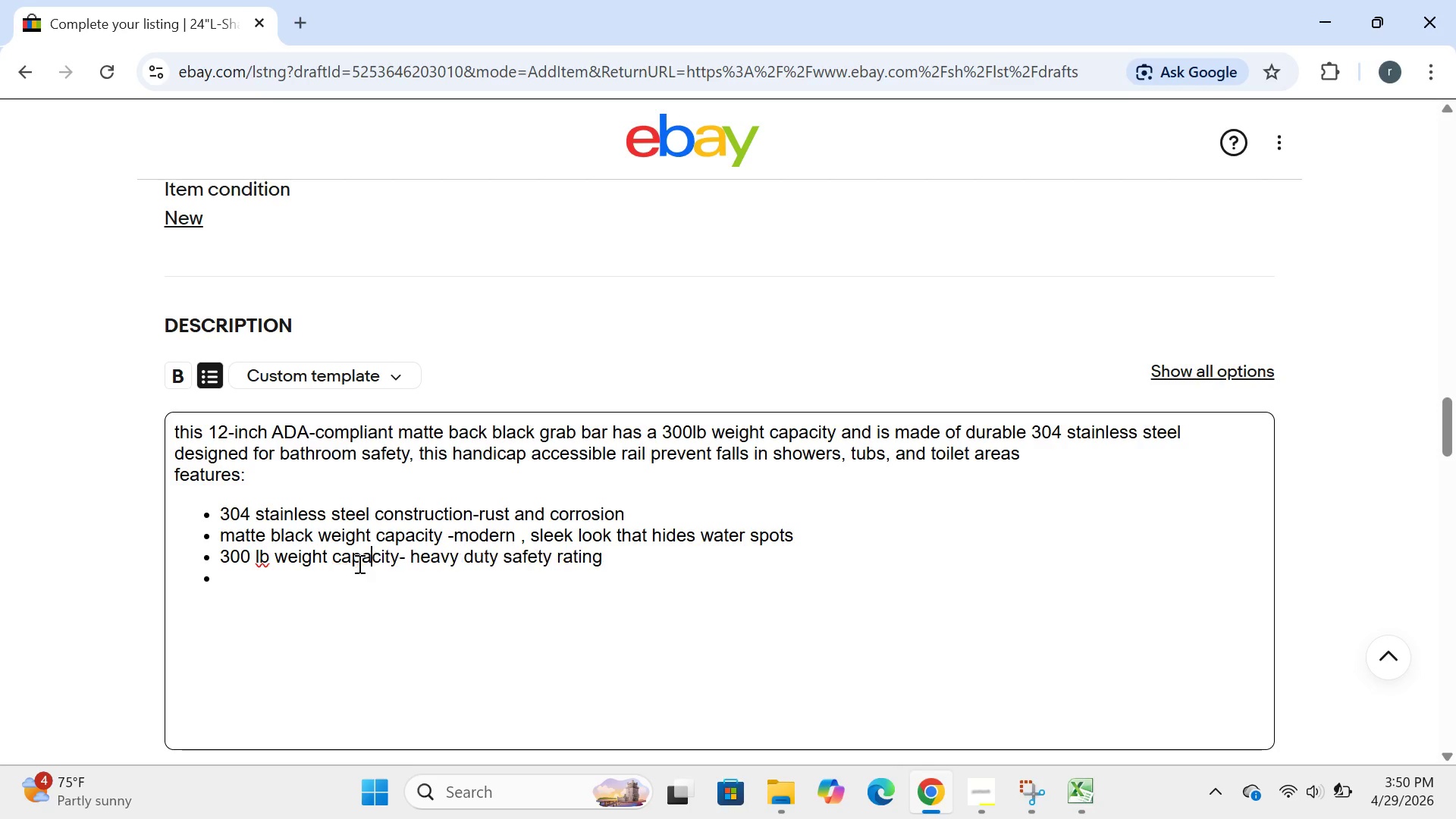 
key(A)
 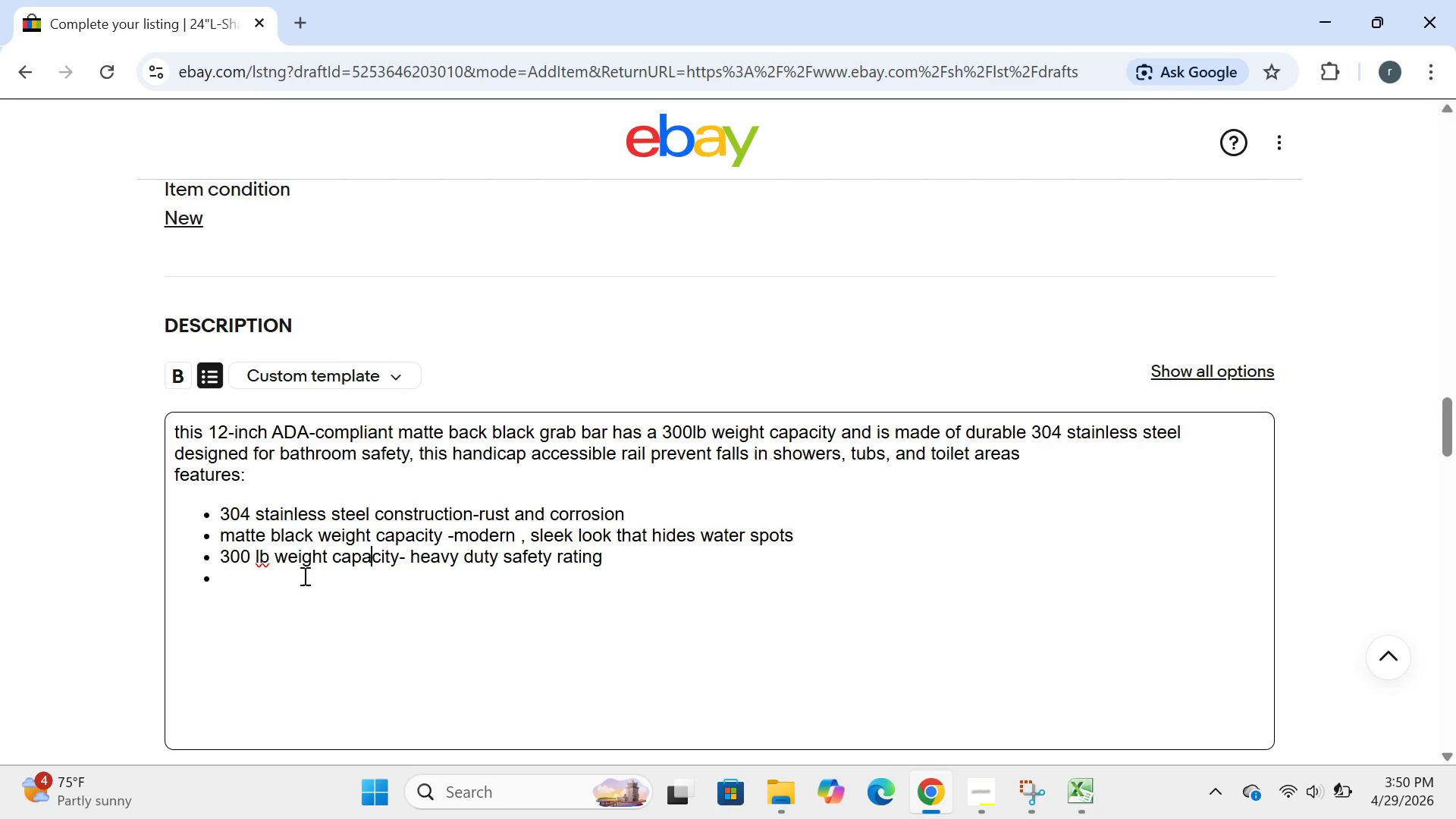 
left_click([633, 566])
 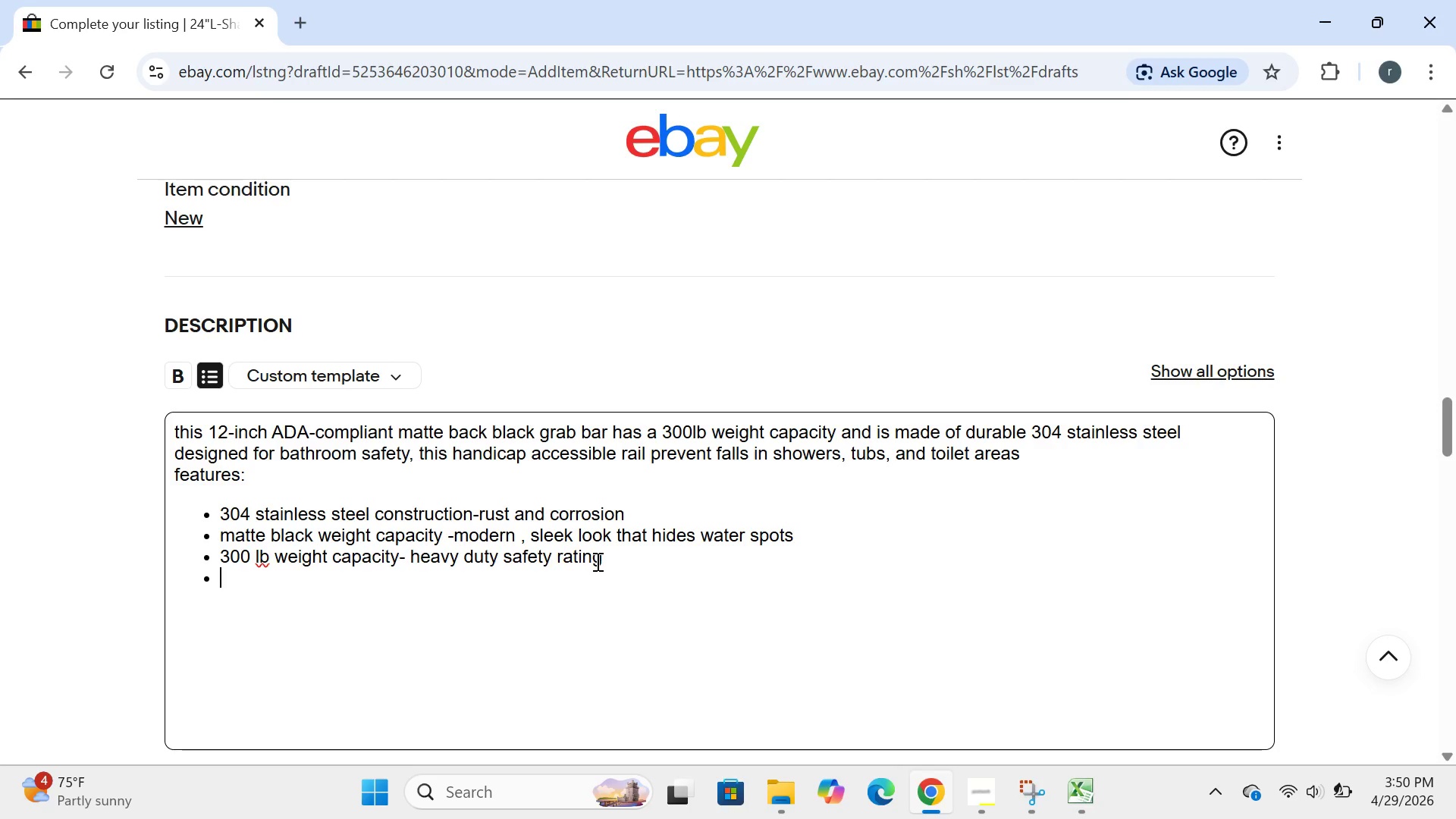 
type(ASA)
key(Backspace)
key(Backspace)
type(DA compliant -meets ADA/A)
 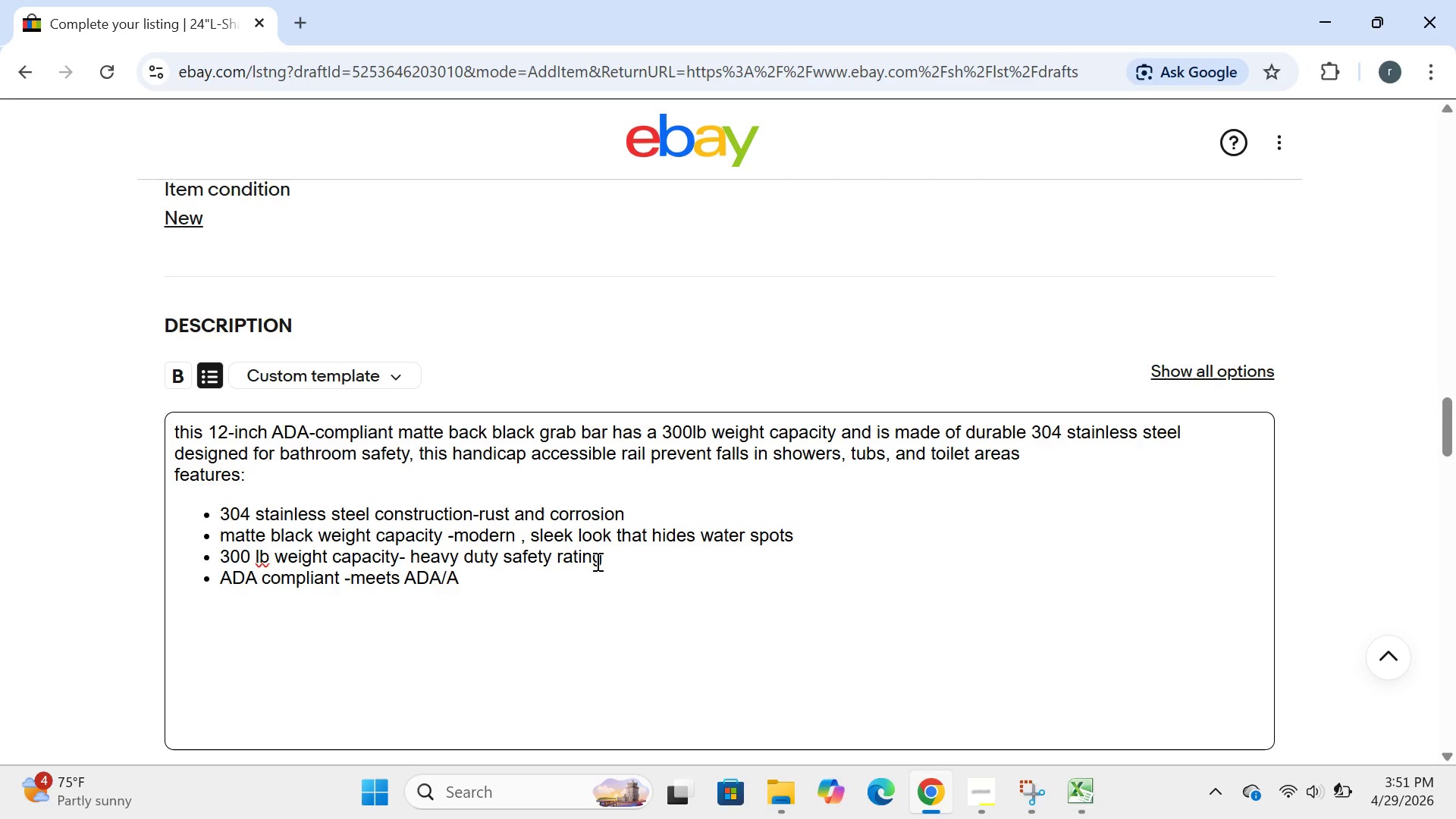 
type(NSU)
key(Backspace)
type(I standars)
key(Backspace)
type(ds)
 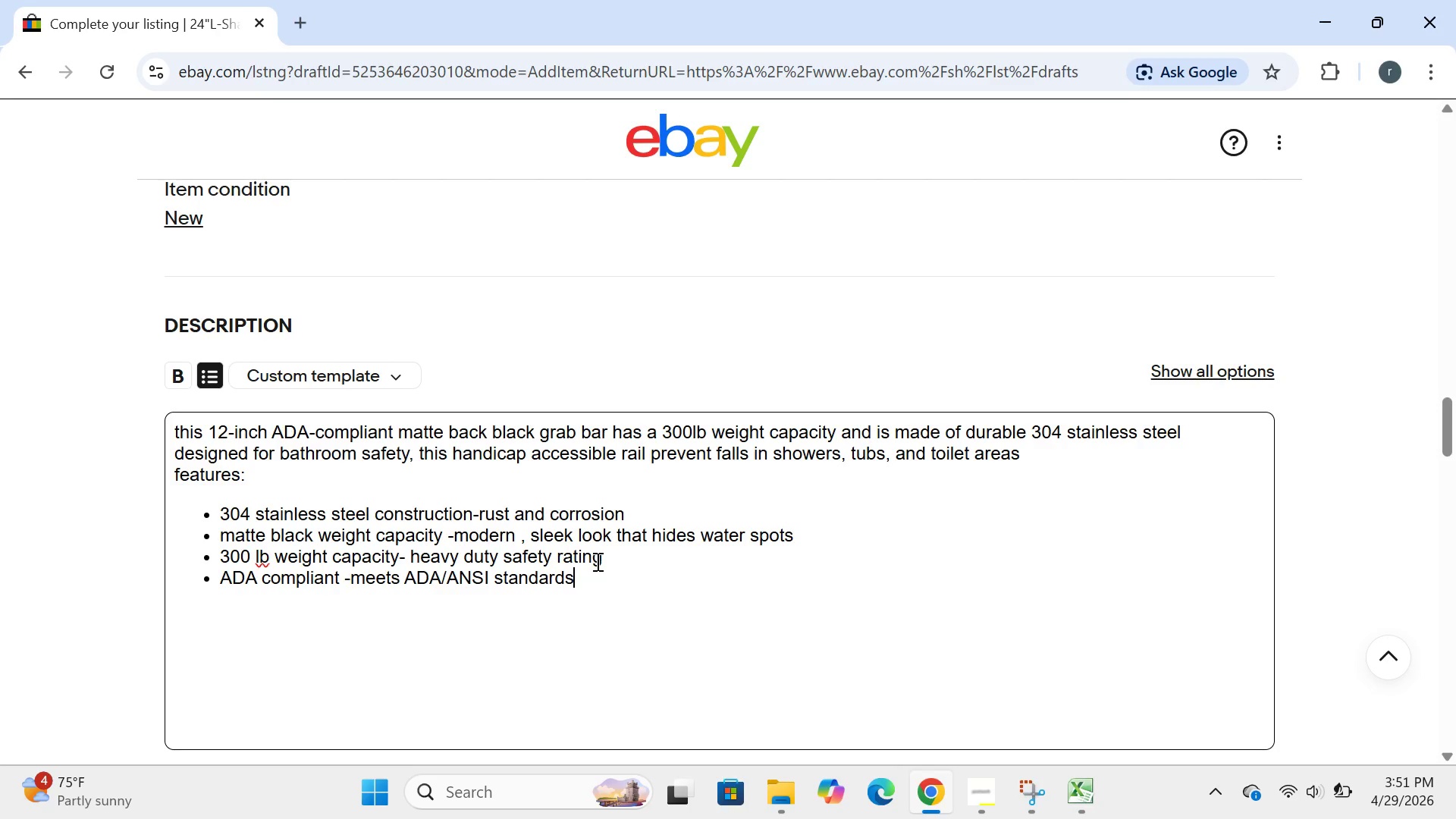 
key(Enter)
 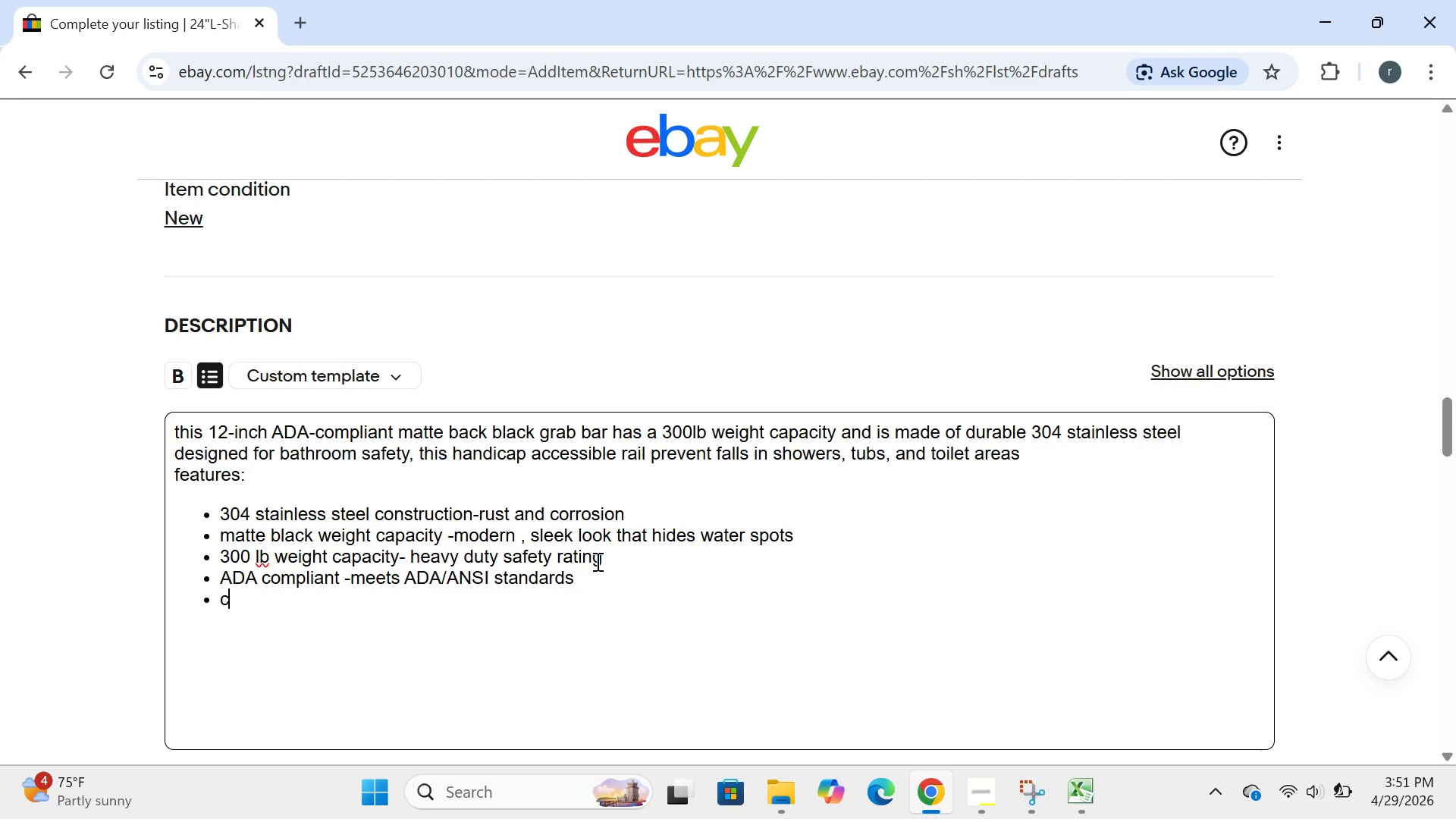 
type(concealed mounting screws for  a clean , professions)
key(Backspace)
type(al look)
 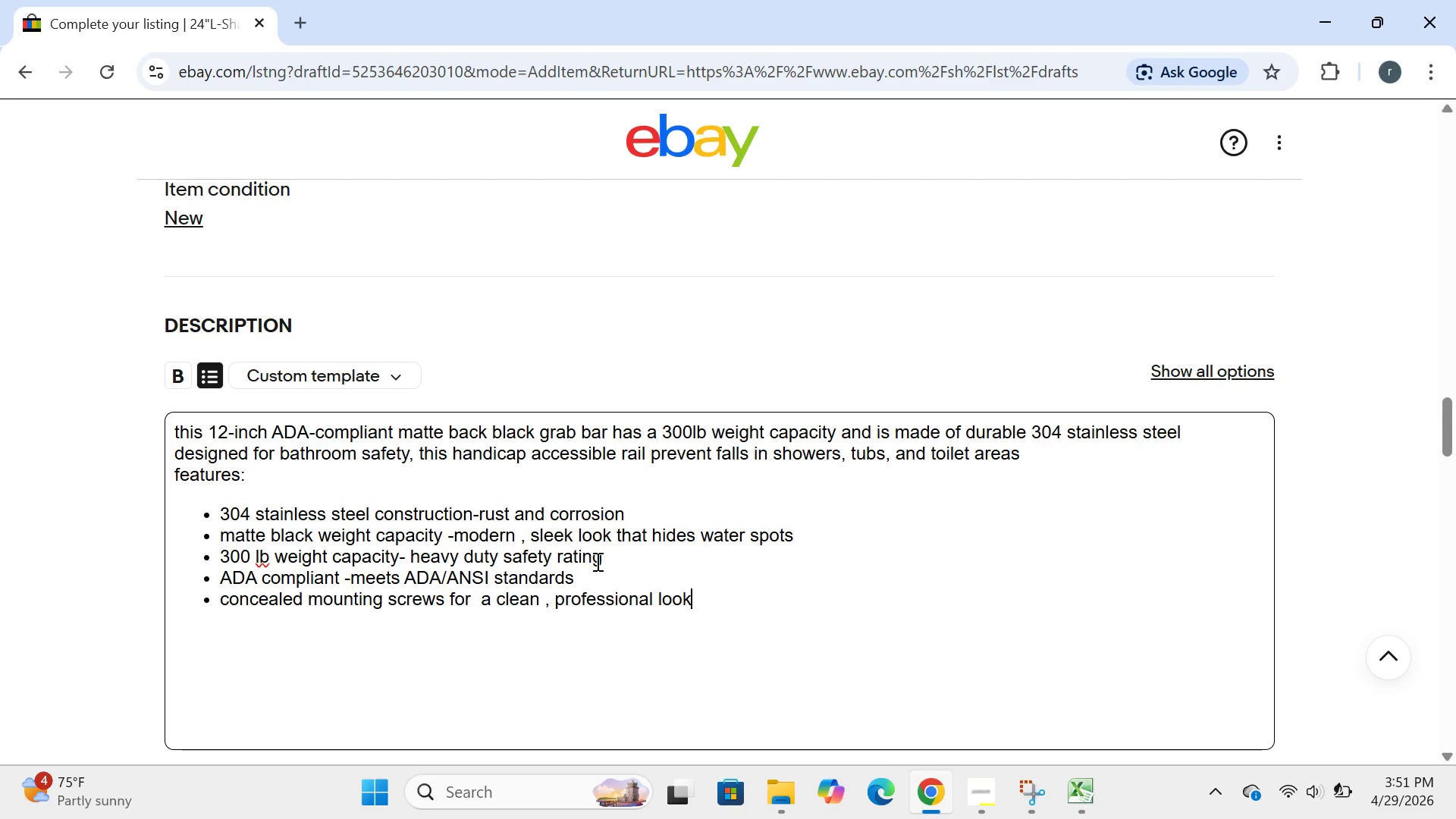 
key(Enter)
 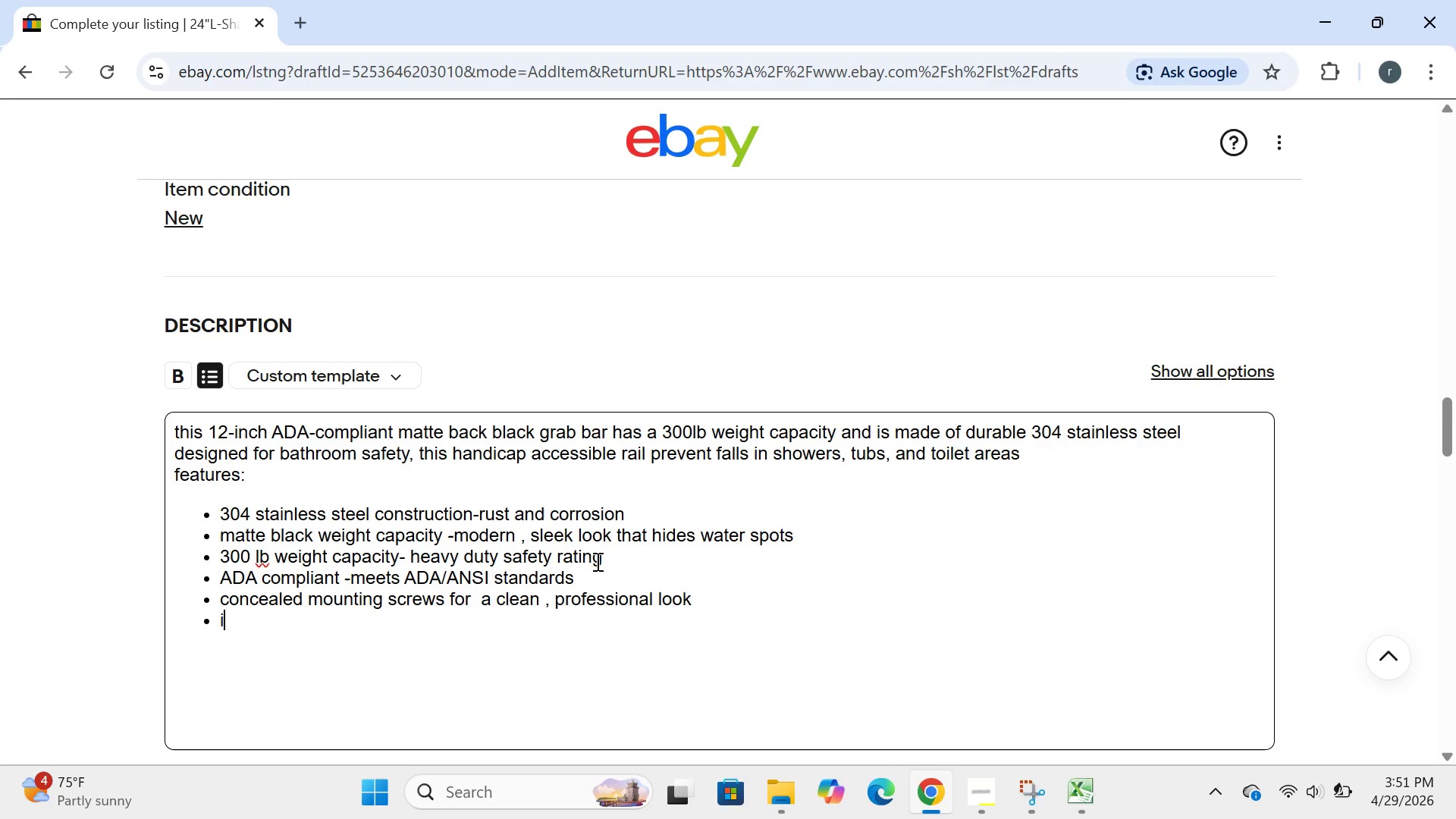 
type(includes all mounting hardware)
 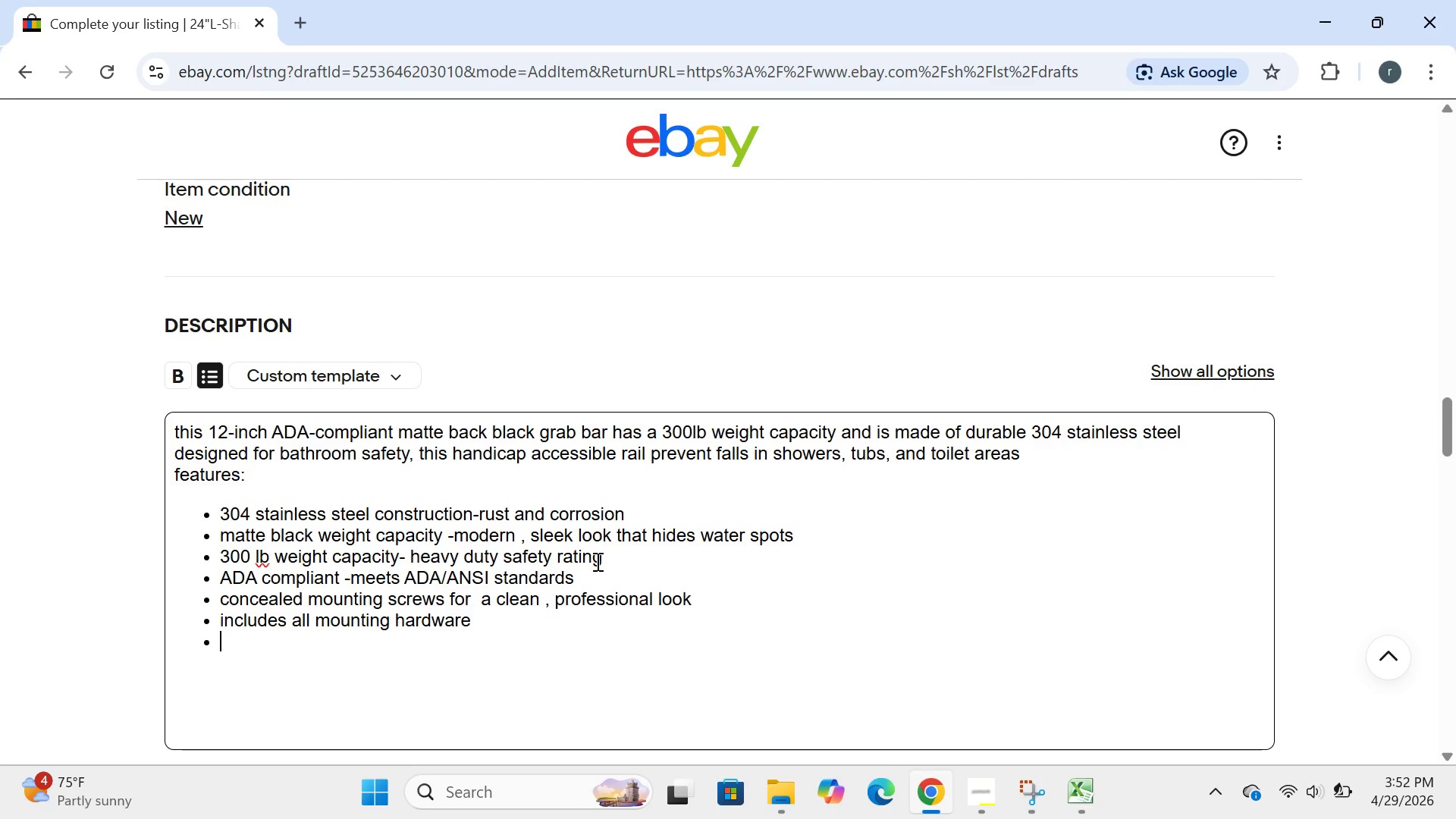 
key(Enter)
 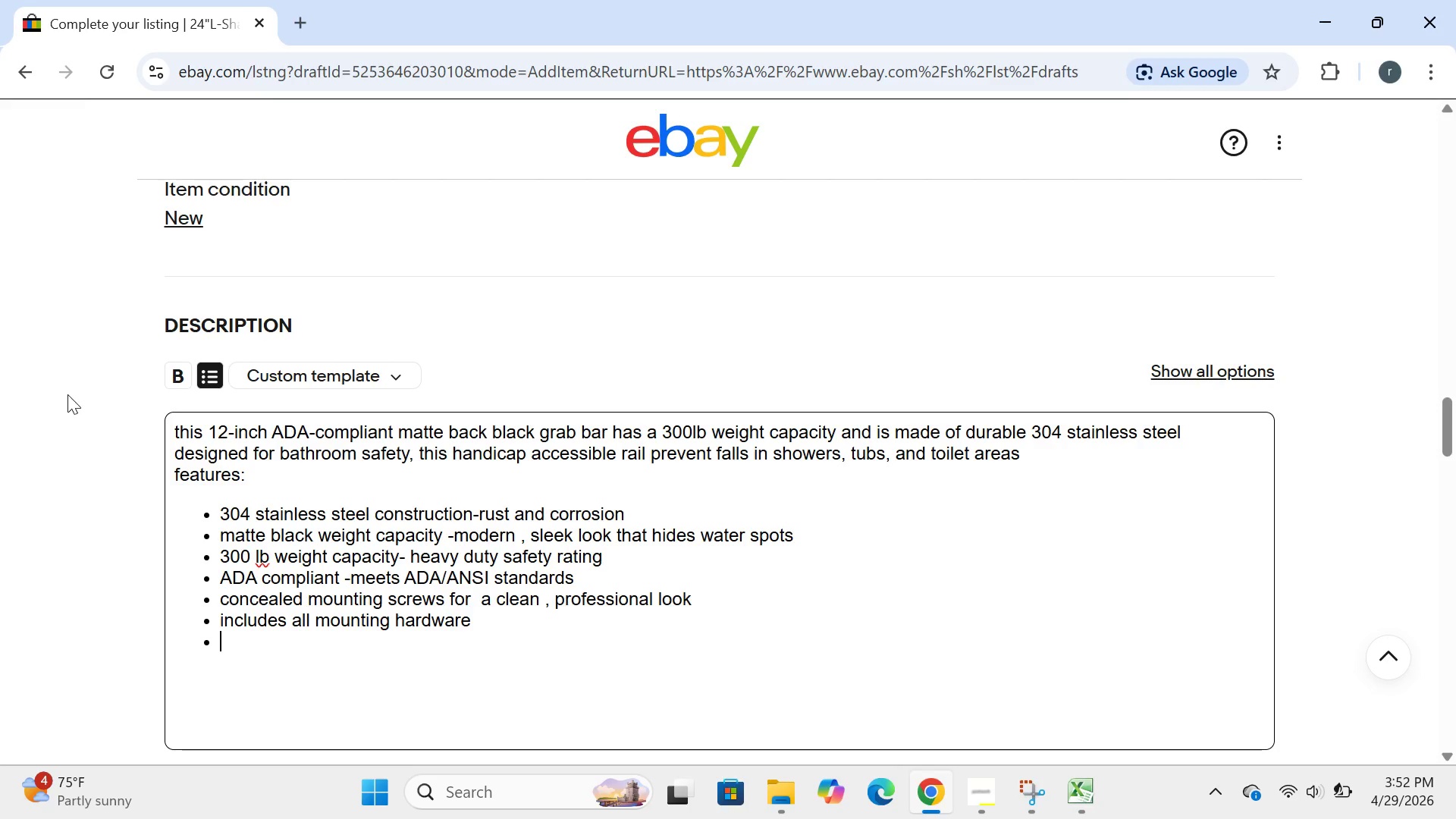 
left_click([209, 378])
 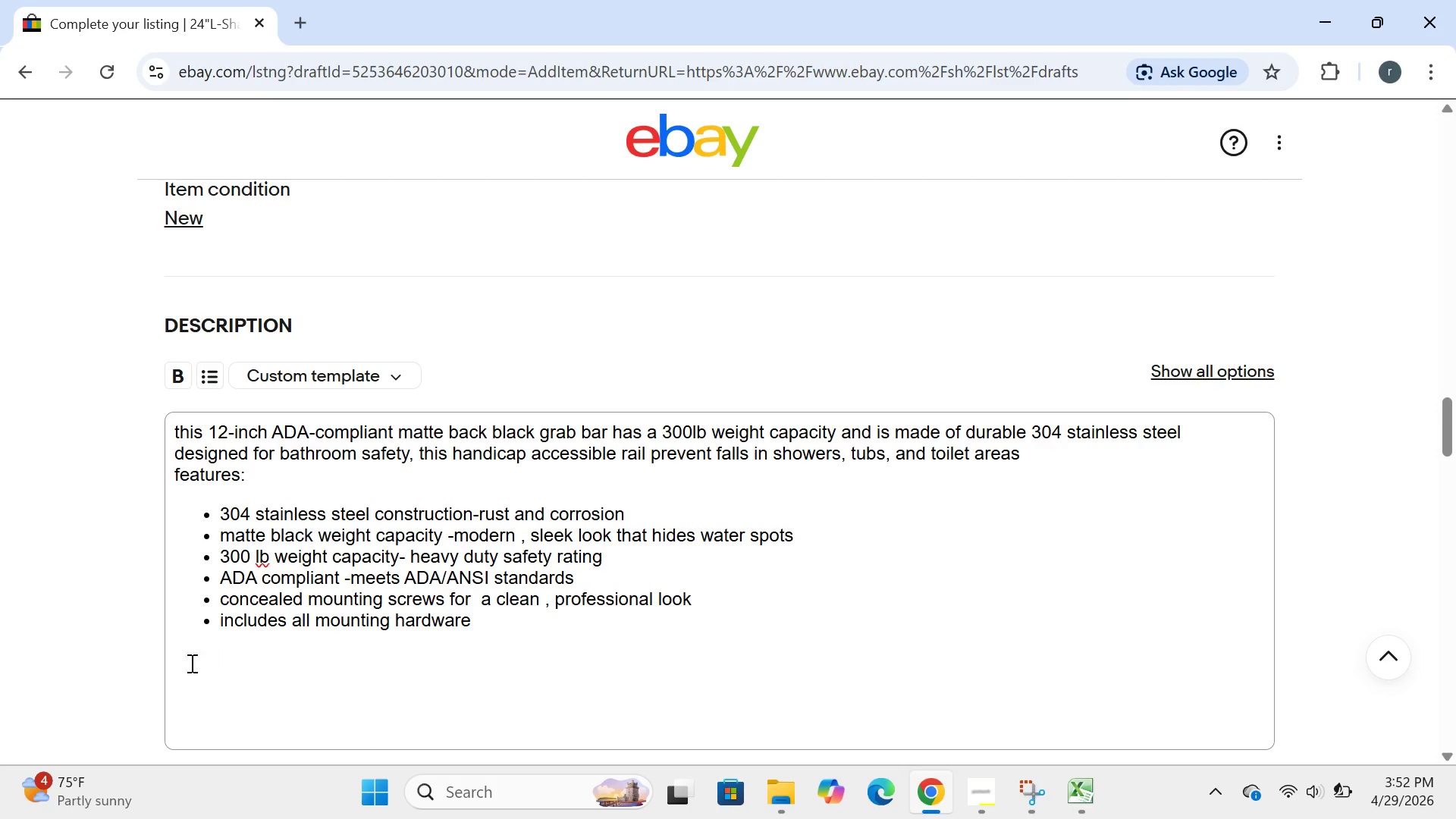 
left_click([181, 666])
 